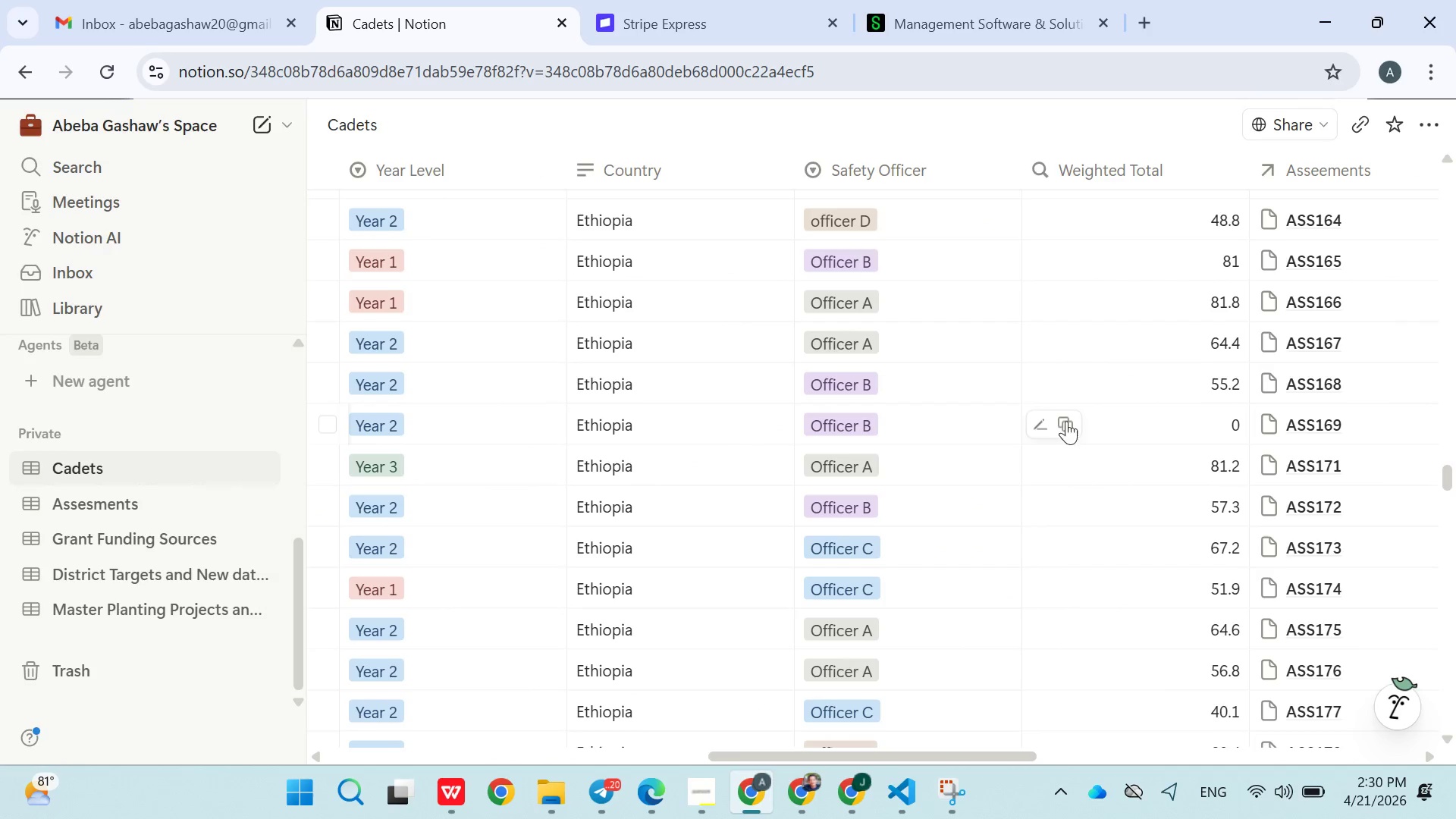 
wait(7.31)
 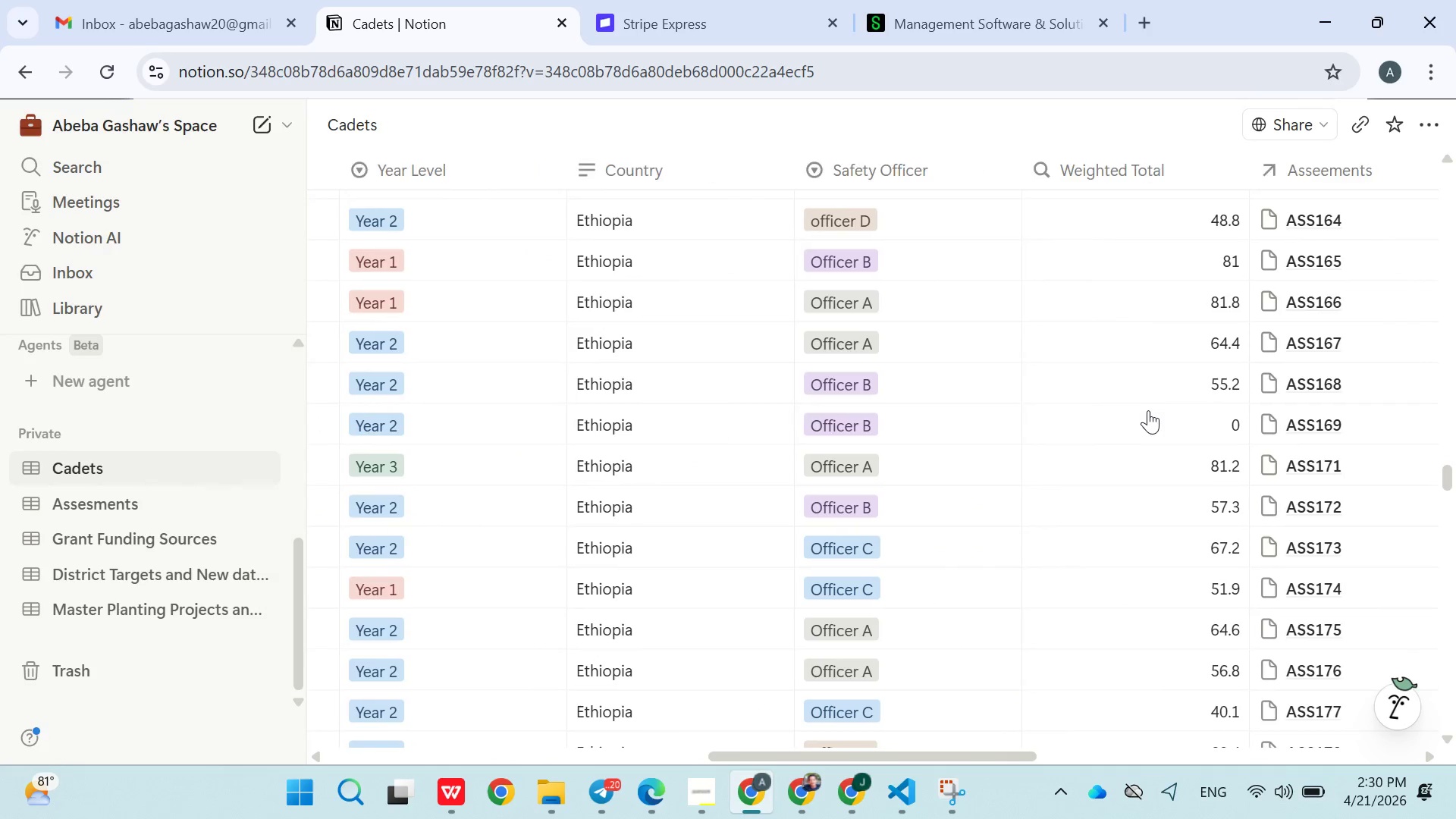 
mouse_move([1189, 431])
 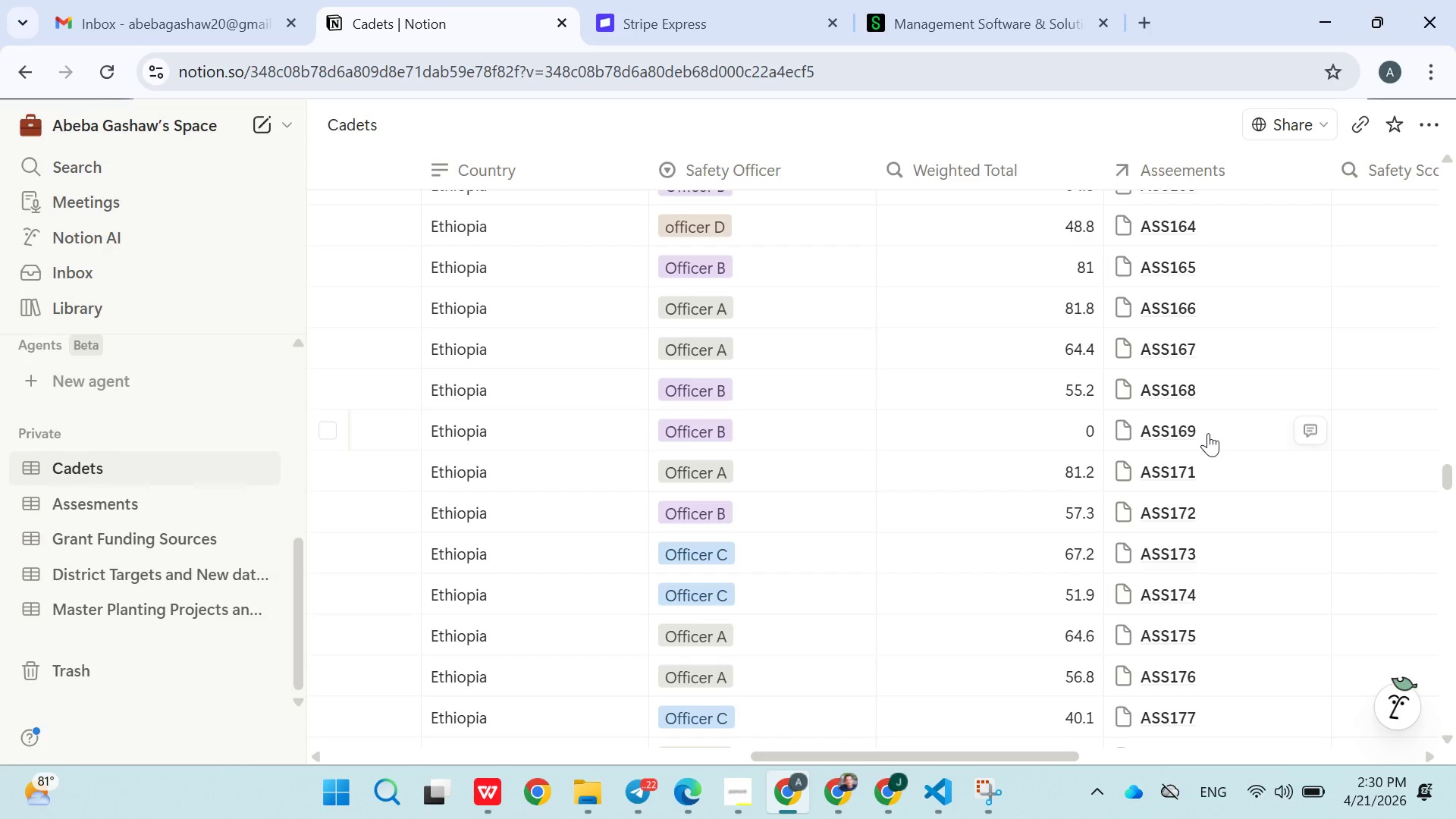 
left_click([1201, 428])
 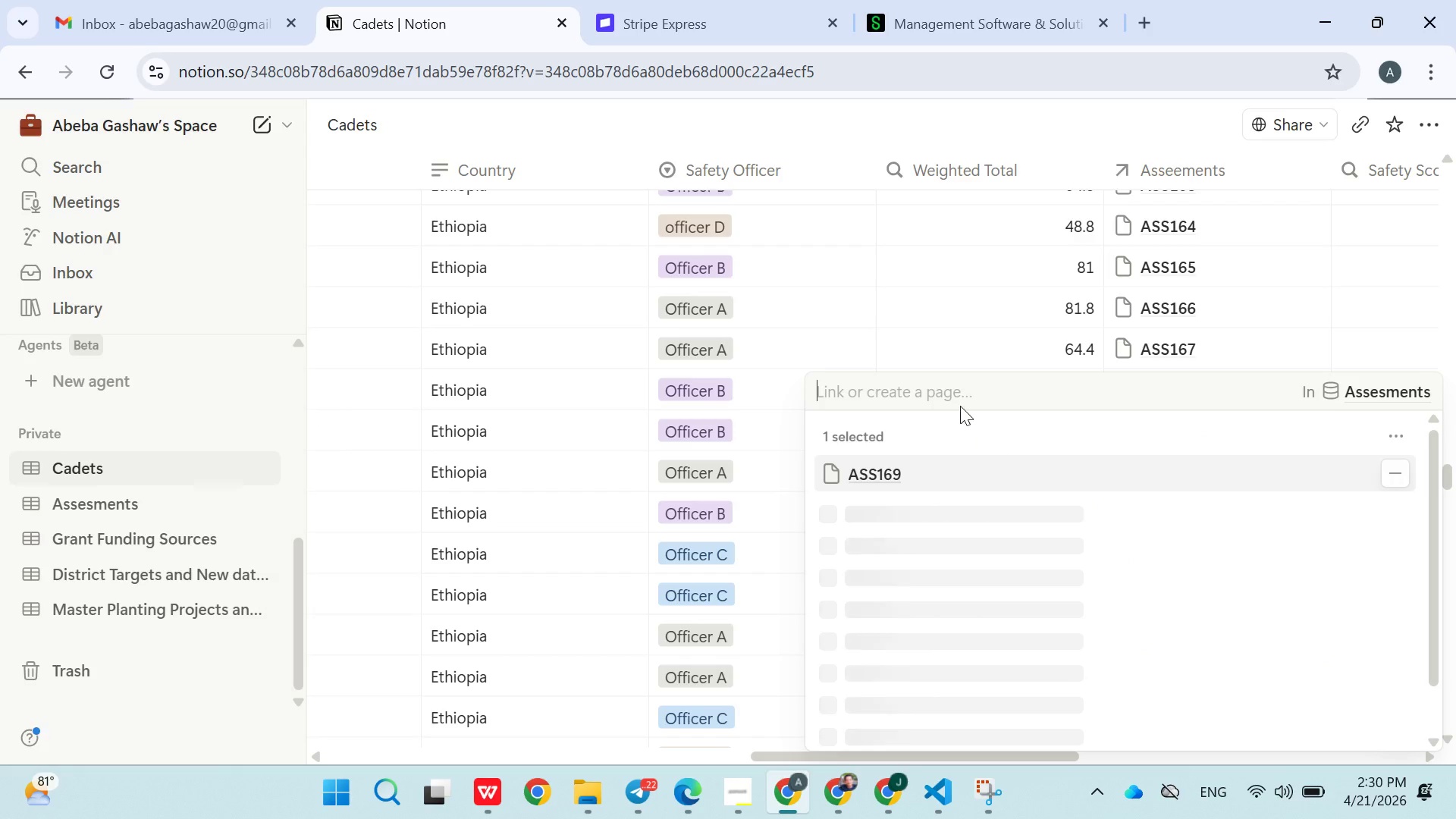 
type(ASS169)
 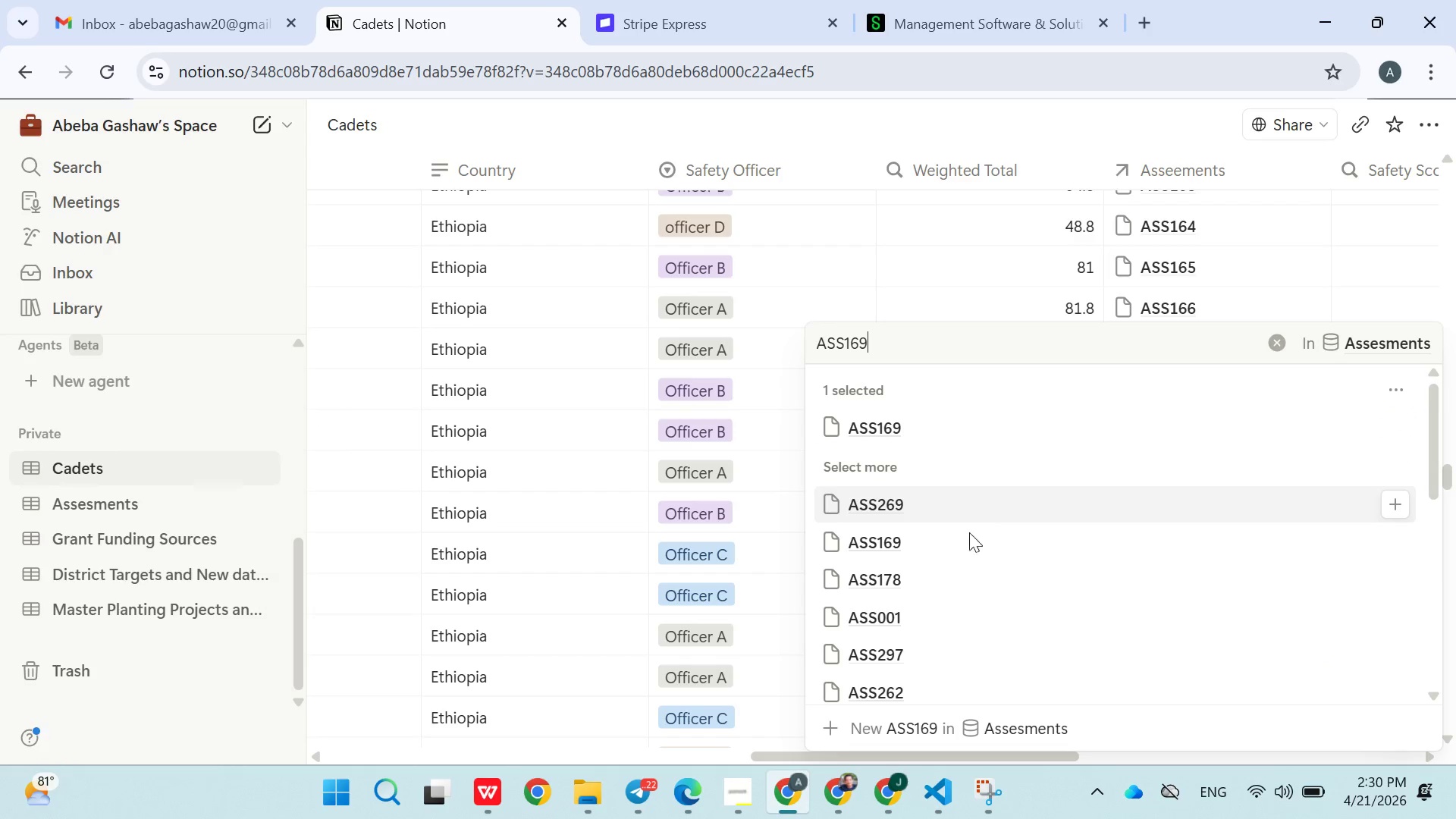 
left_click([919, 542])
 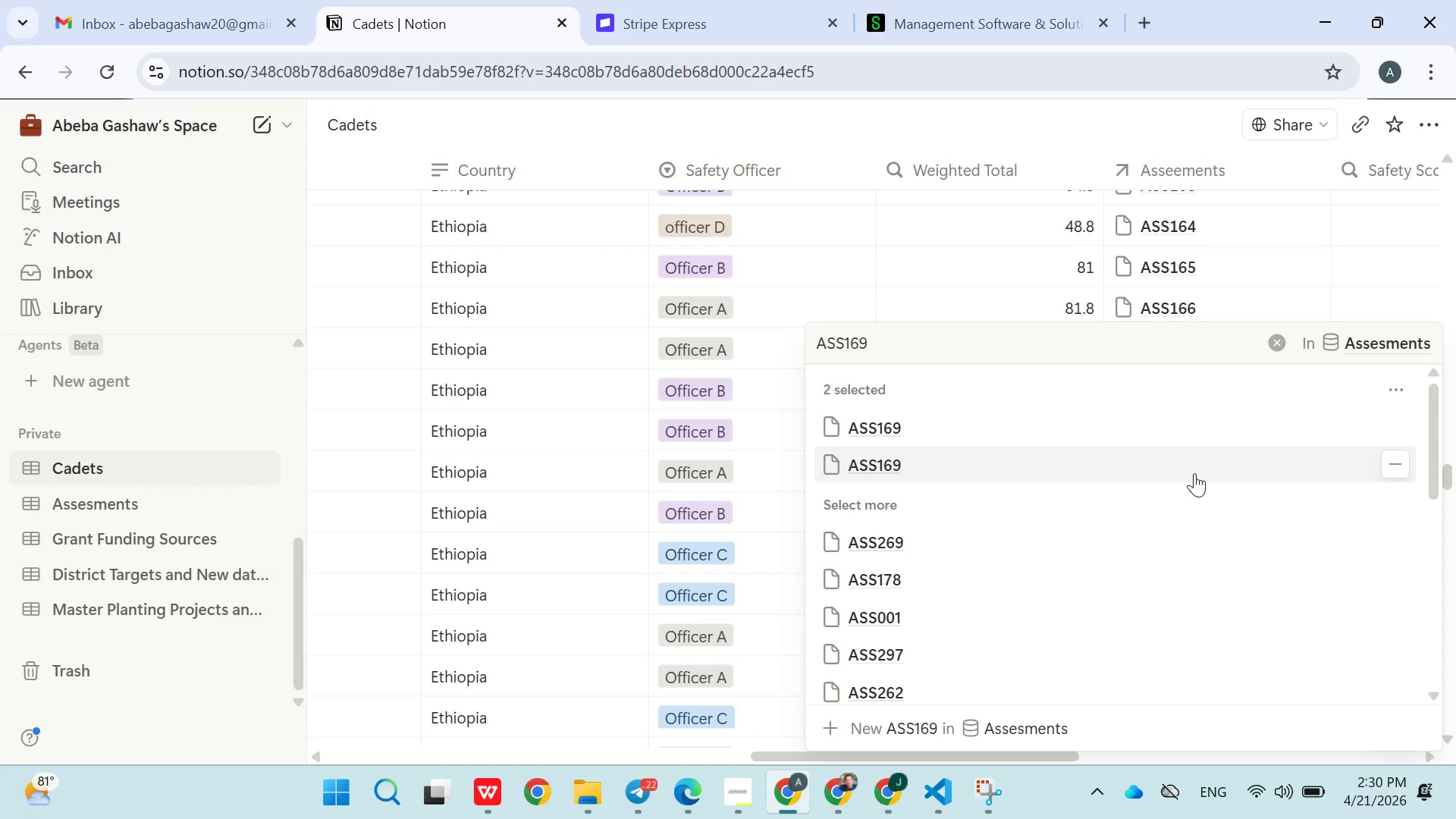 
left_click([1397, 470])
 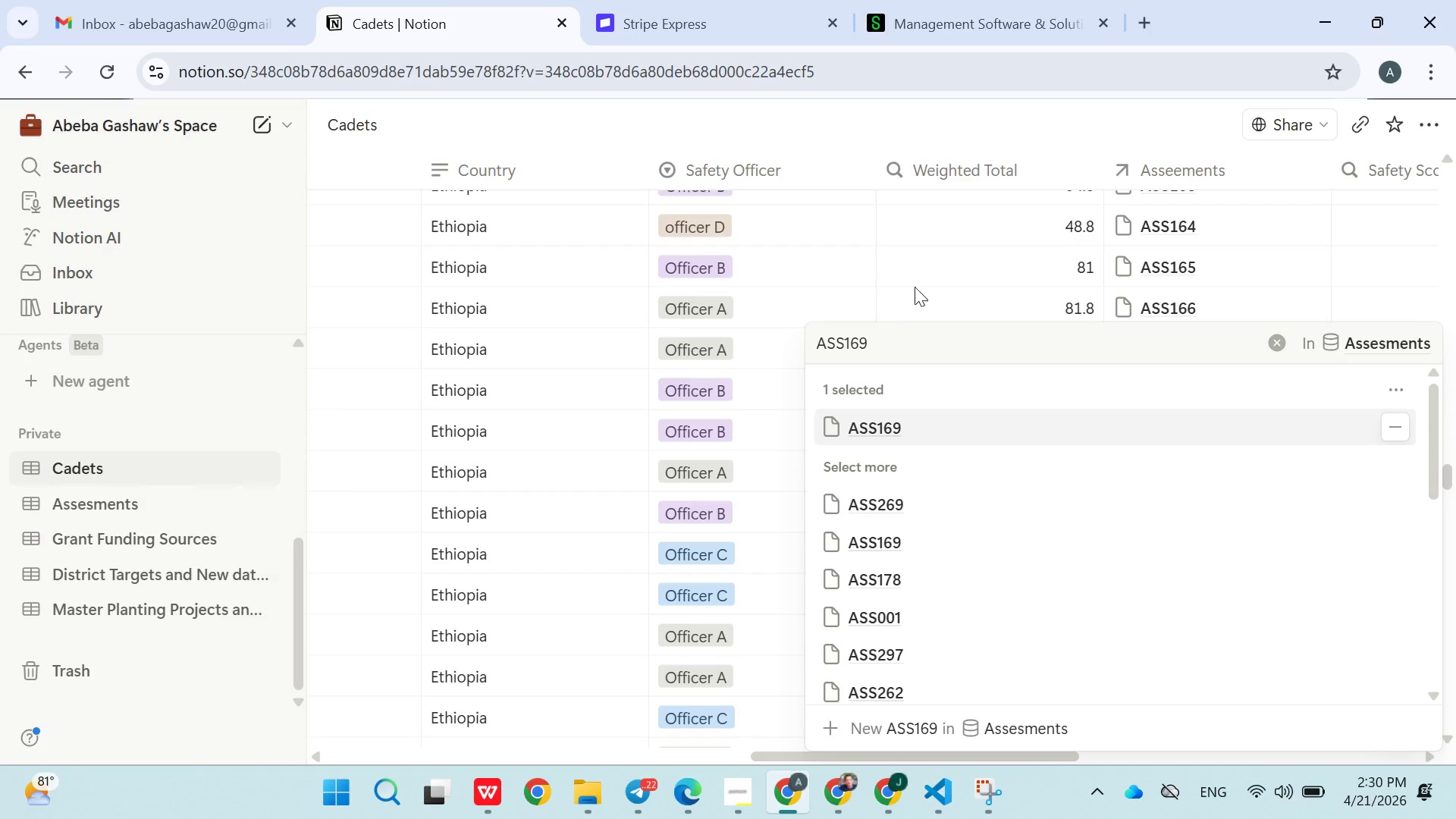 
left_click([918, 284])
 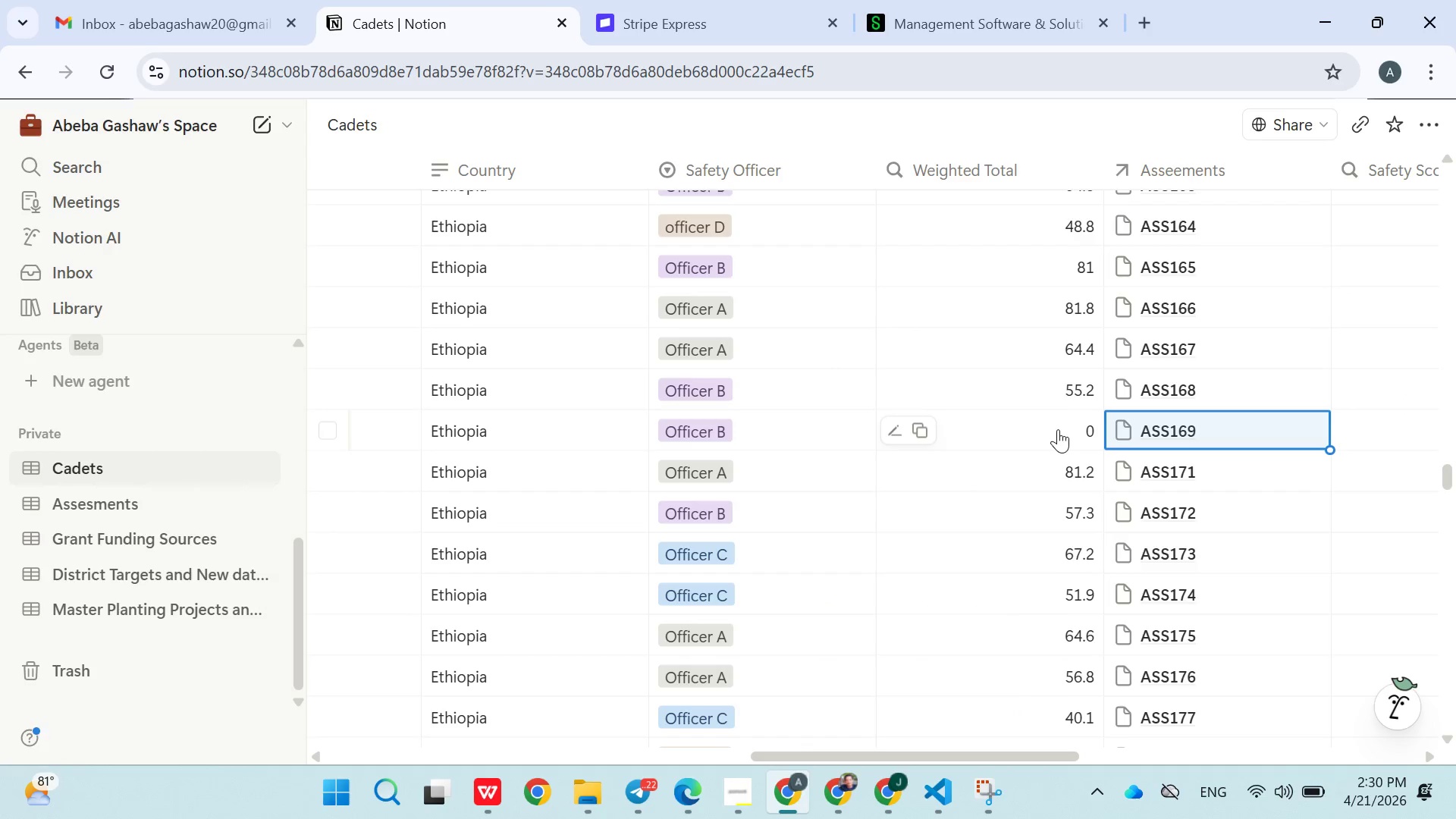 
left_click([1058, 429])
 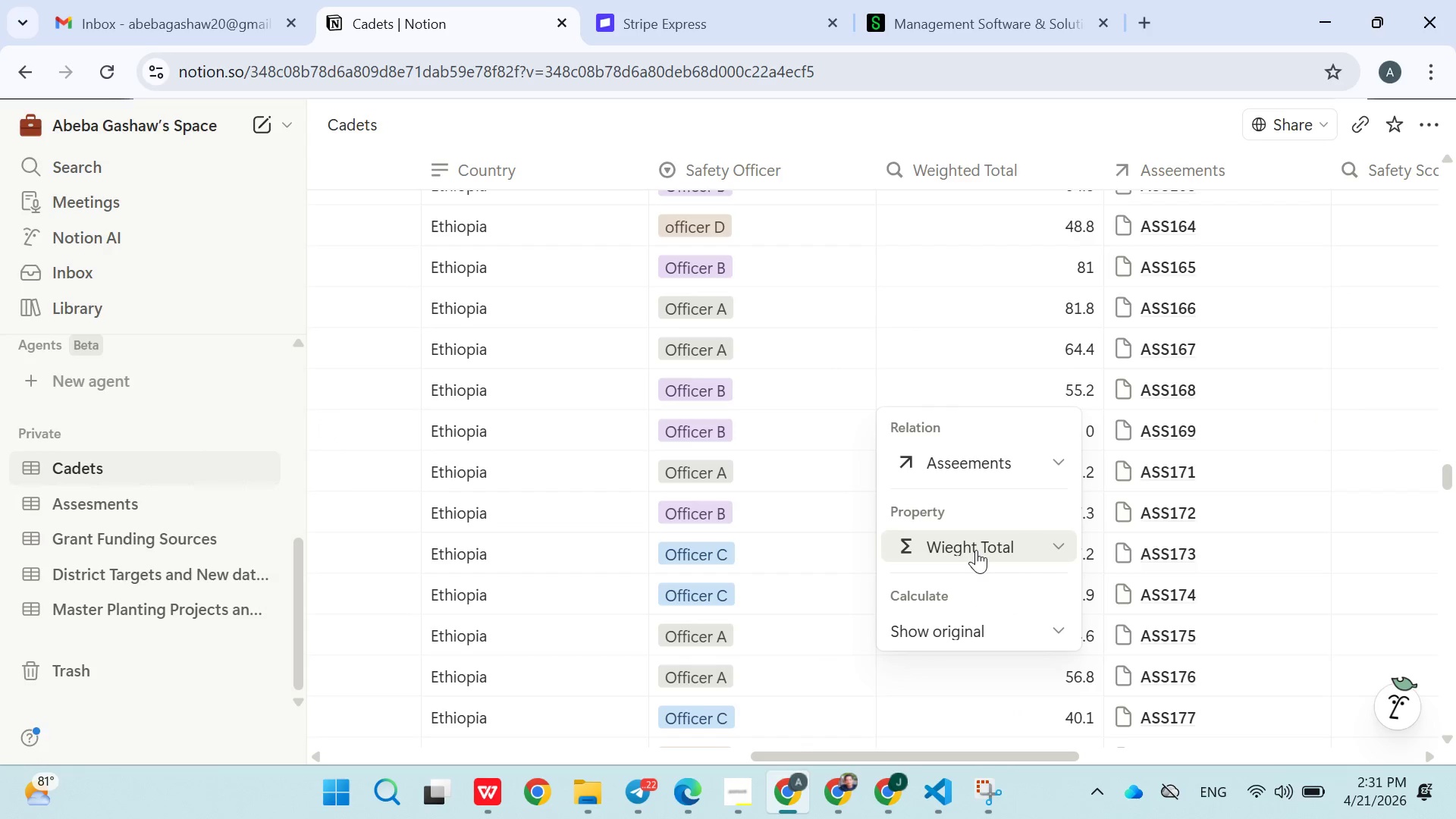 
left_click([825, 515])
 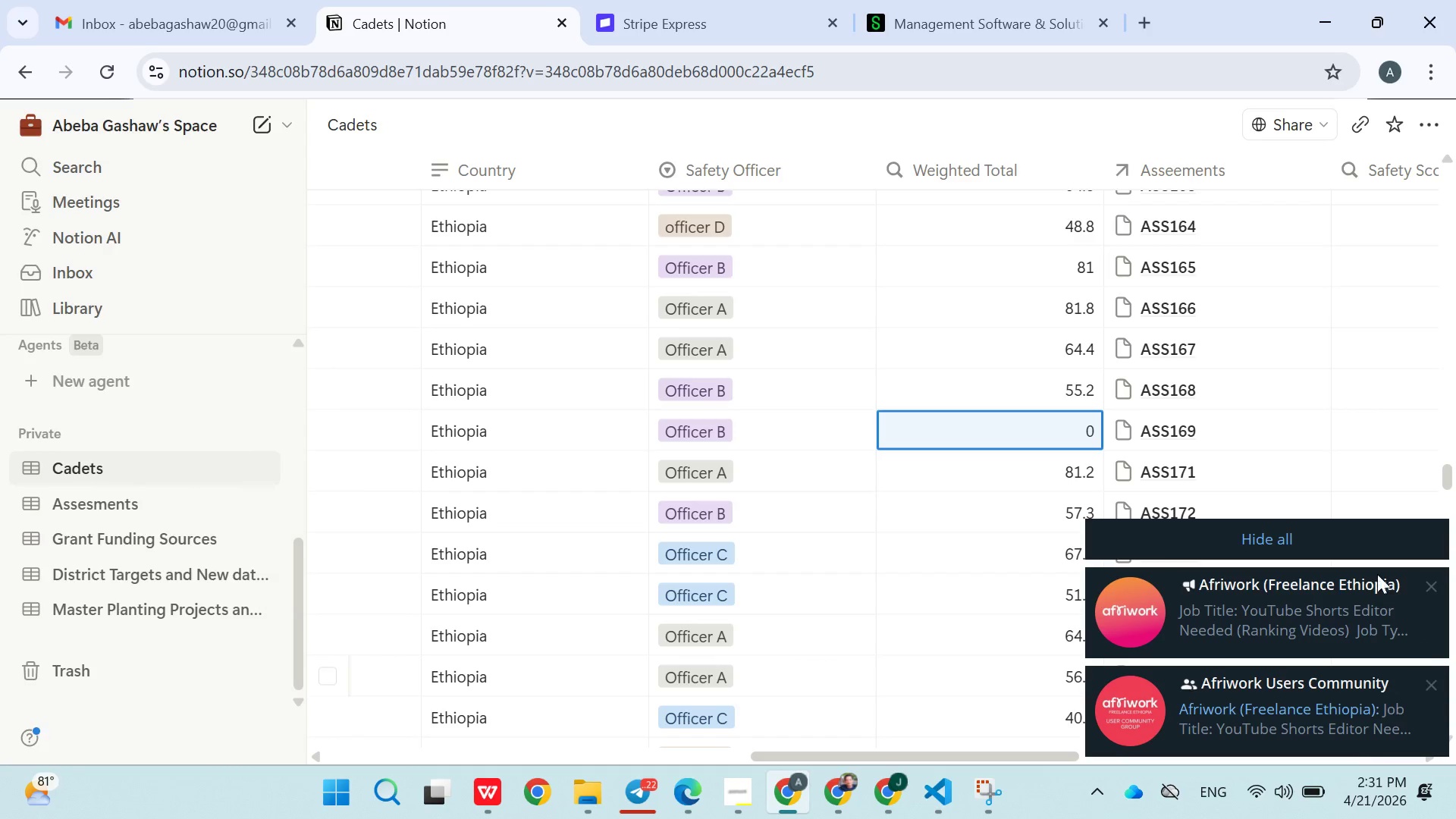 
left_click([1279, 528])
 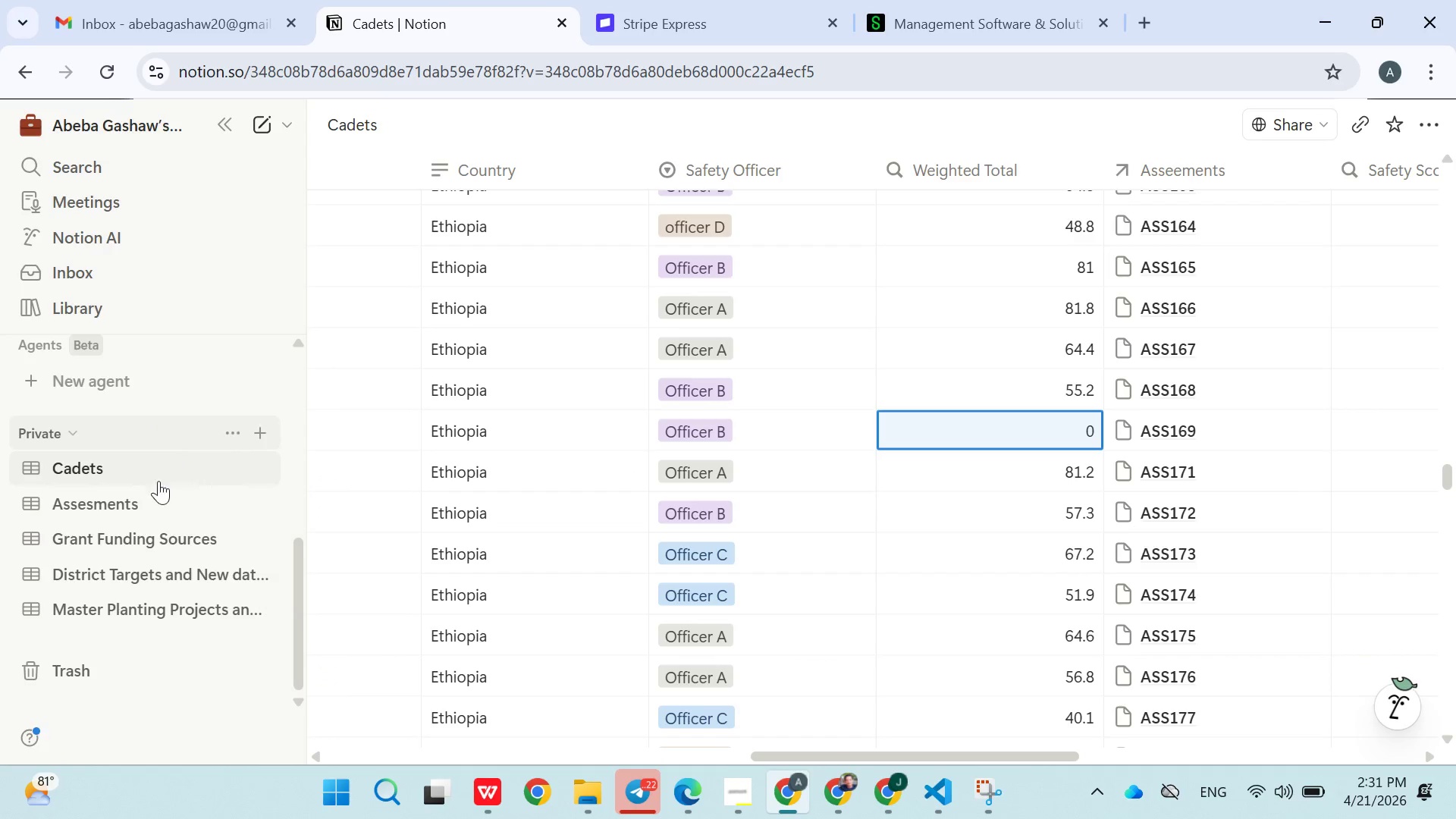 
left_click([130, 494])
 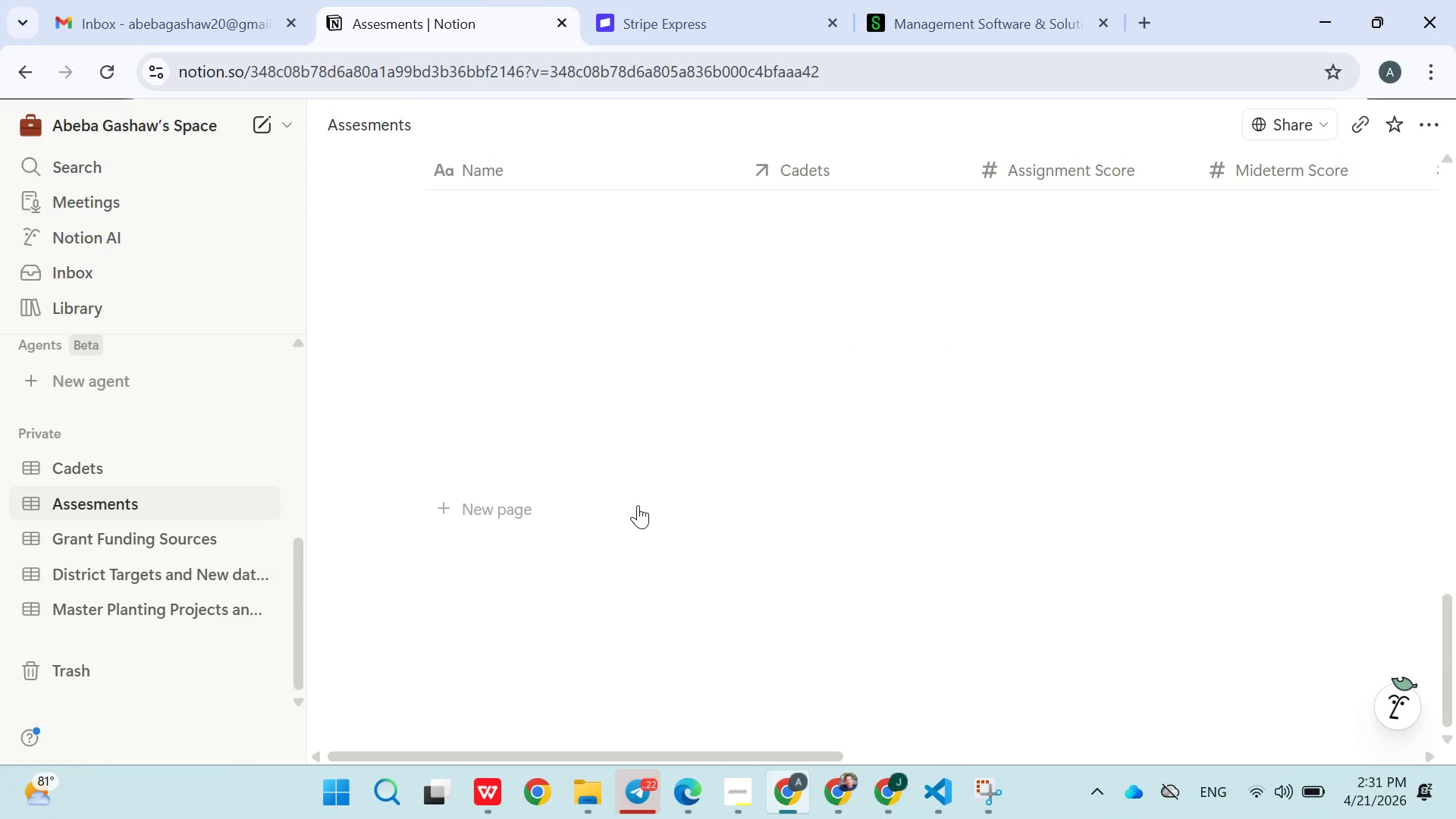 
wait(7.33)
 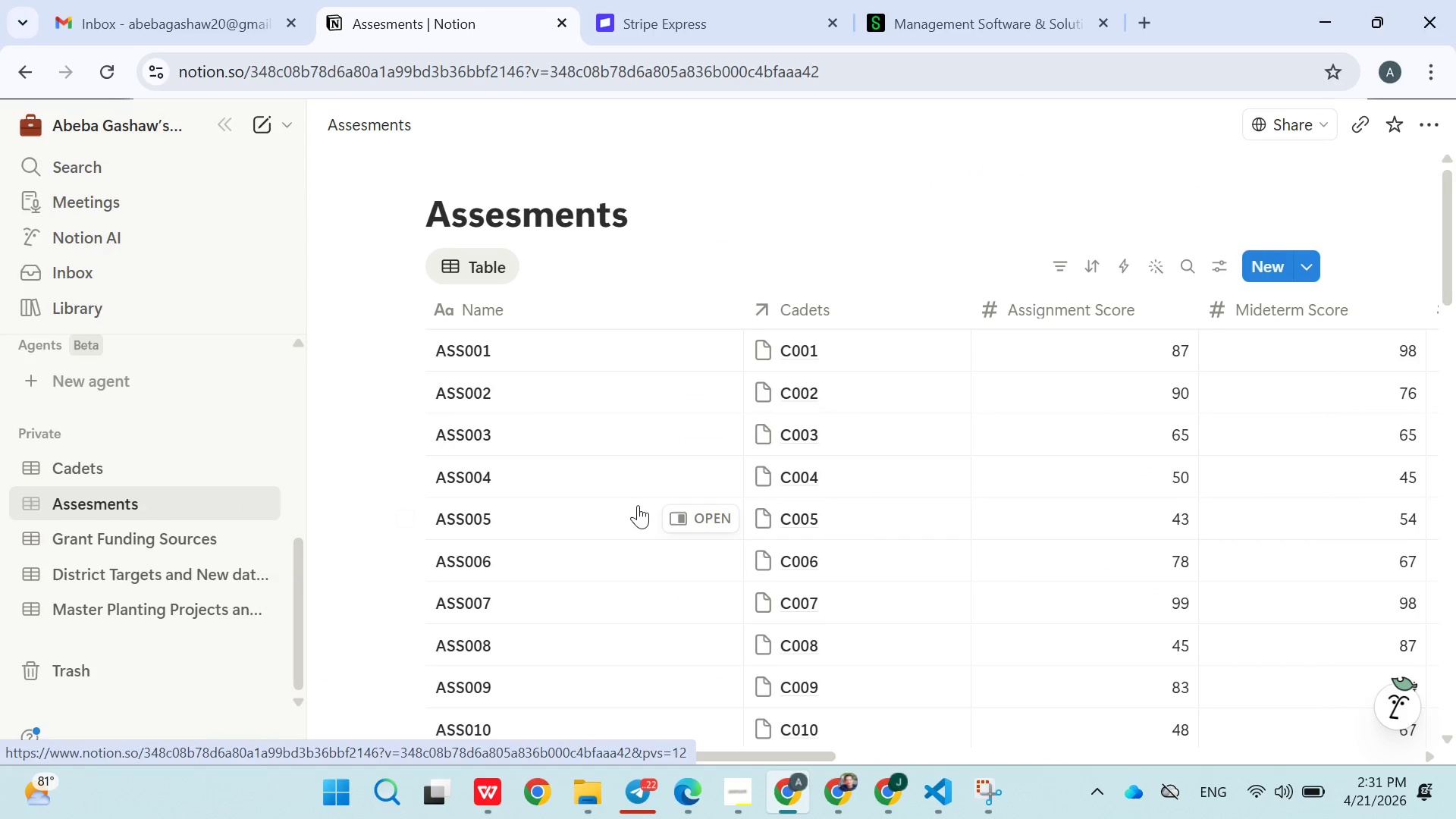 
scroll: coordinate [676, 491], scroll_direction: down, amount: 58.0
 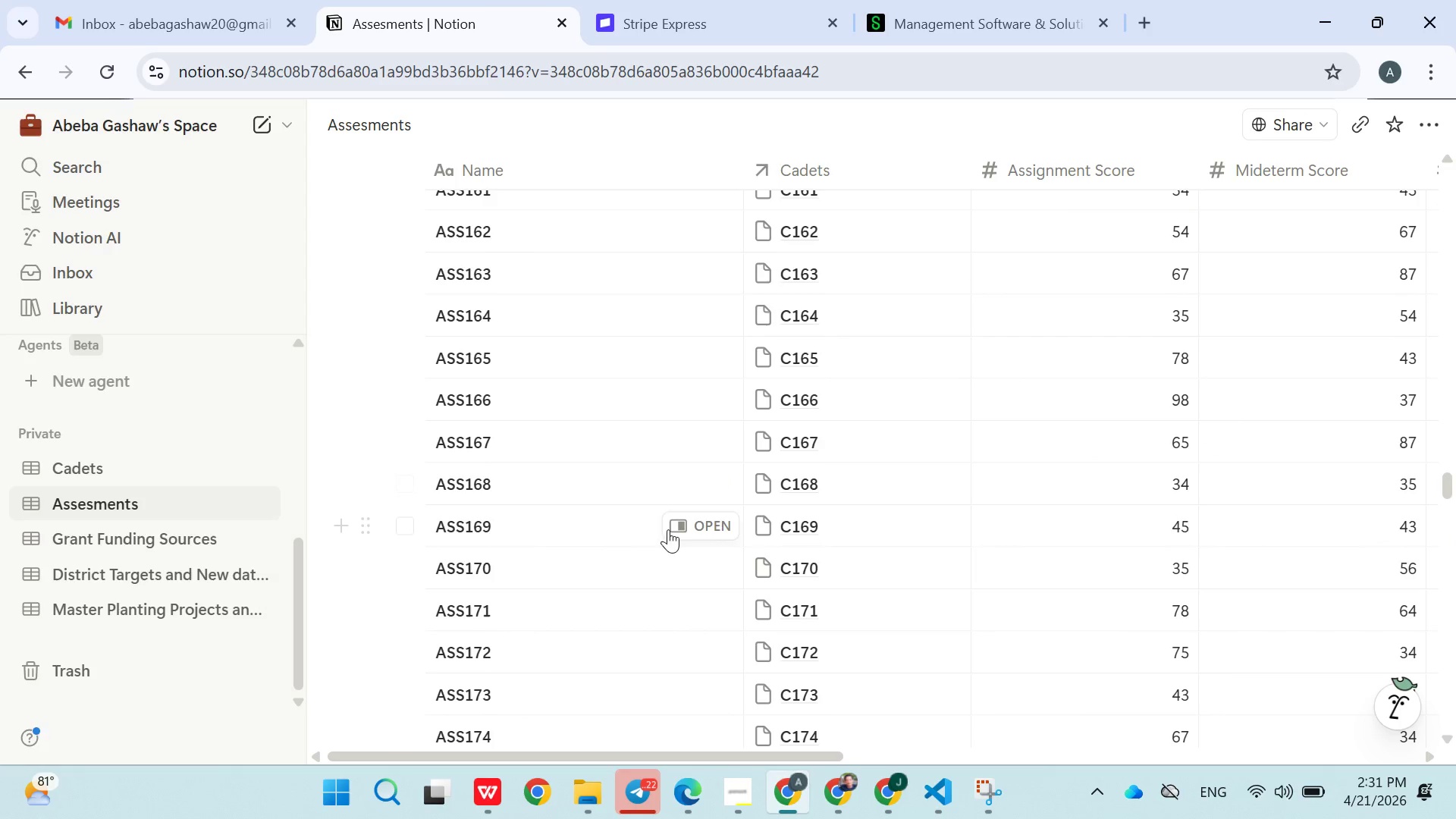 
mouse_move([839, 517])
 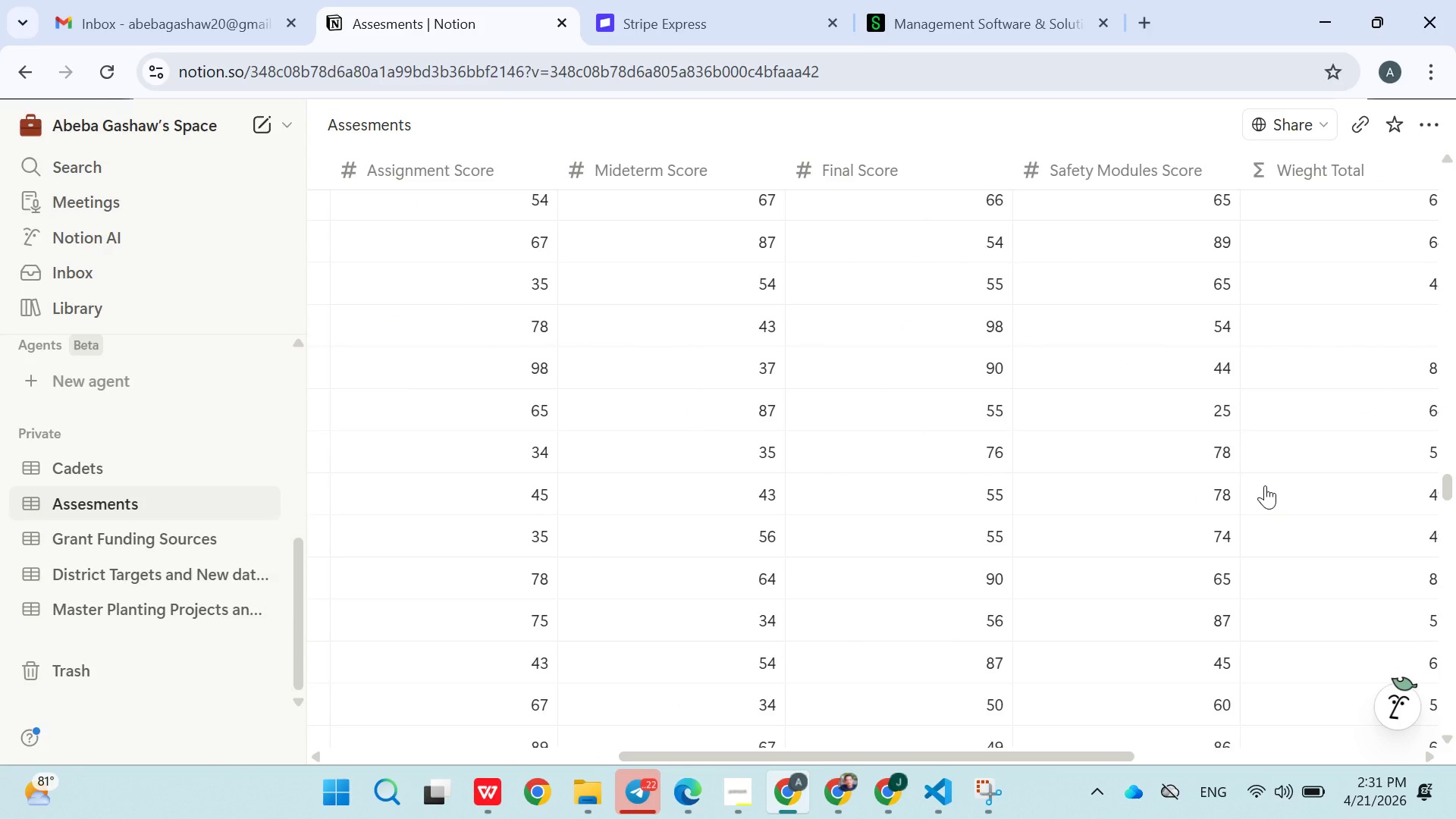 
wait(7.41)
 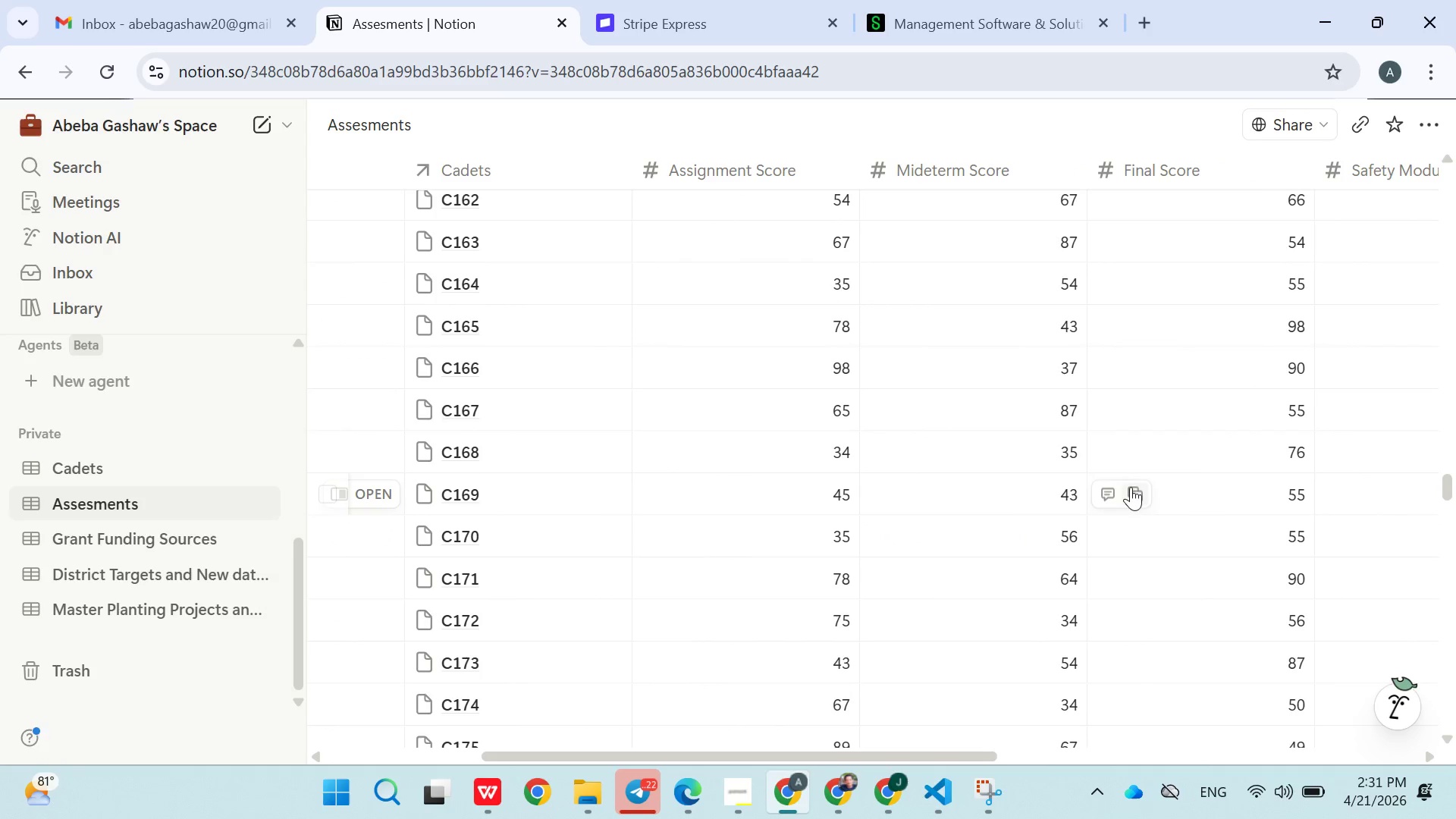 
mouse_move([1226, 495])
 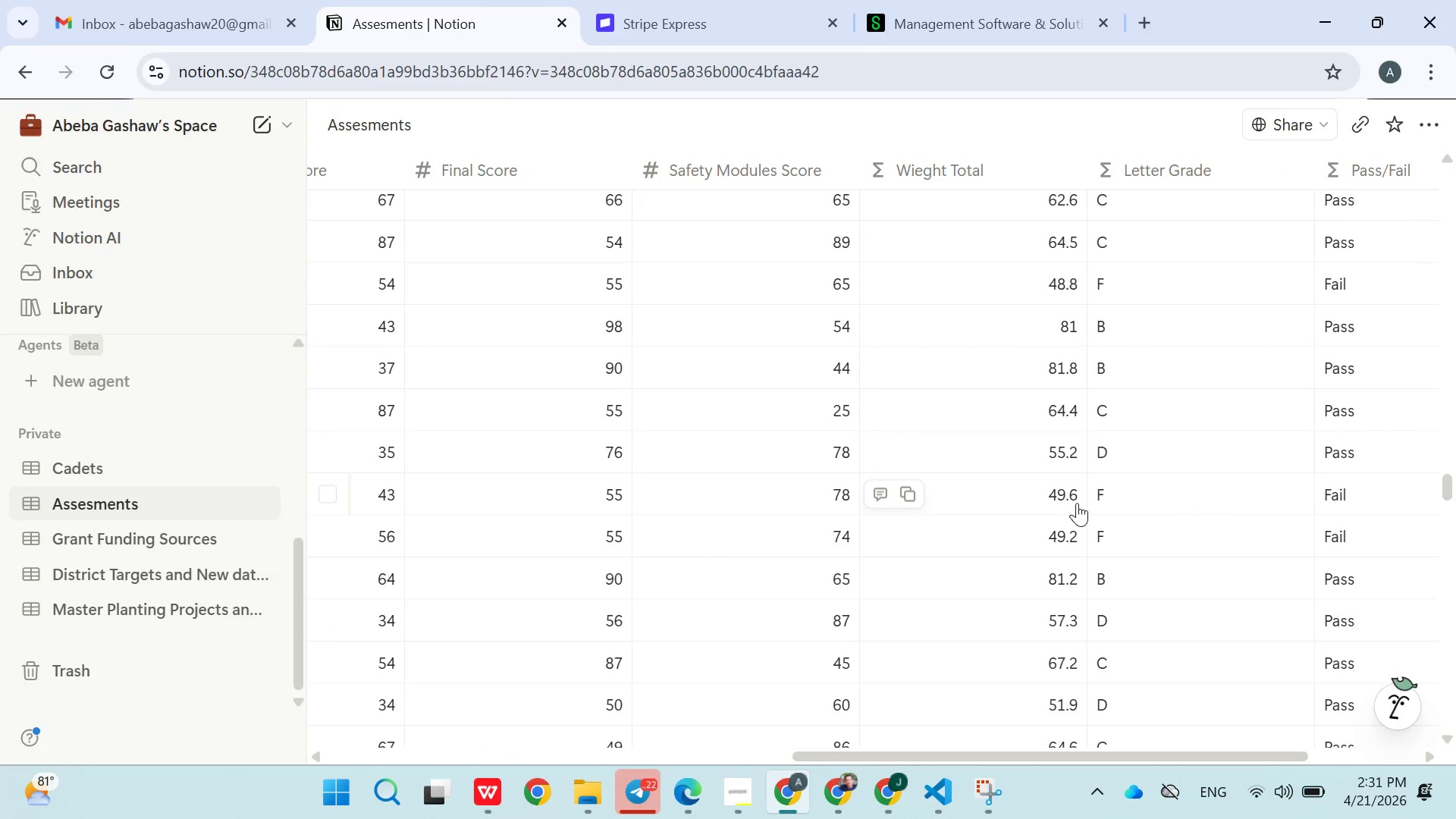 
mouse_move([1056, 503])
 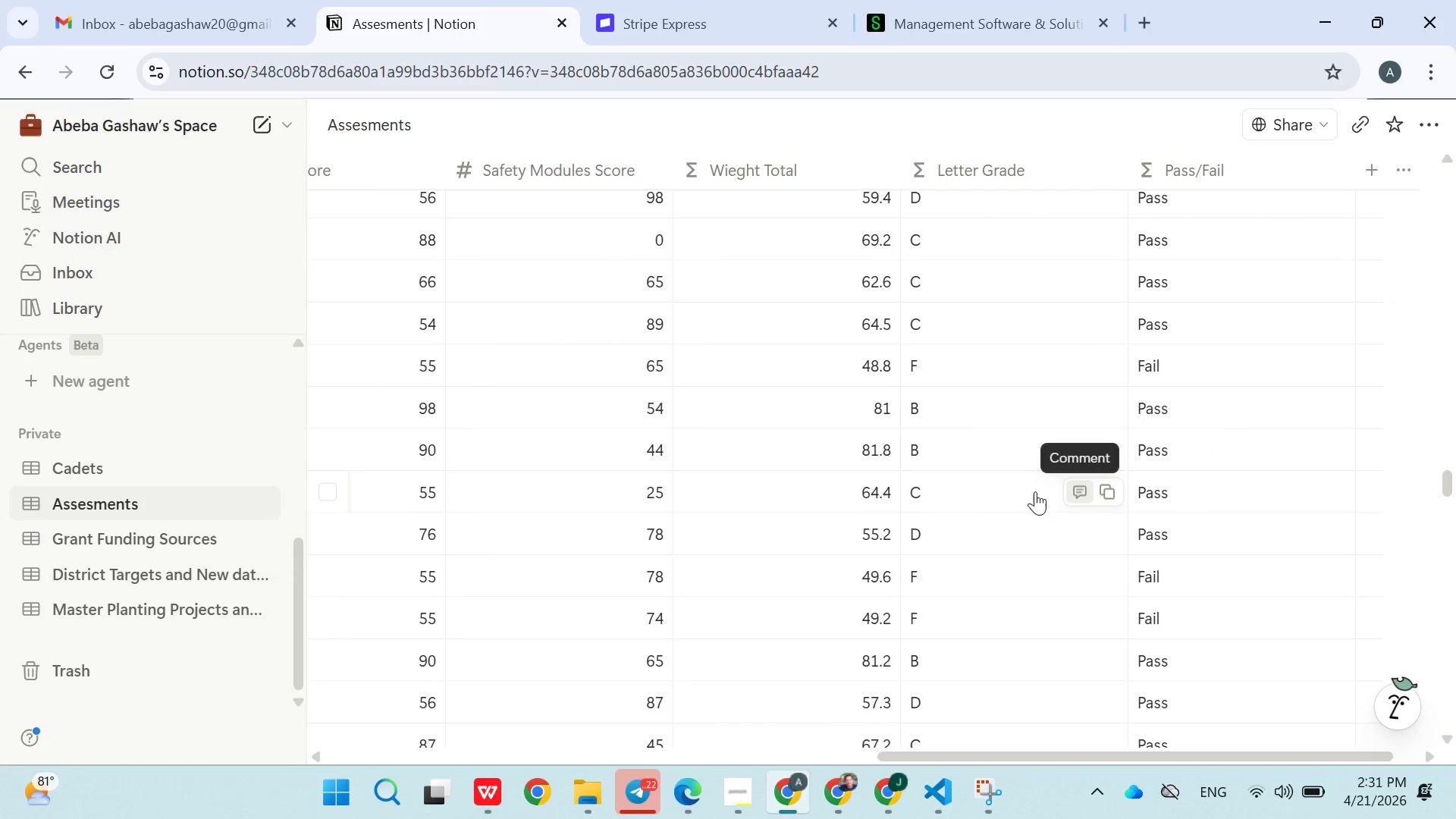 
wait(9.54)
 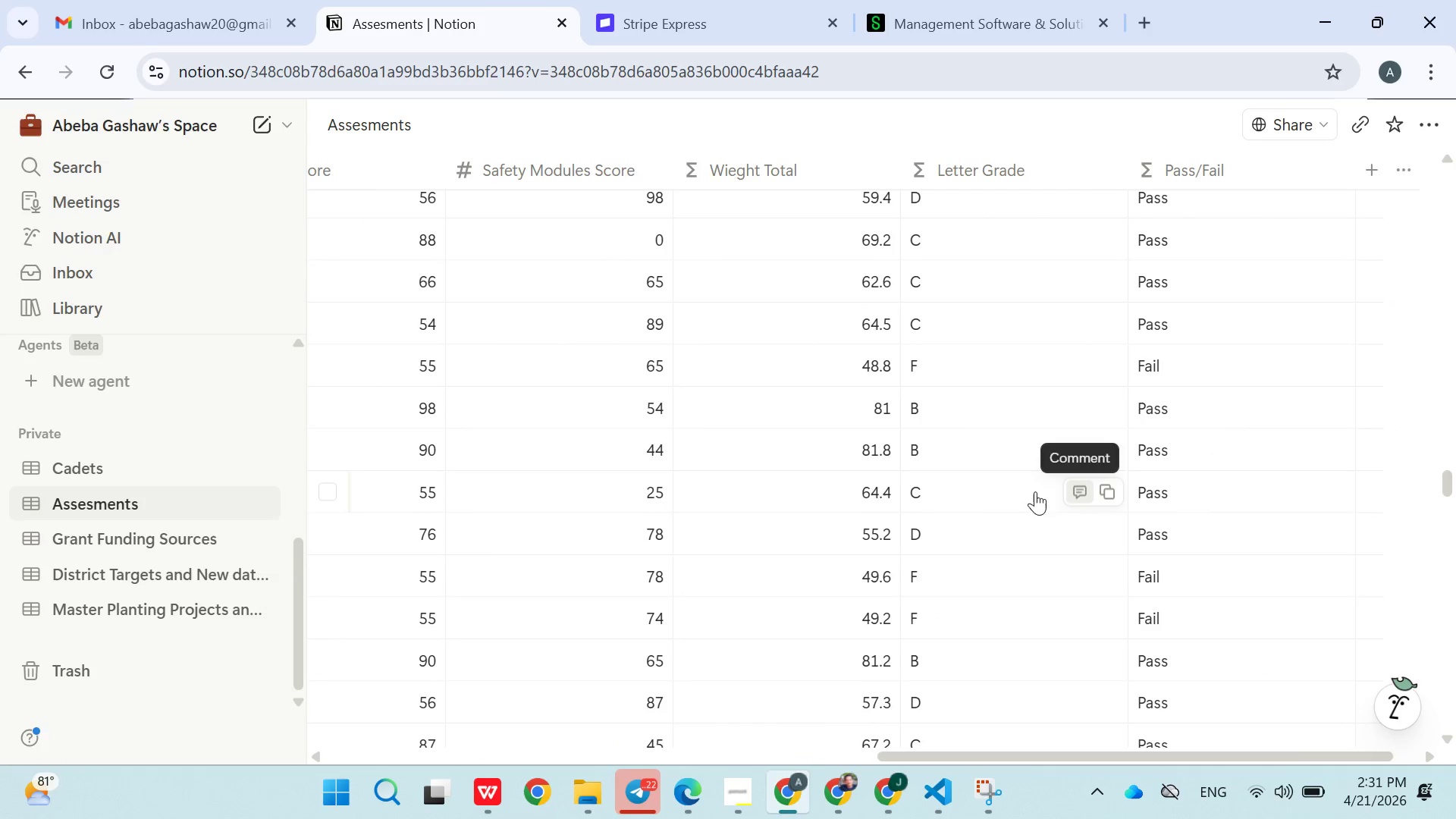 
left_click([121, 471])
 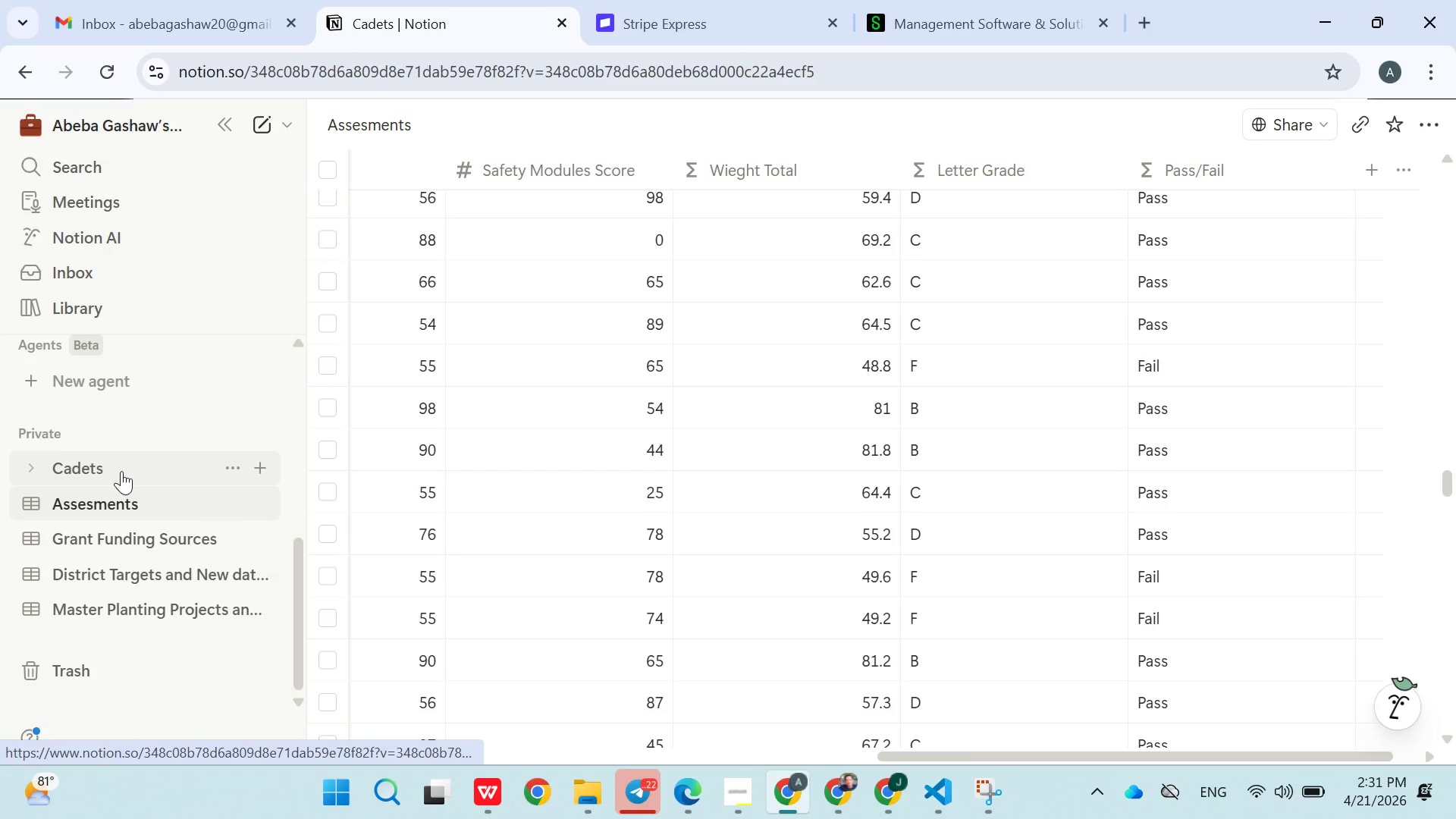 
mouse_move([510, 472])
 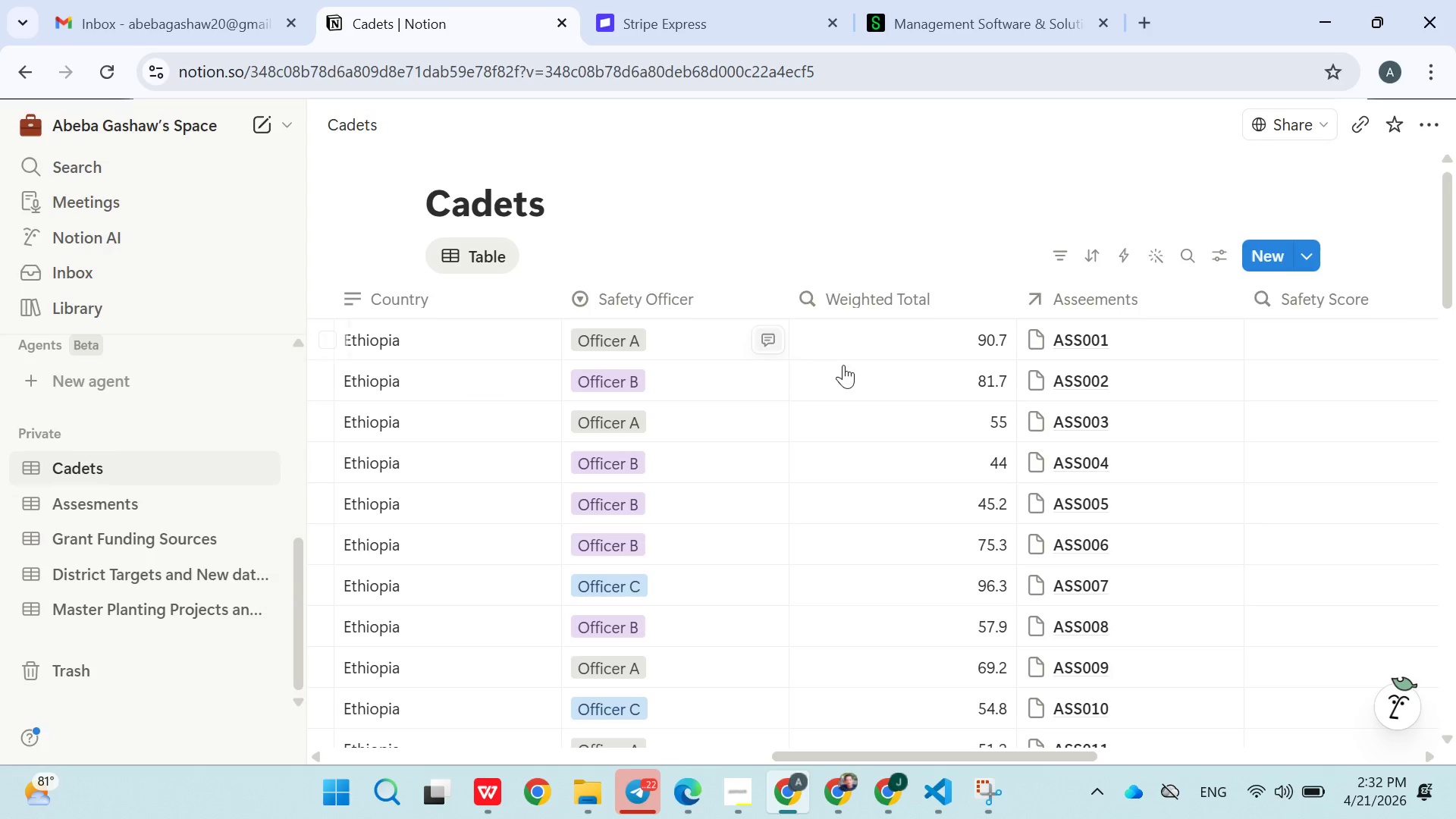 
wait(10.91)
 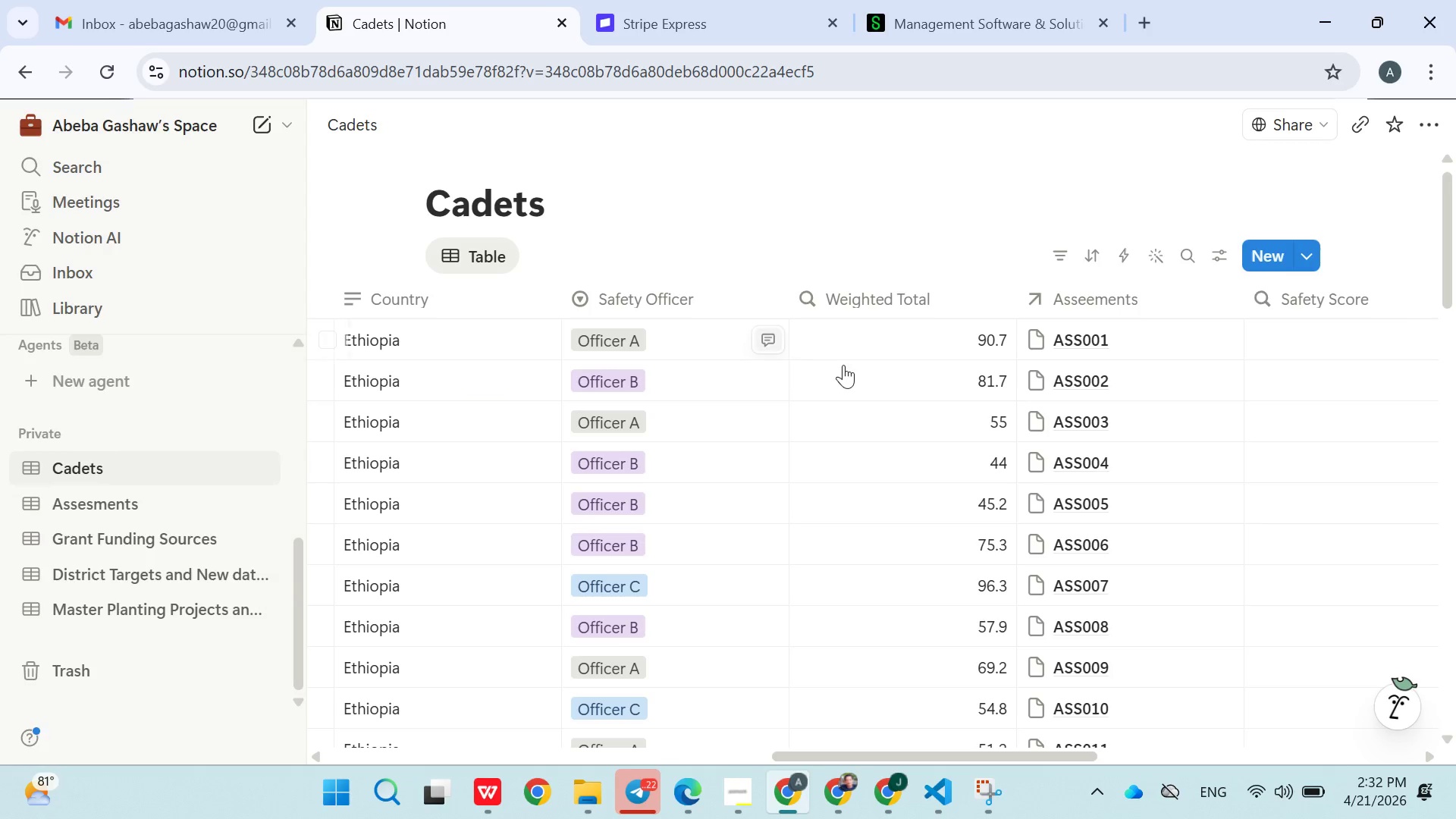 
left_click([1101, 350])
 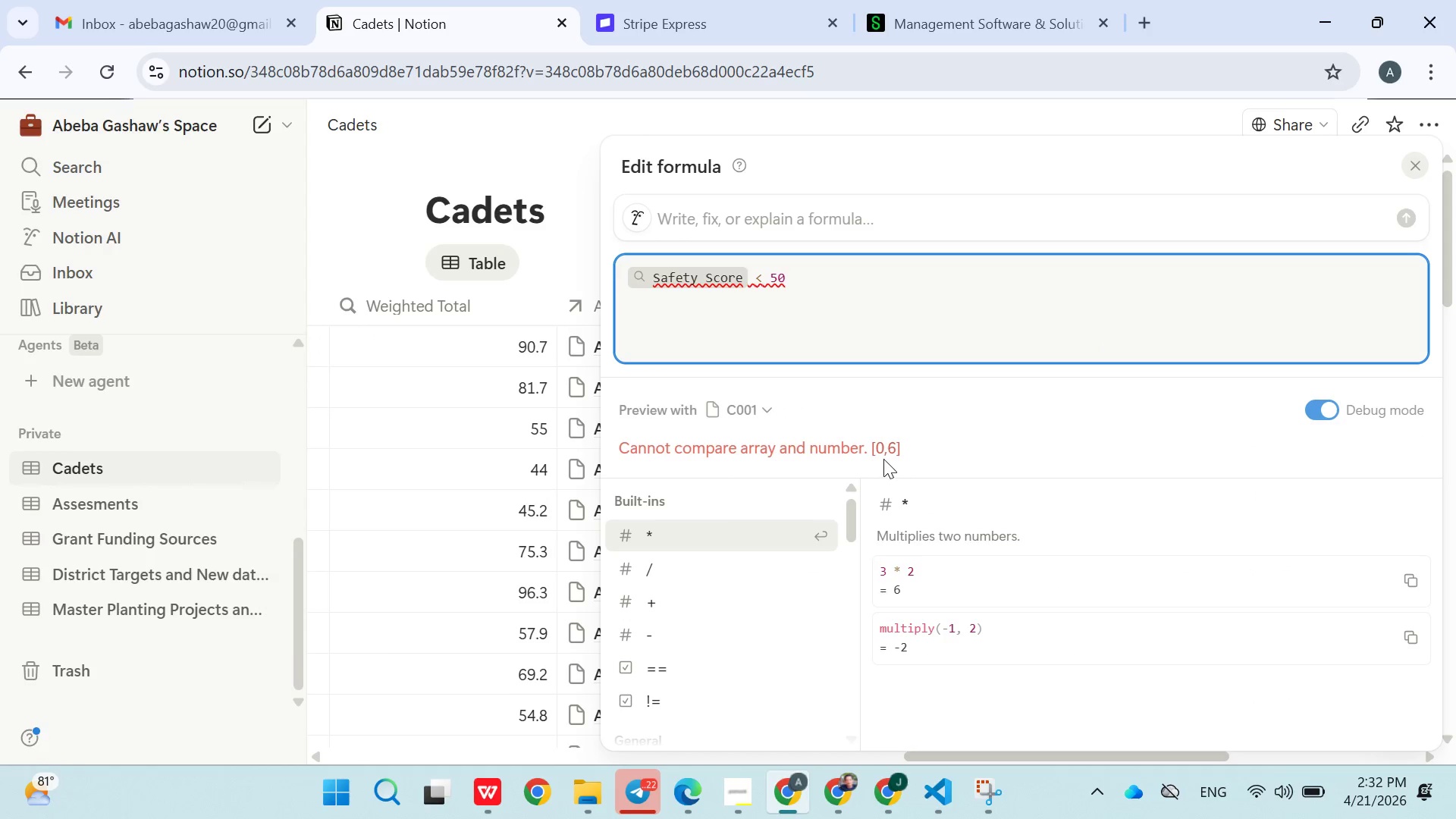 
mouse_move([787, 414])
 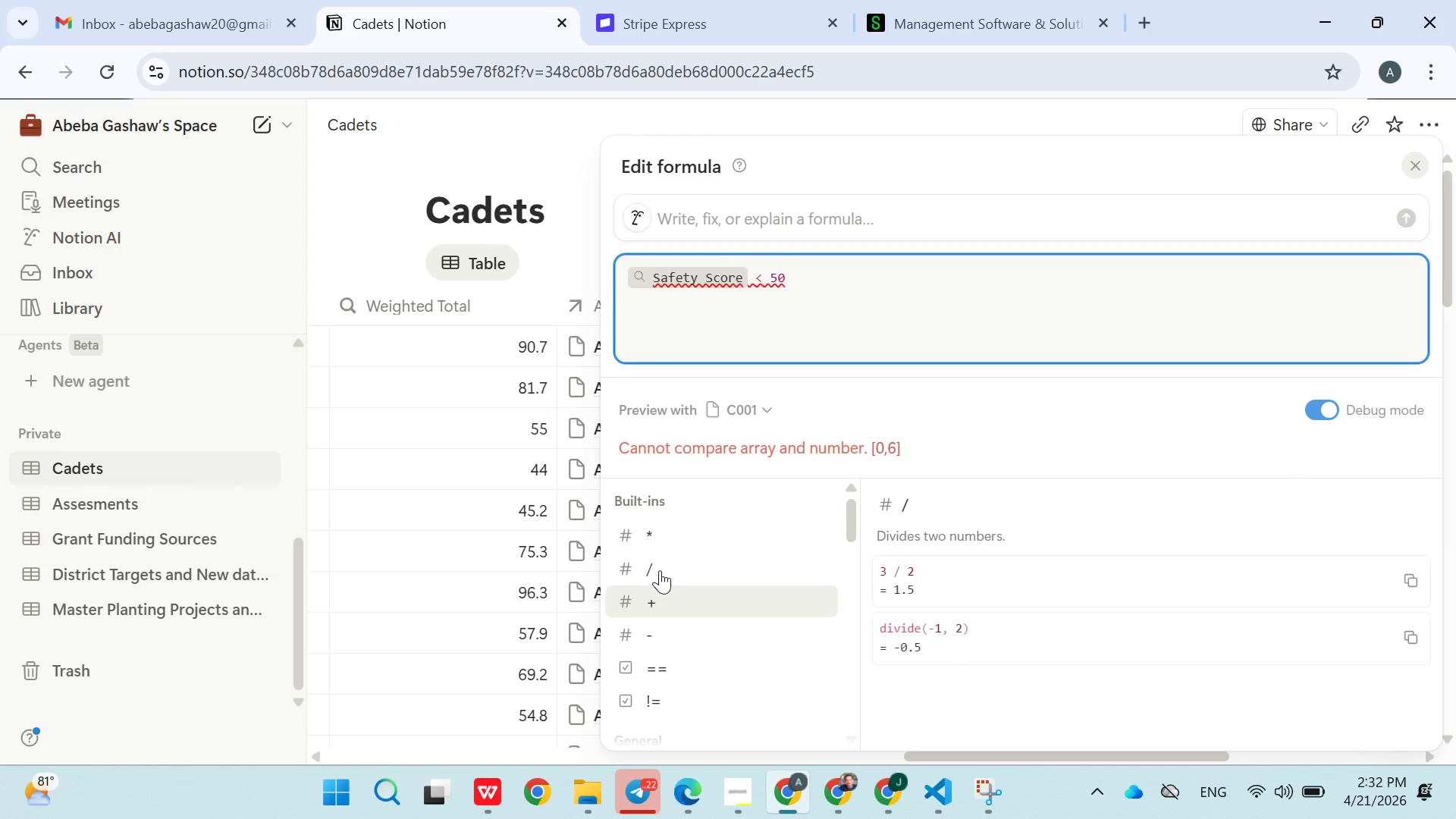 
wait(17.11)
 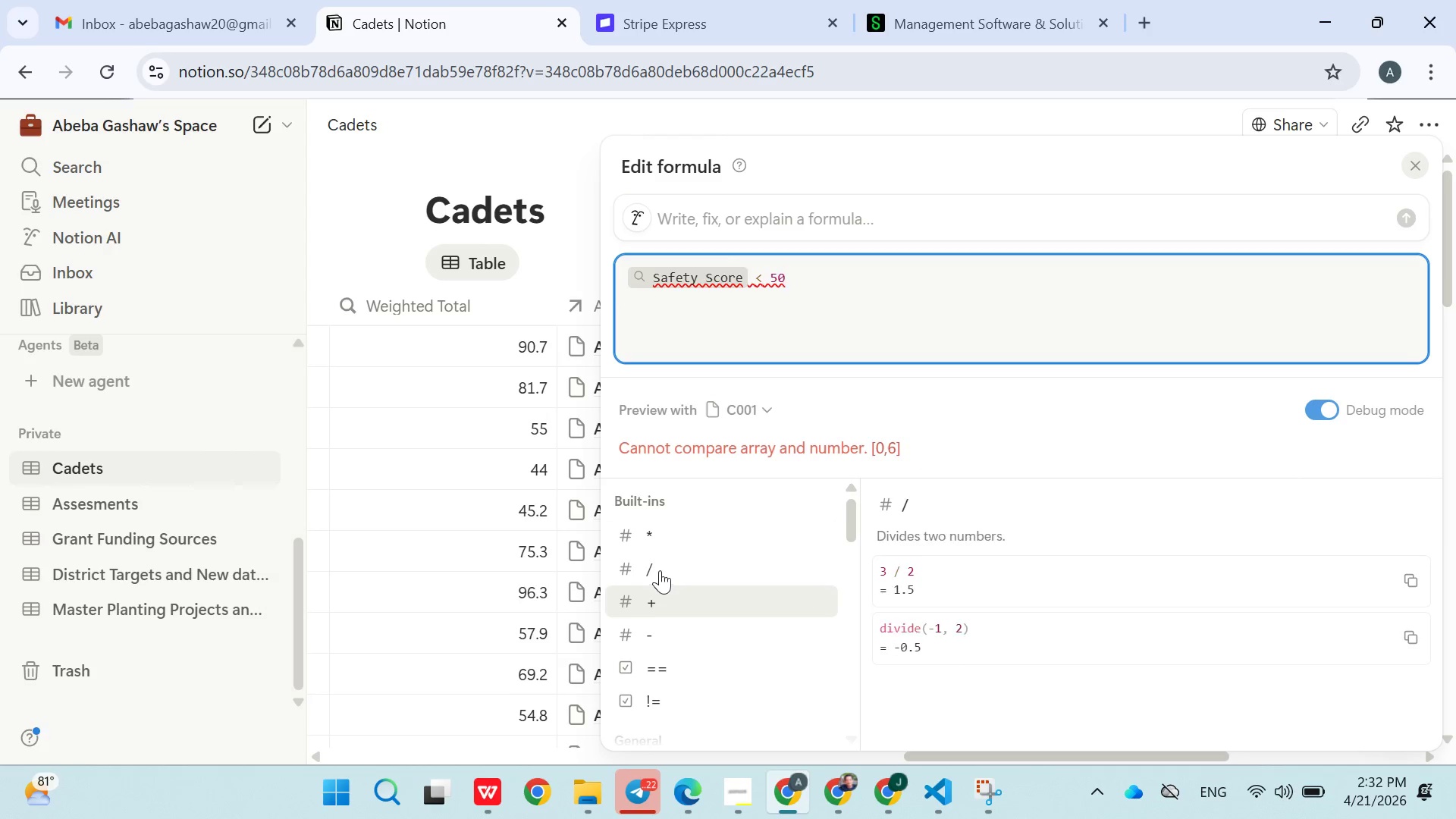 
left_click([1325, 409])
 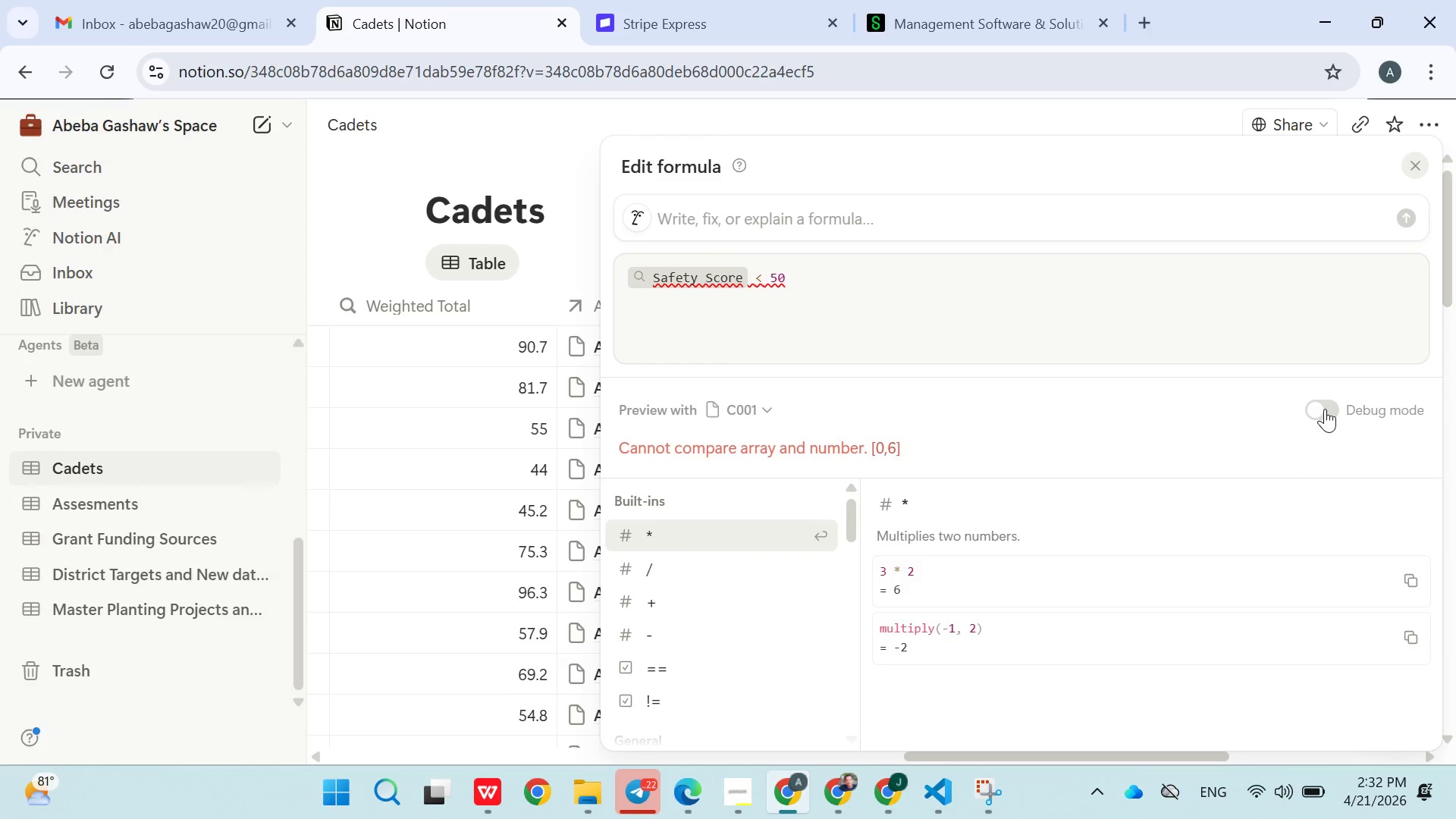 
left_click([1325, 409])
 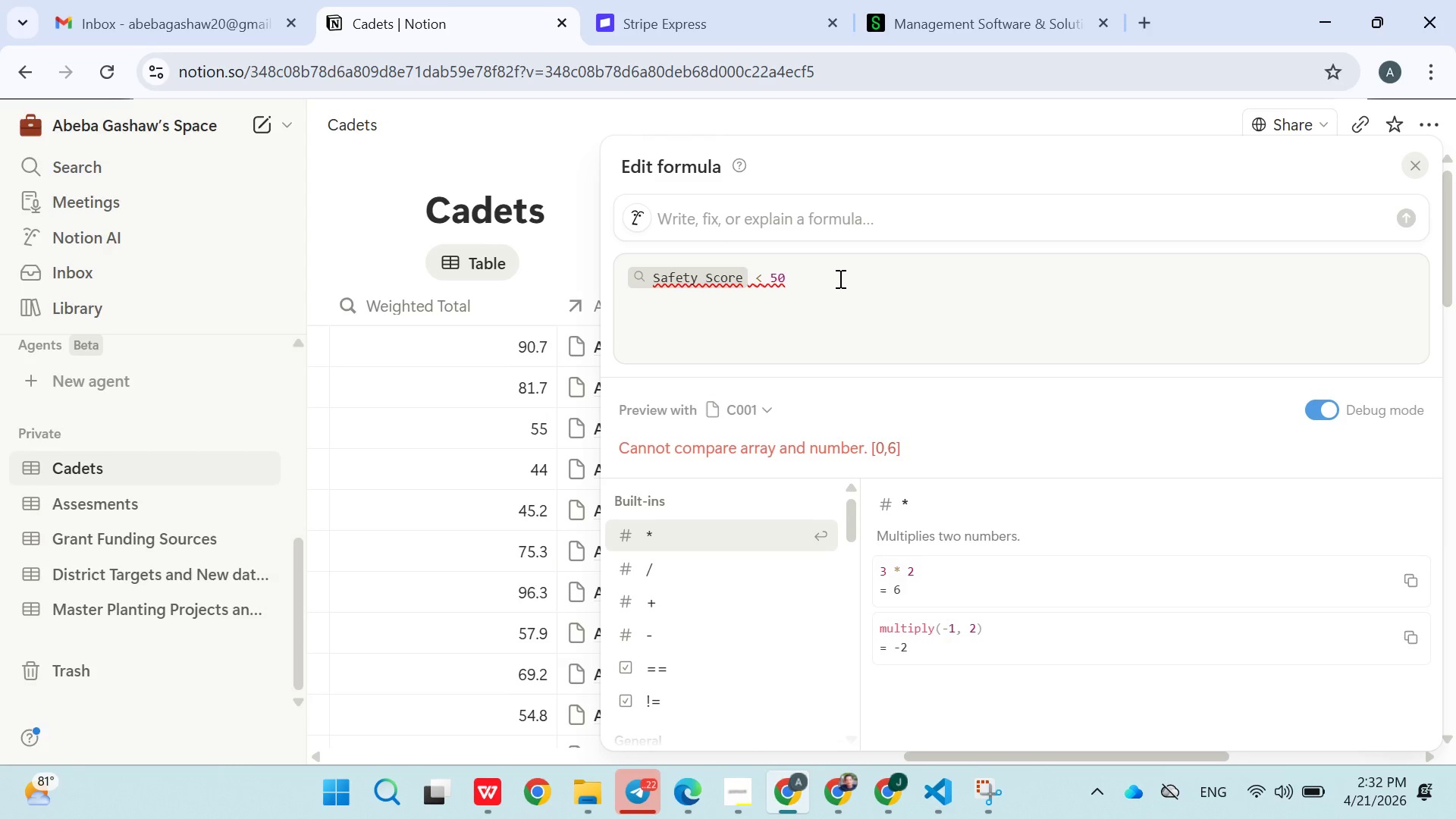 
left_click([832, 286])
 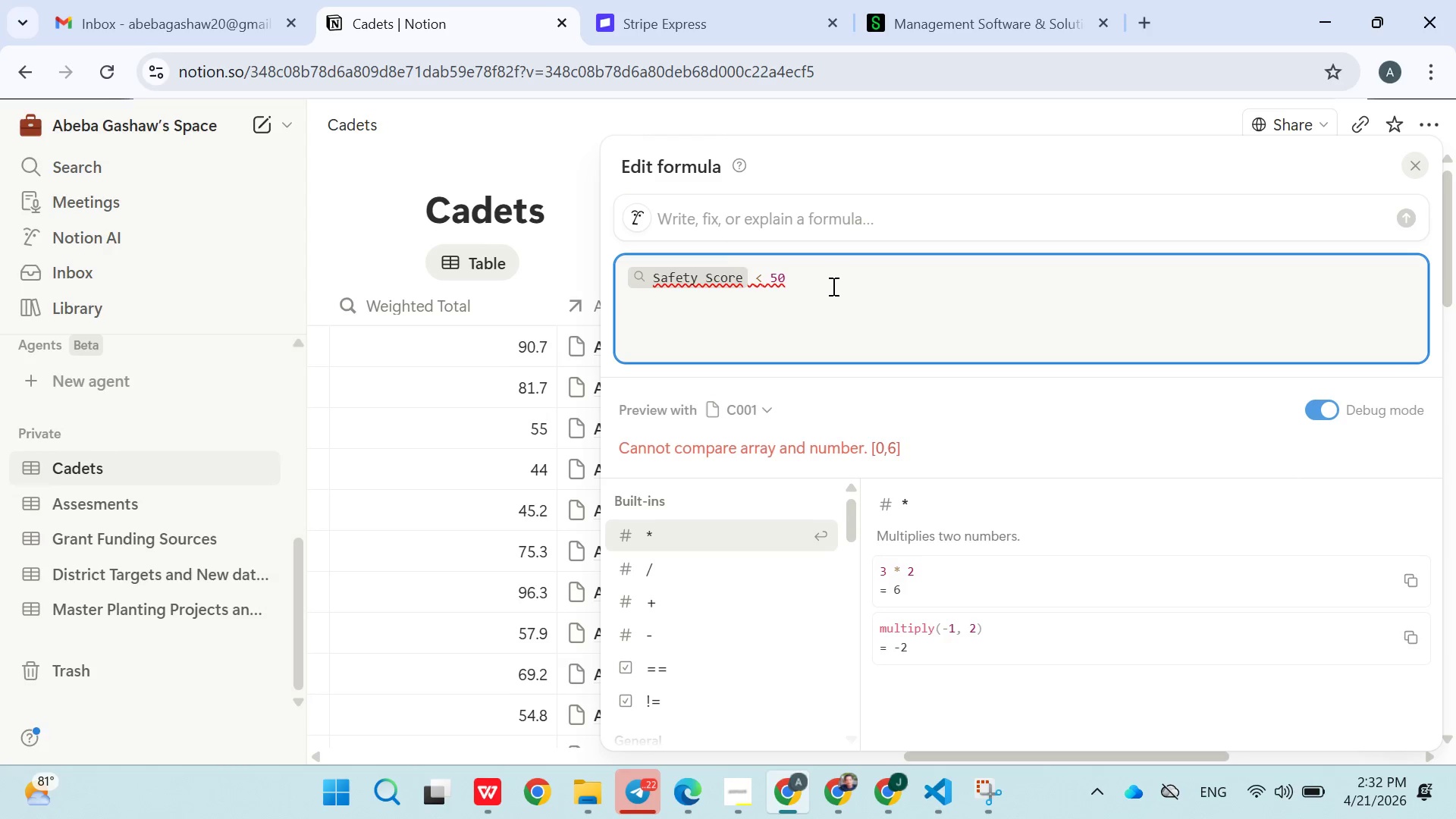 
key(Backspace)
 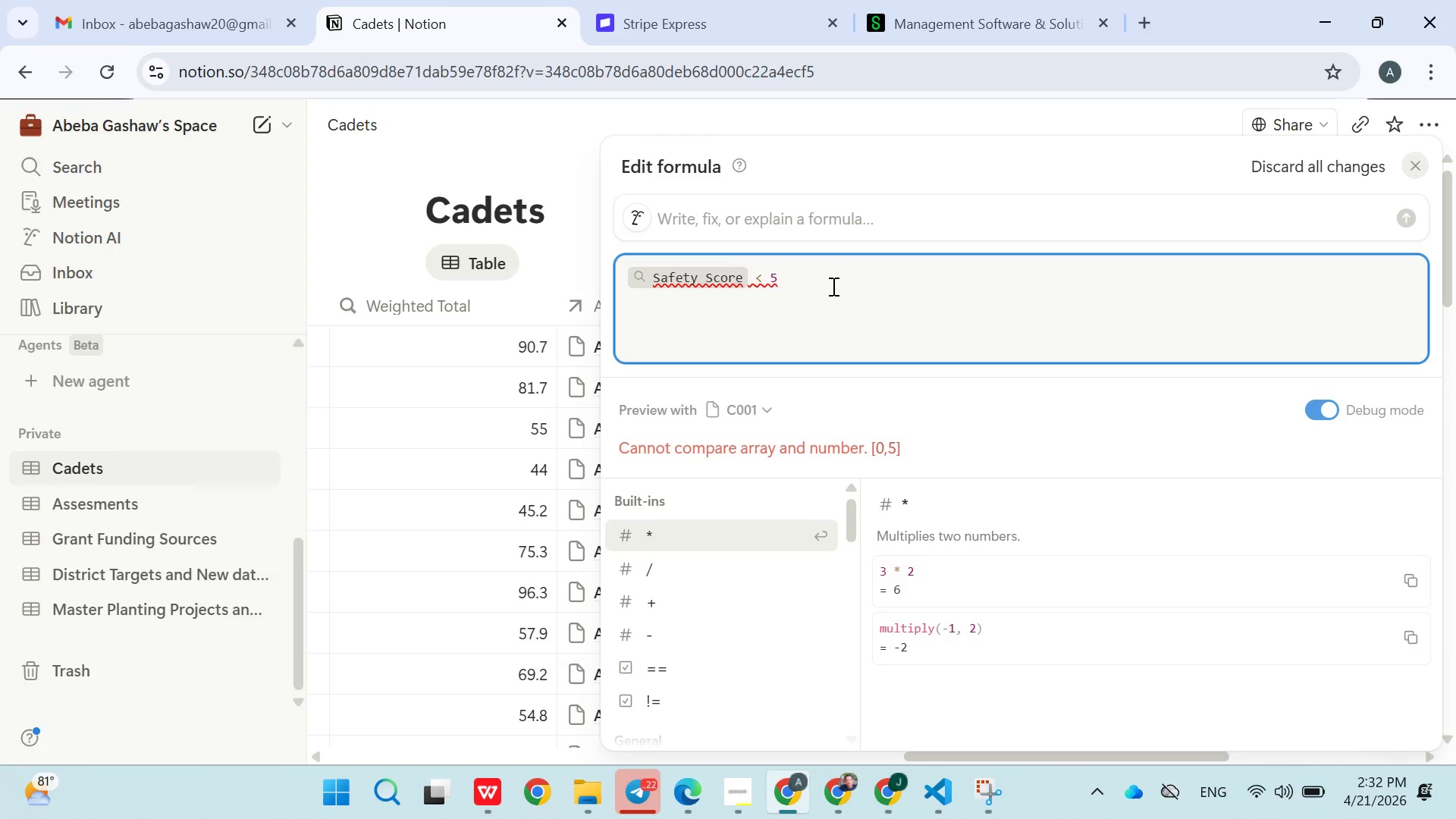 
hold_key(key=Backspace, duration=1.33)
 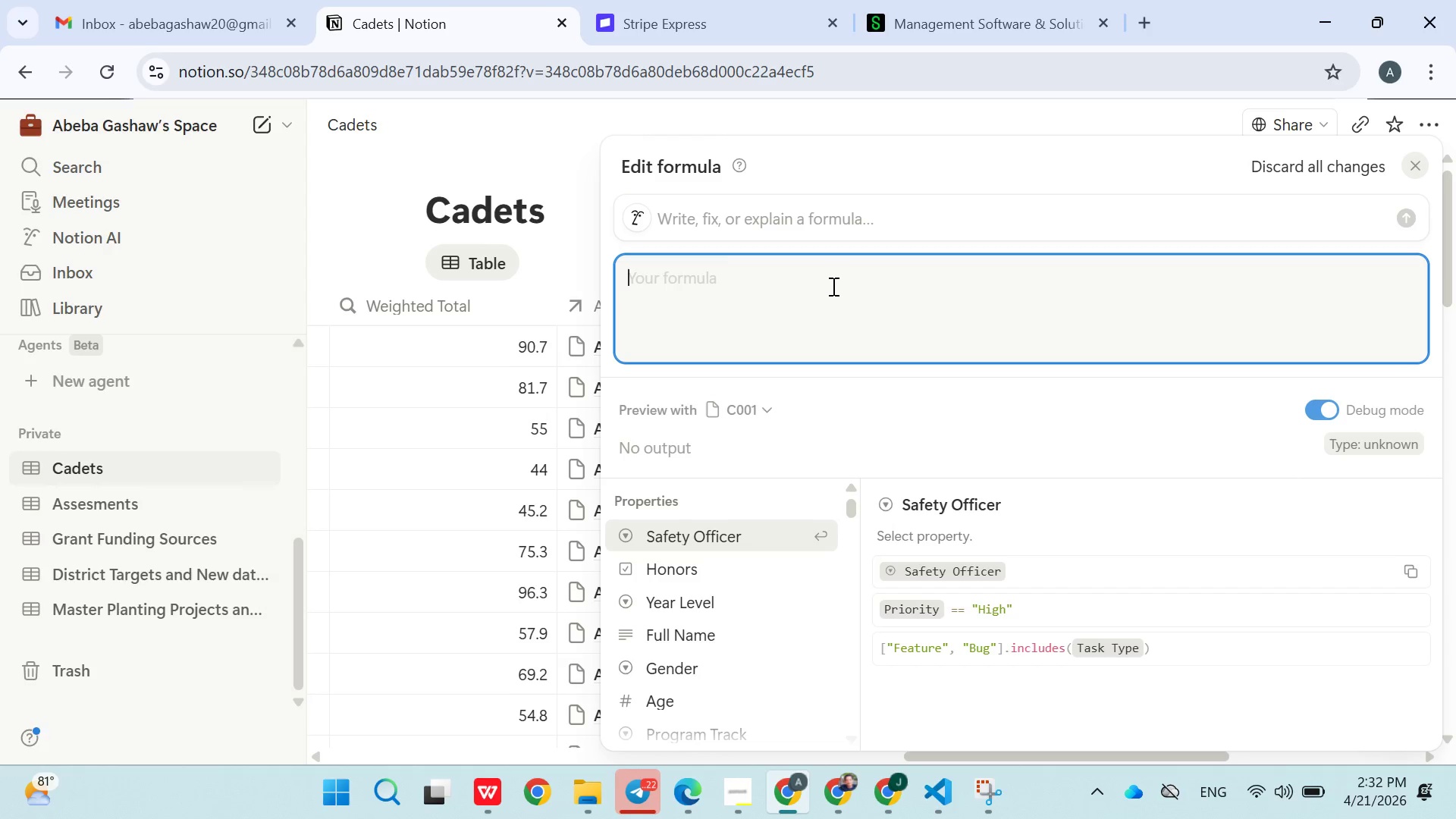 
key(Backspace)
 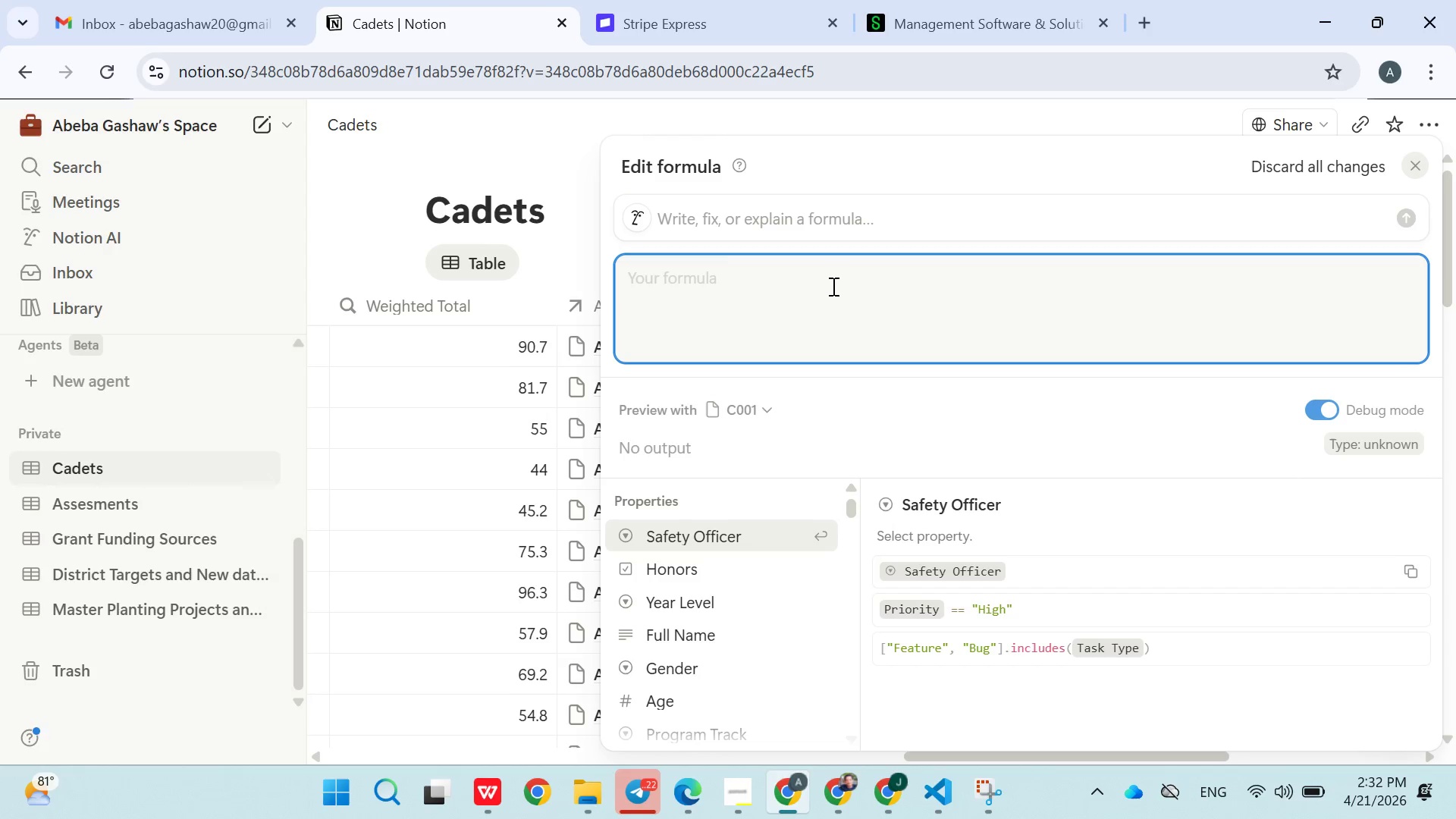 
key(Backspace)
 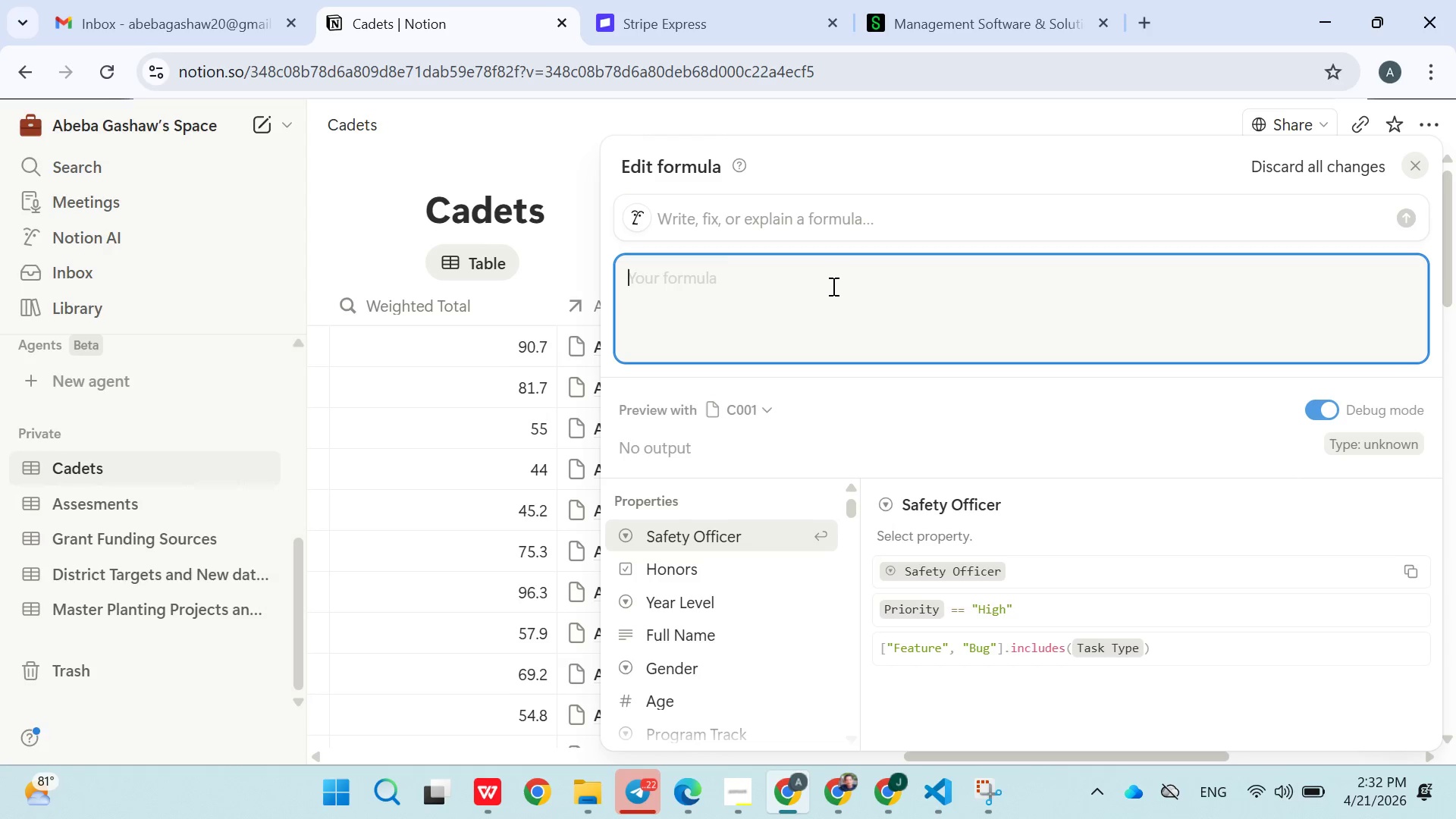 
key(Meta+V)
 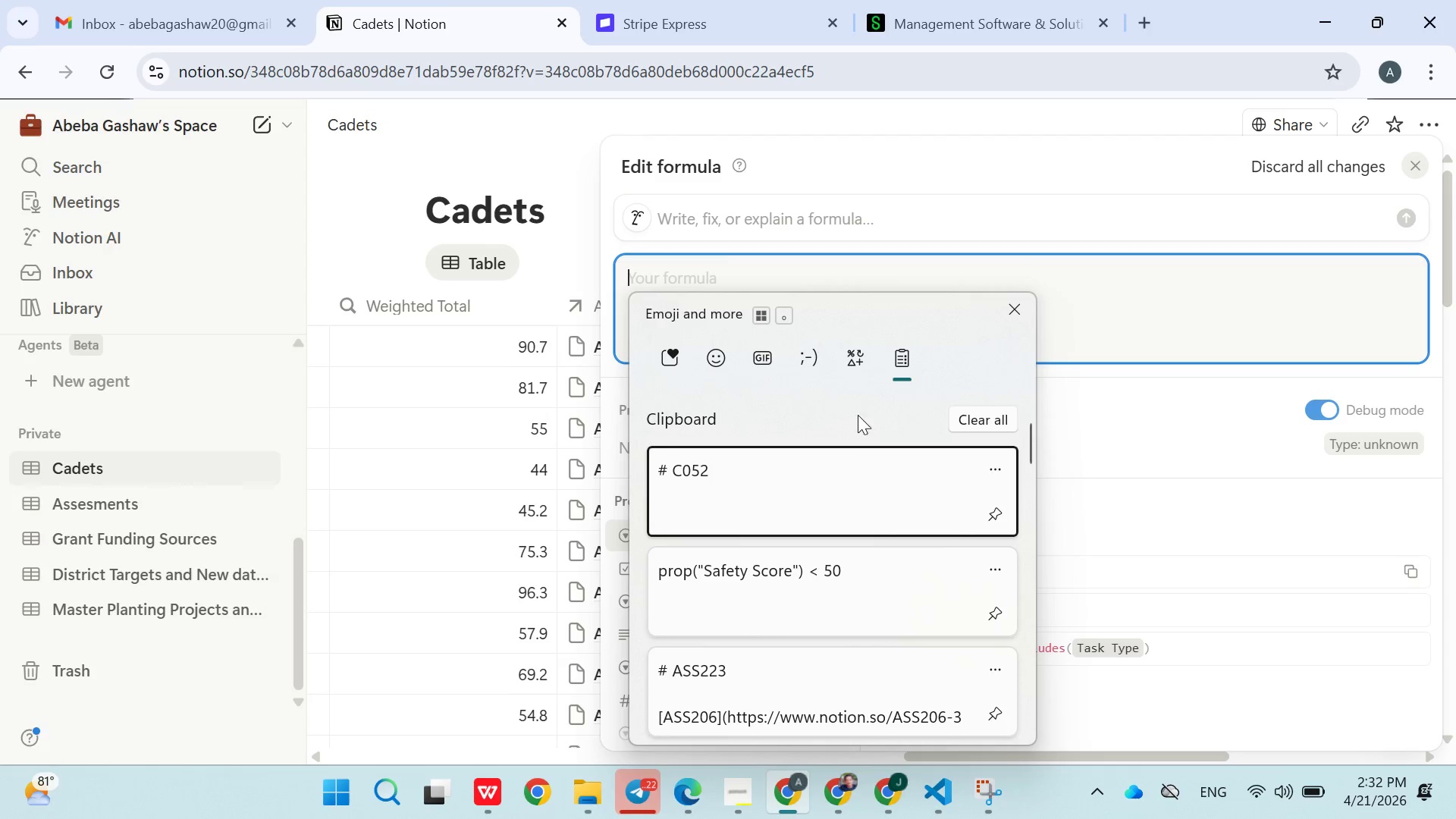 
left_click([823, 560])
 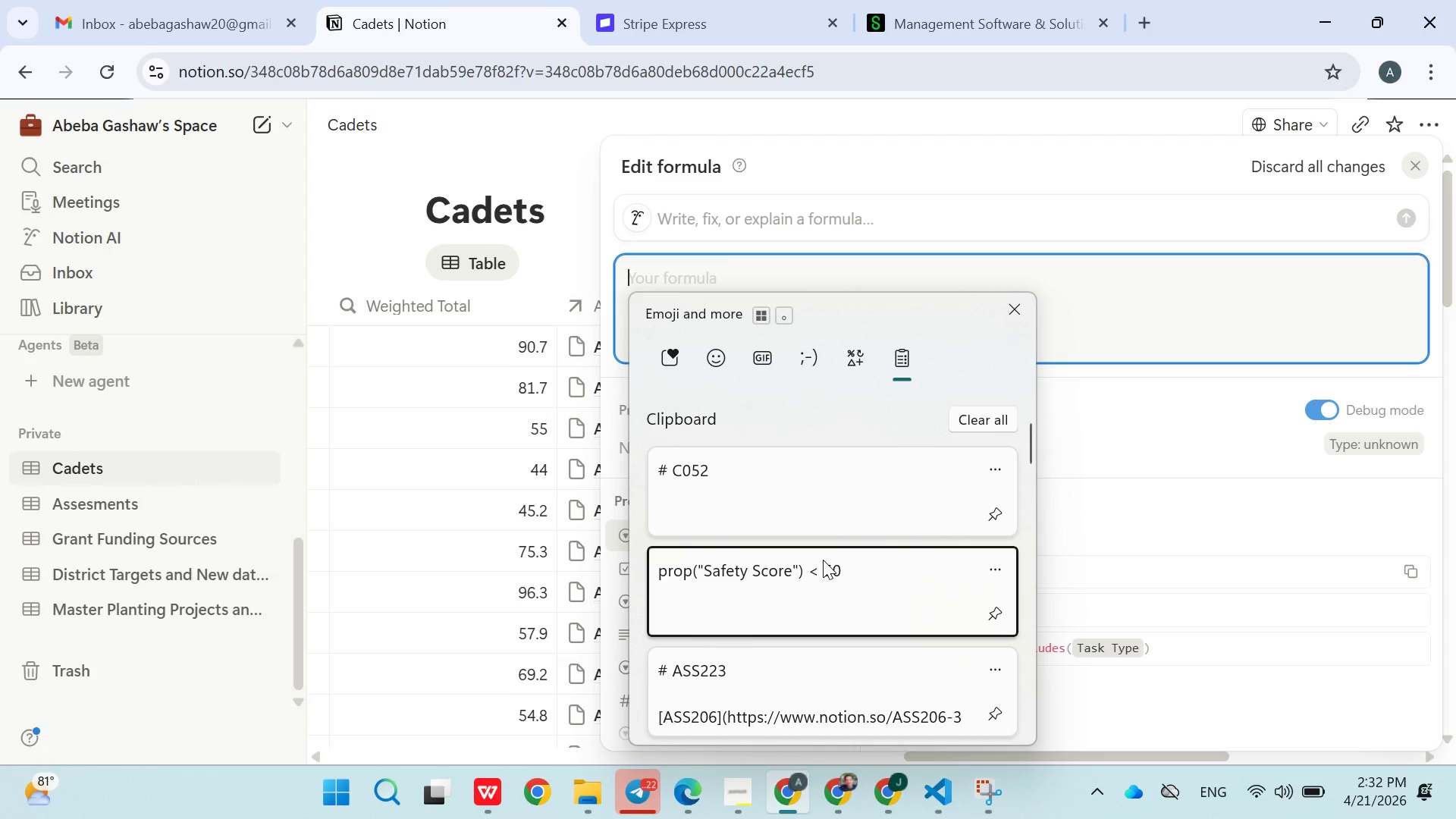 
key(Control+ControlLeft)
 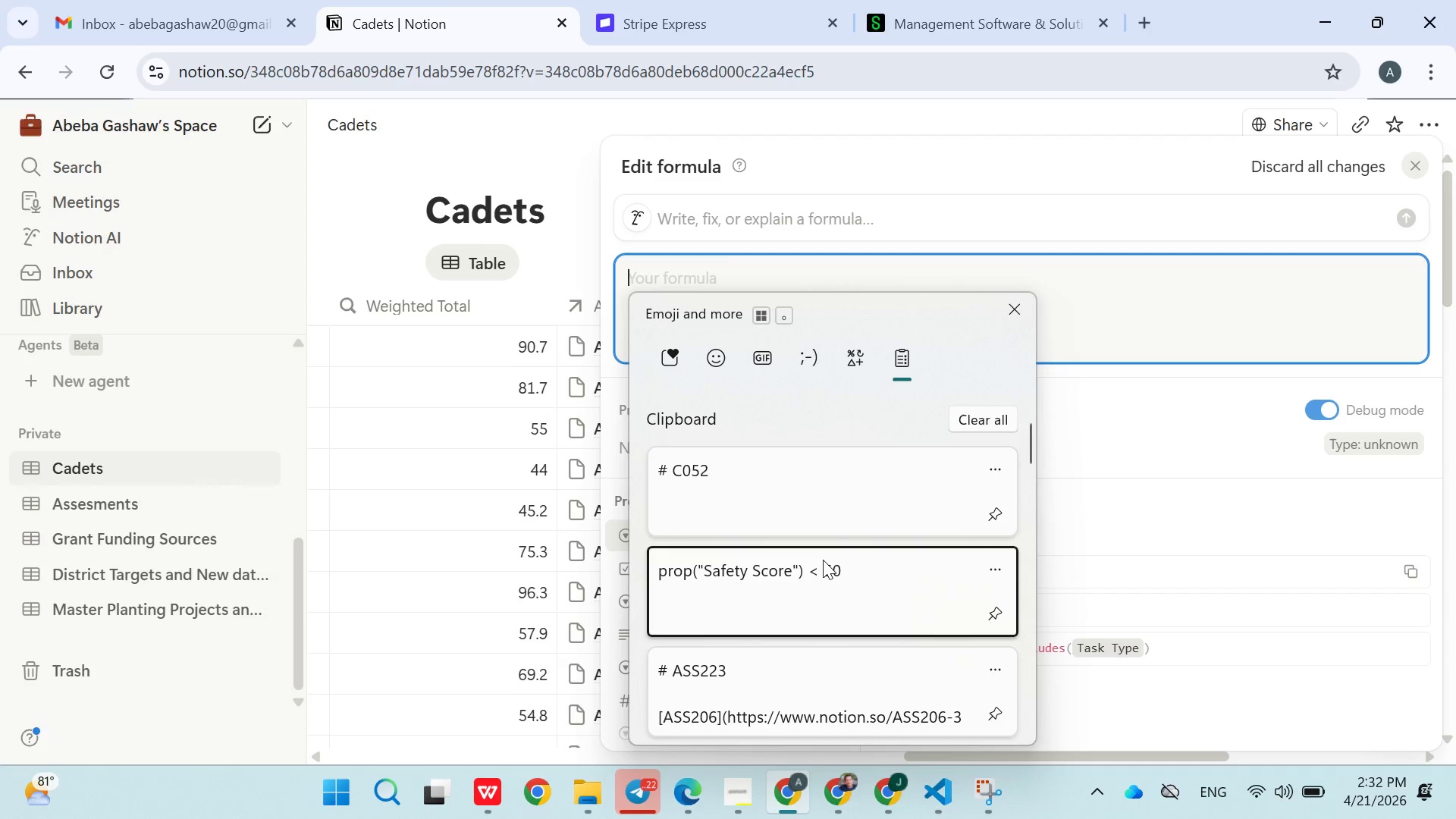 
key(Control+V)
 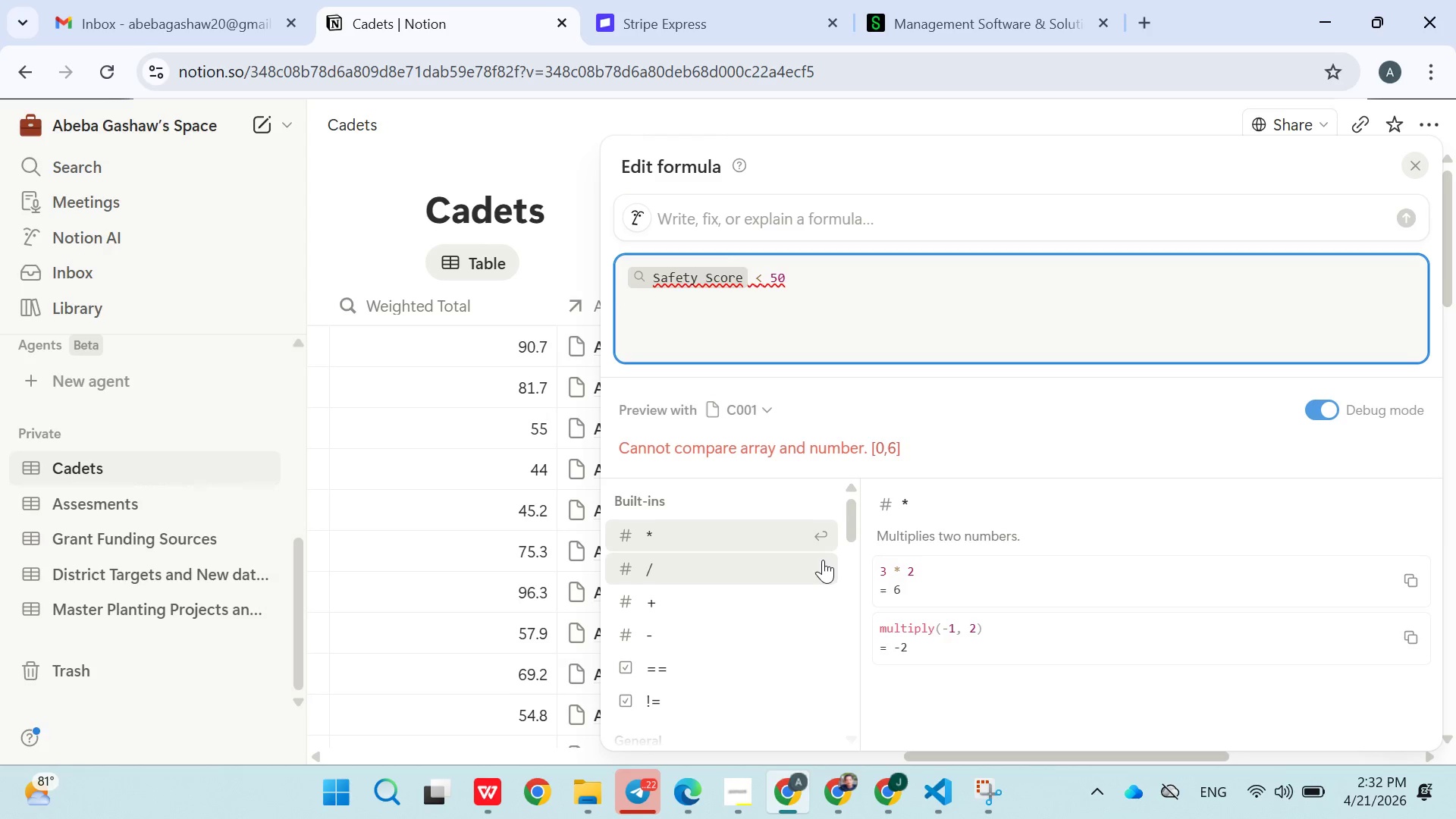 
wait(11.91)
 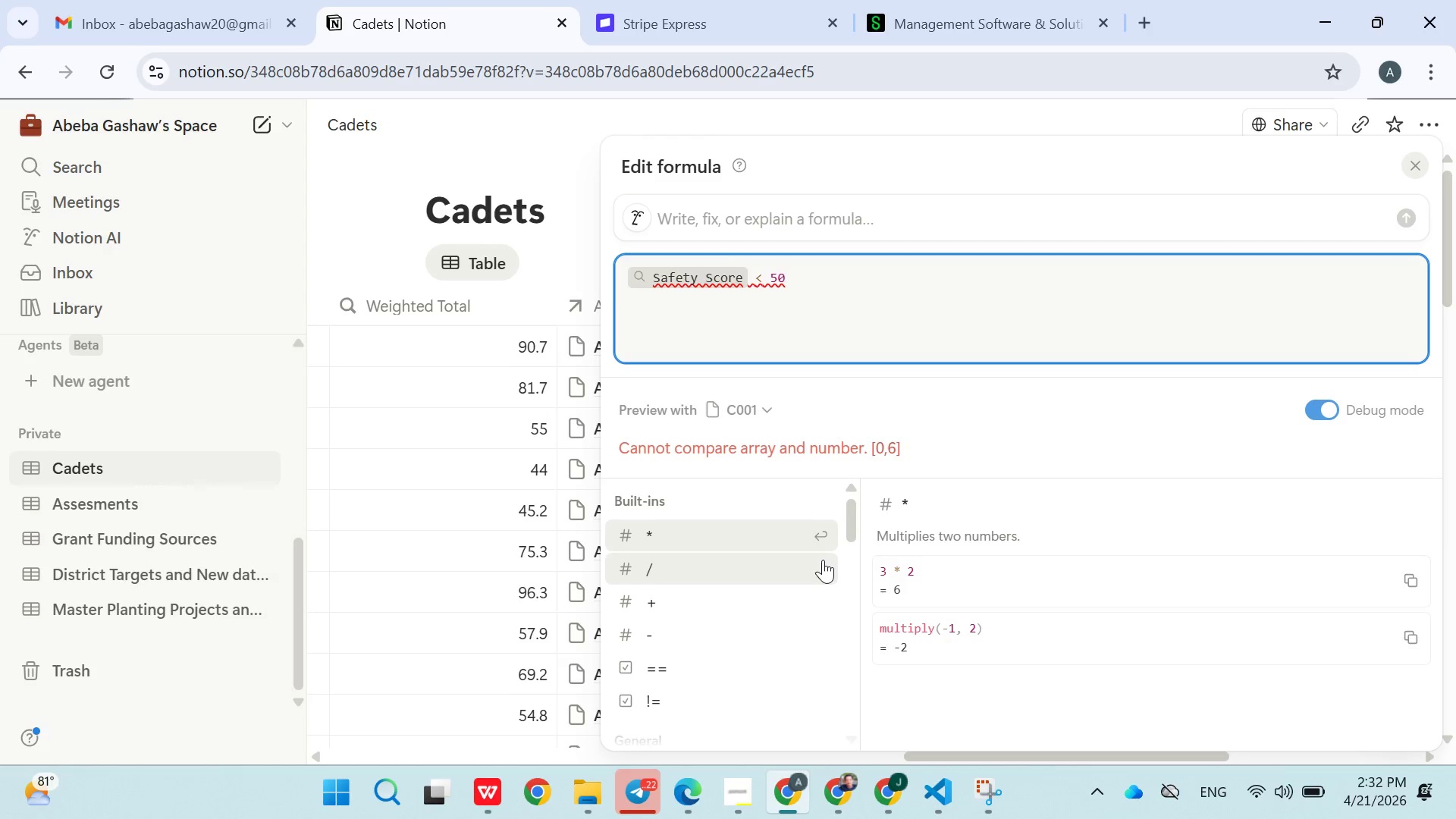 
left_click([464, 633])
 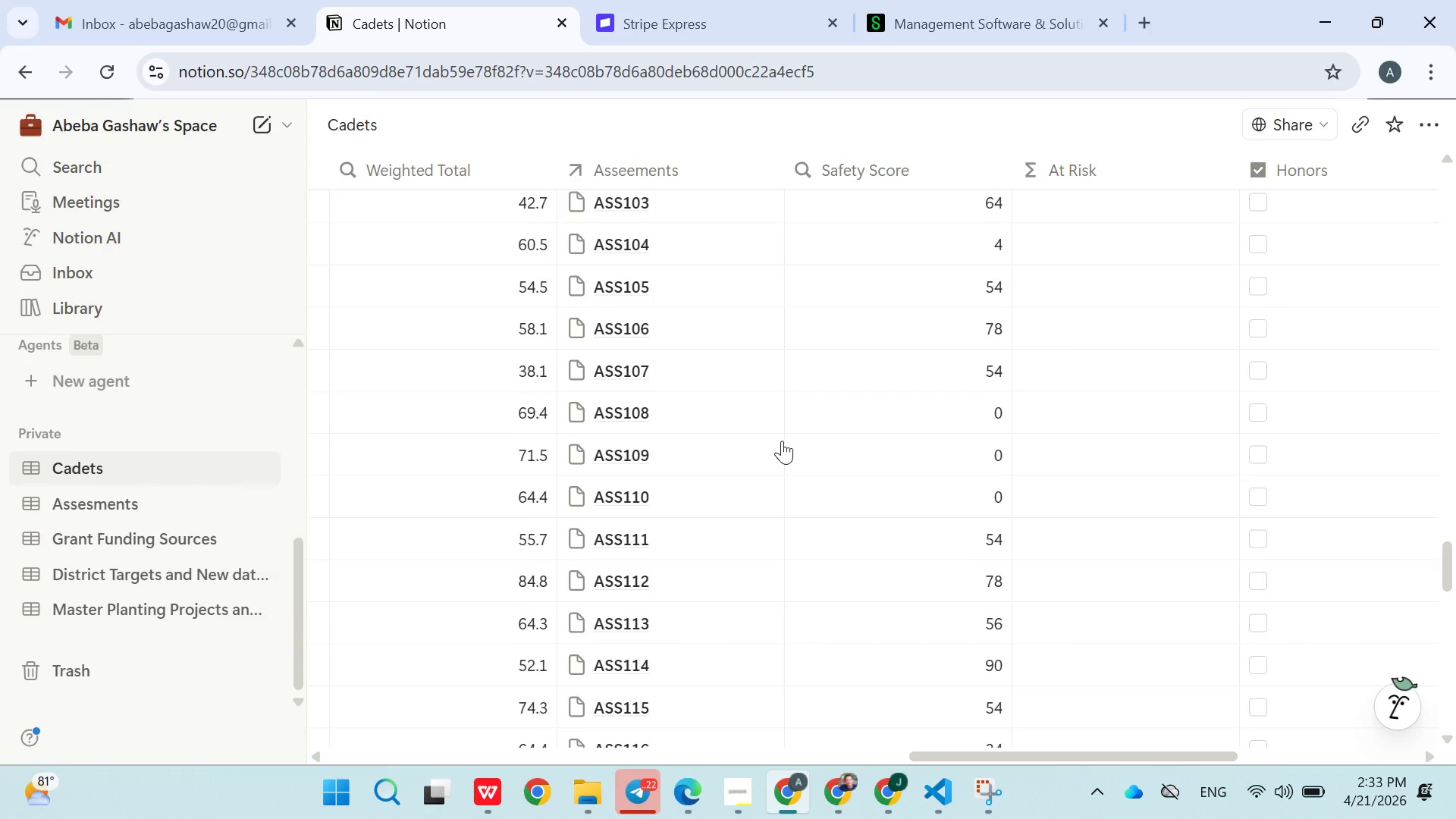 
wait(21.09)
 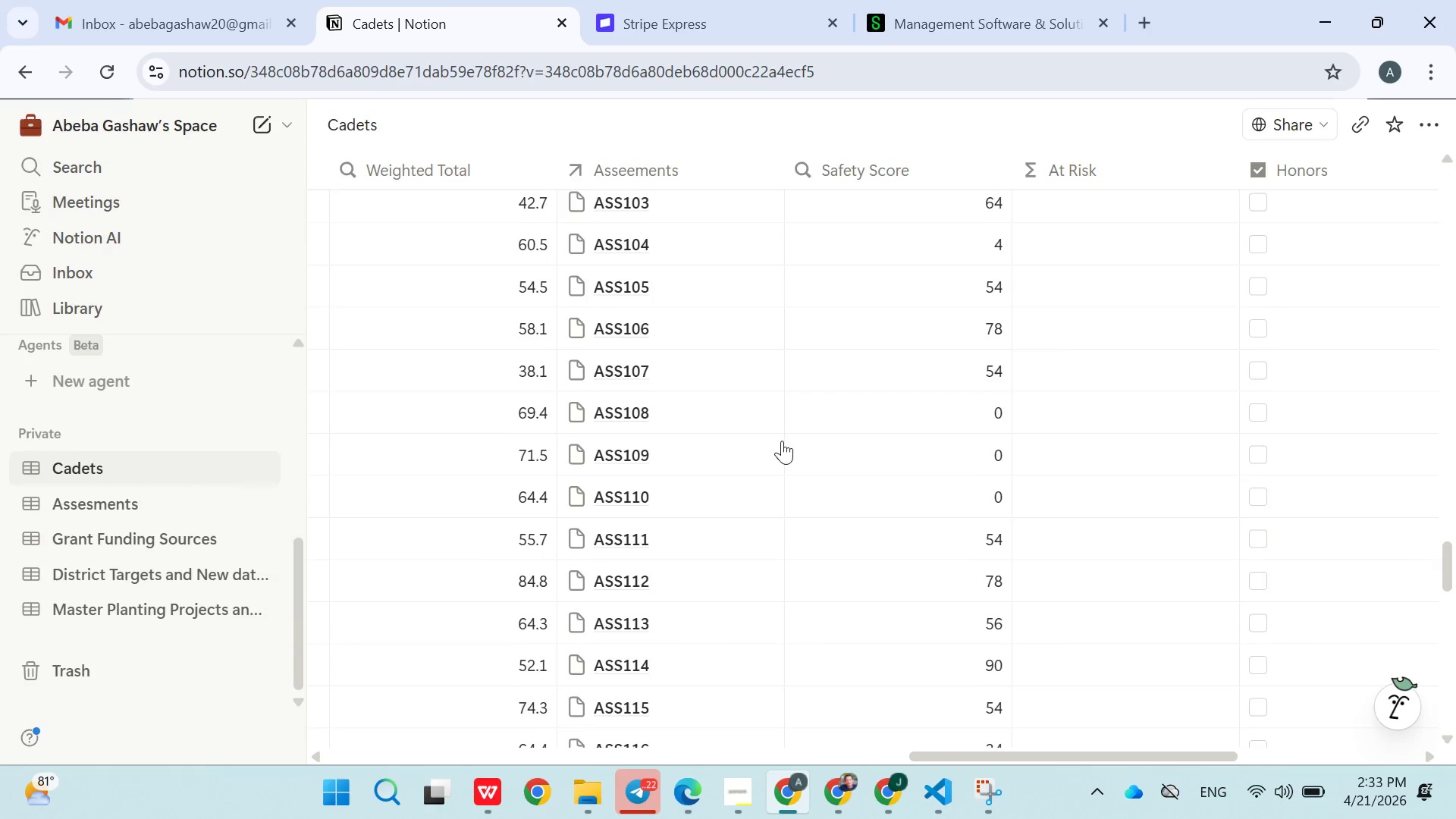 
left_click([758, 419])
 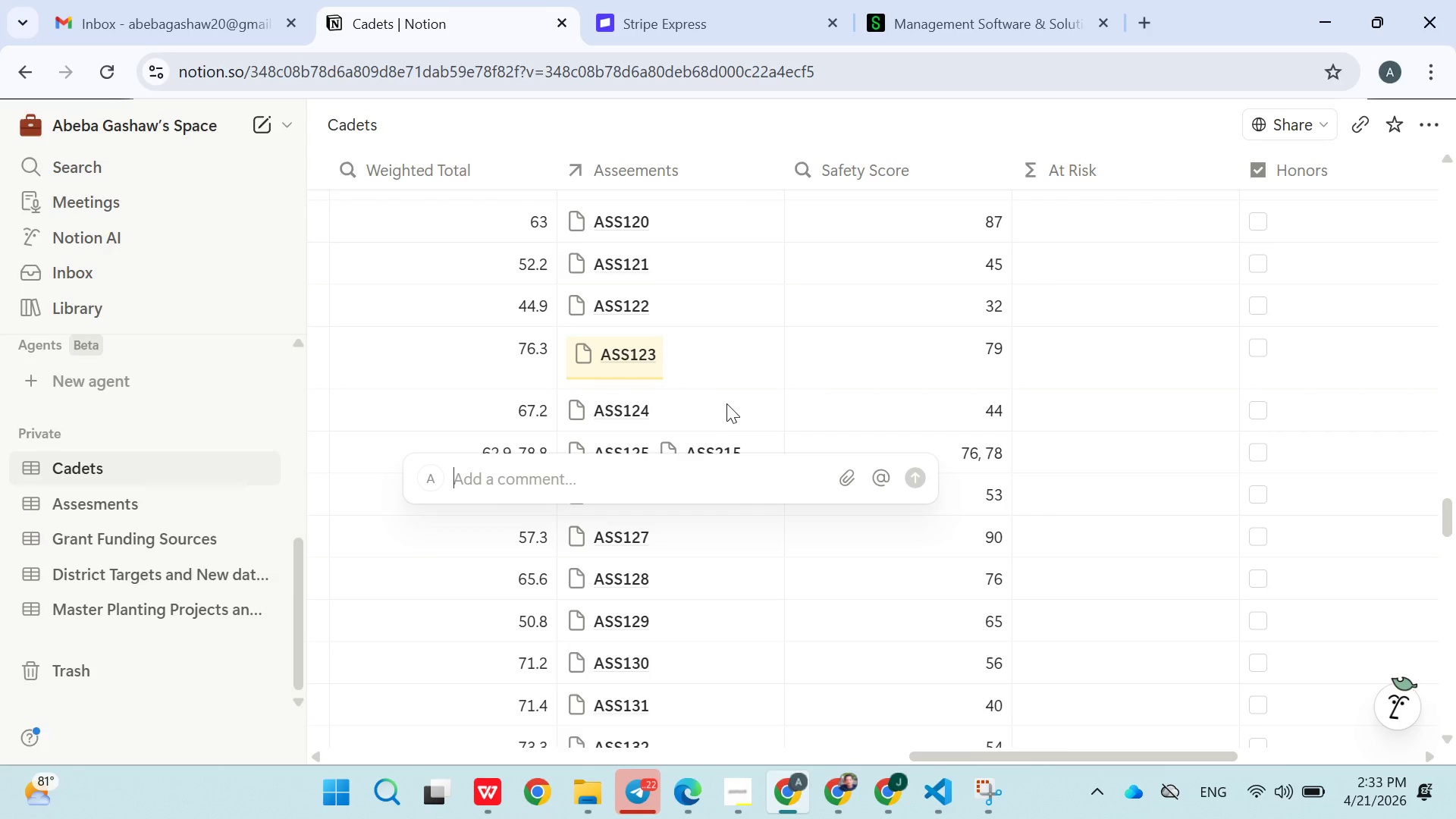 
left_click([776, 372])
 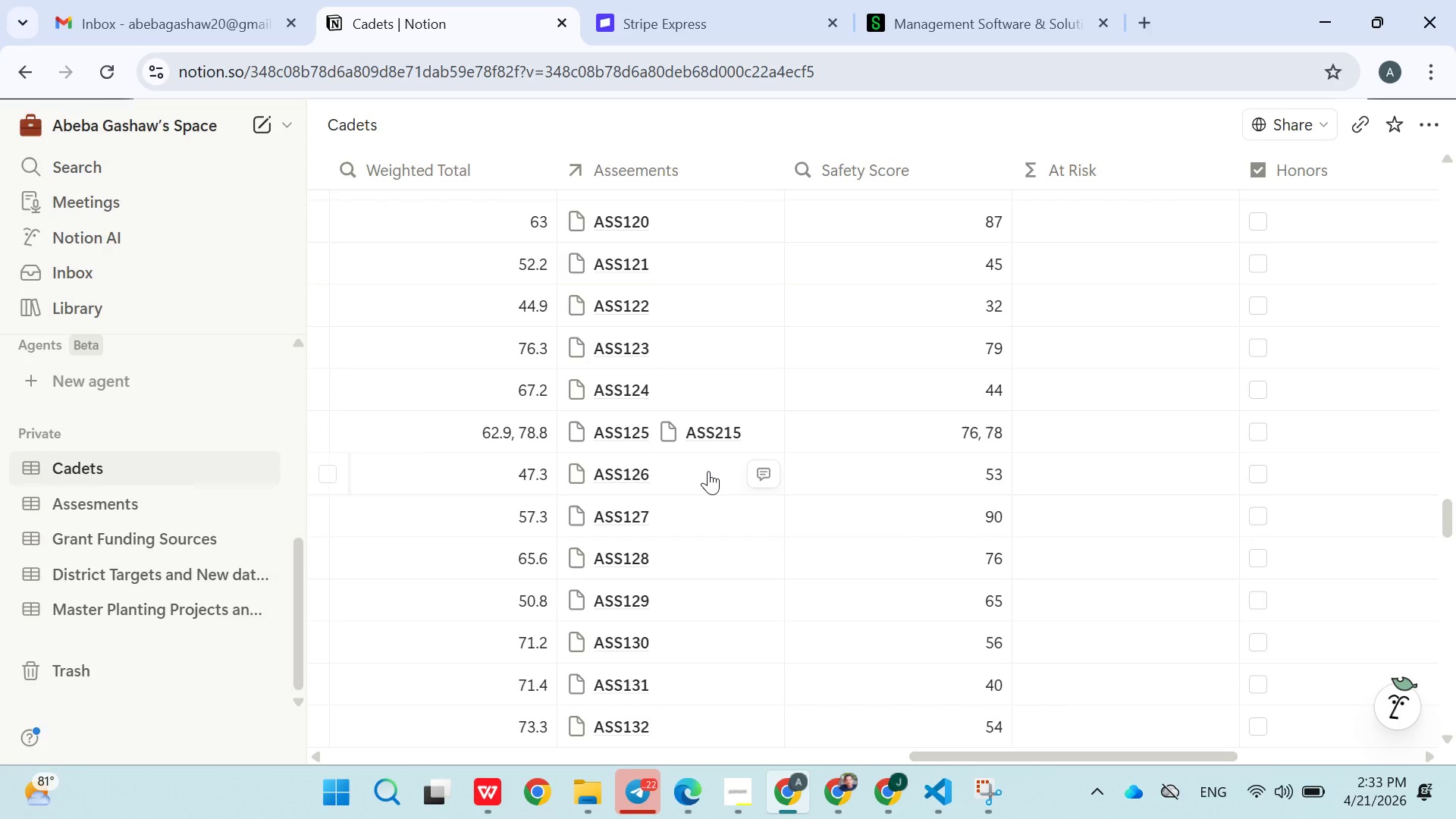 
left_click([755, 428])
 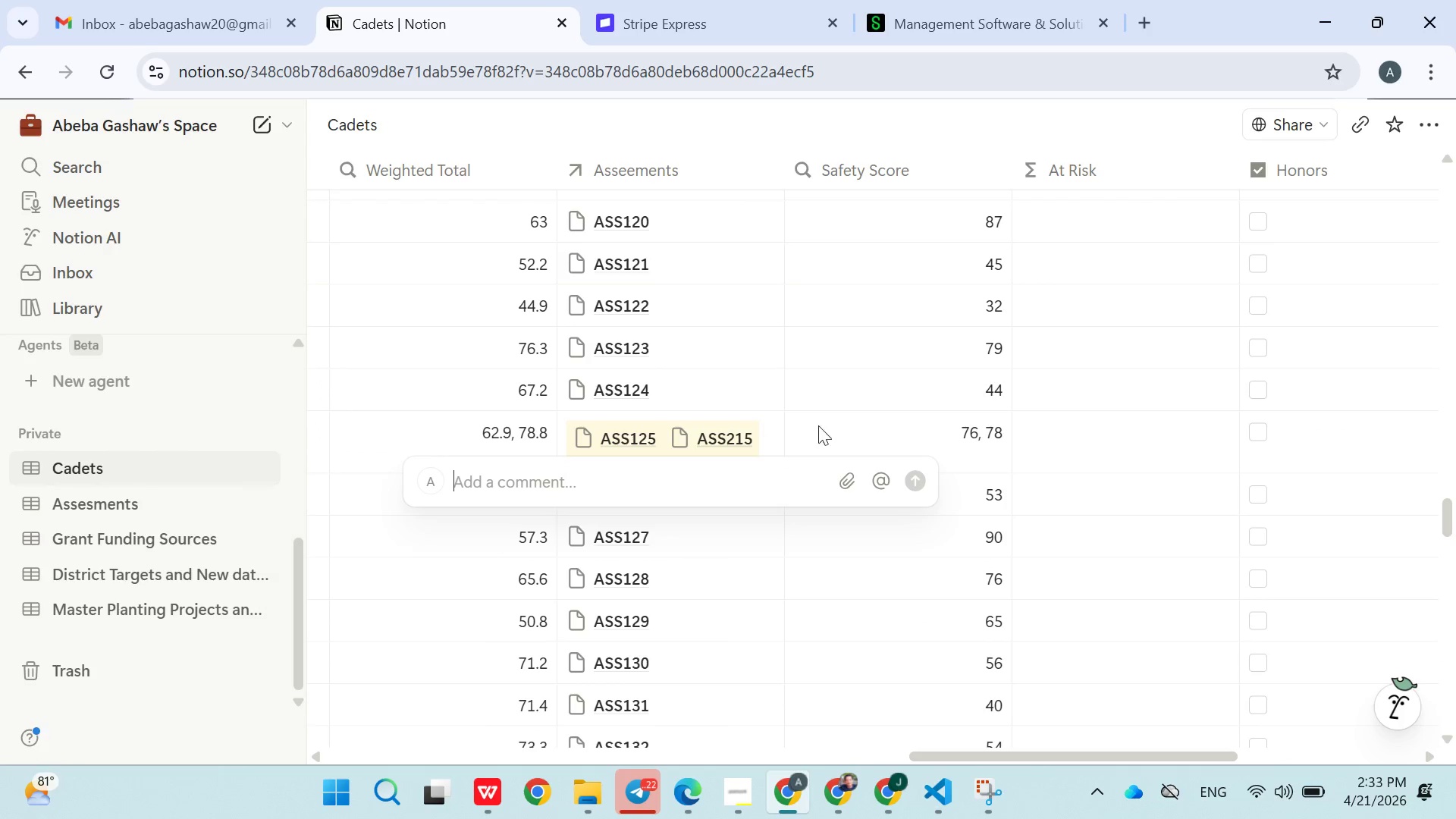 
left_click([836, 425])
 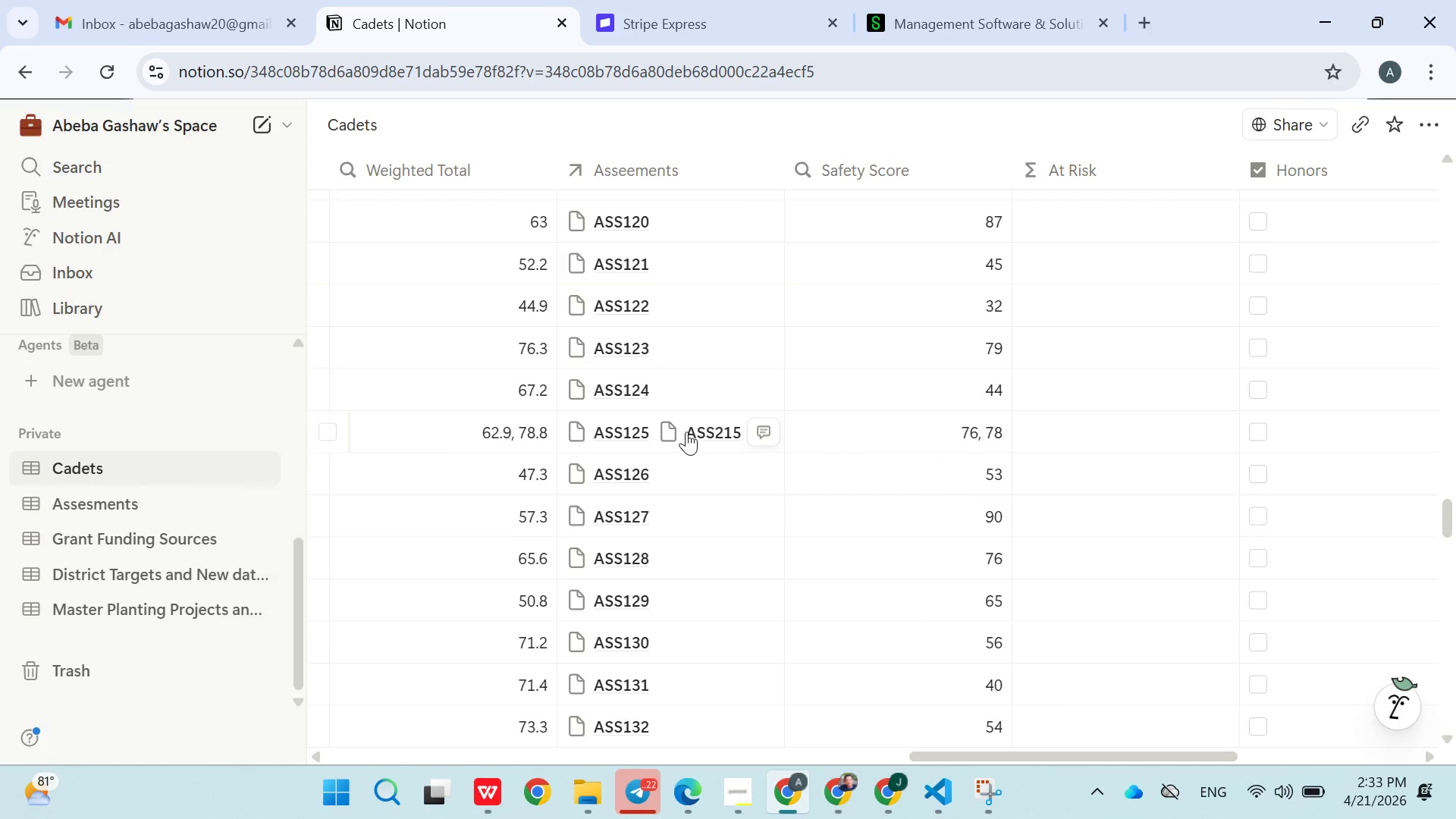 
left_click([683, 422])
 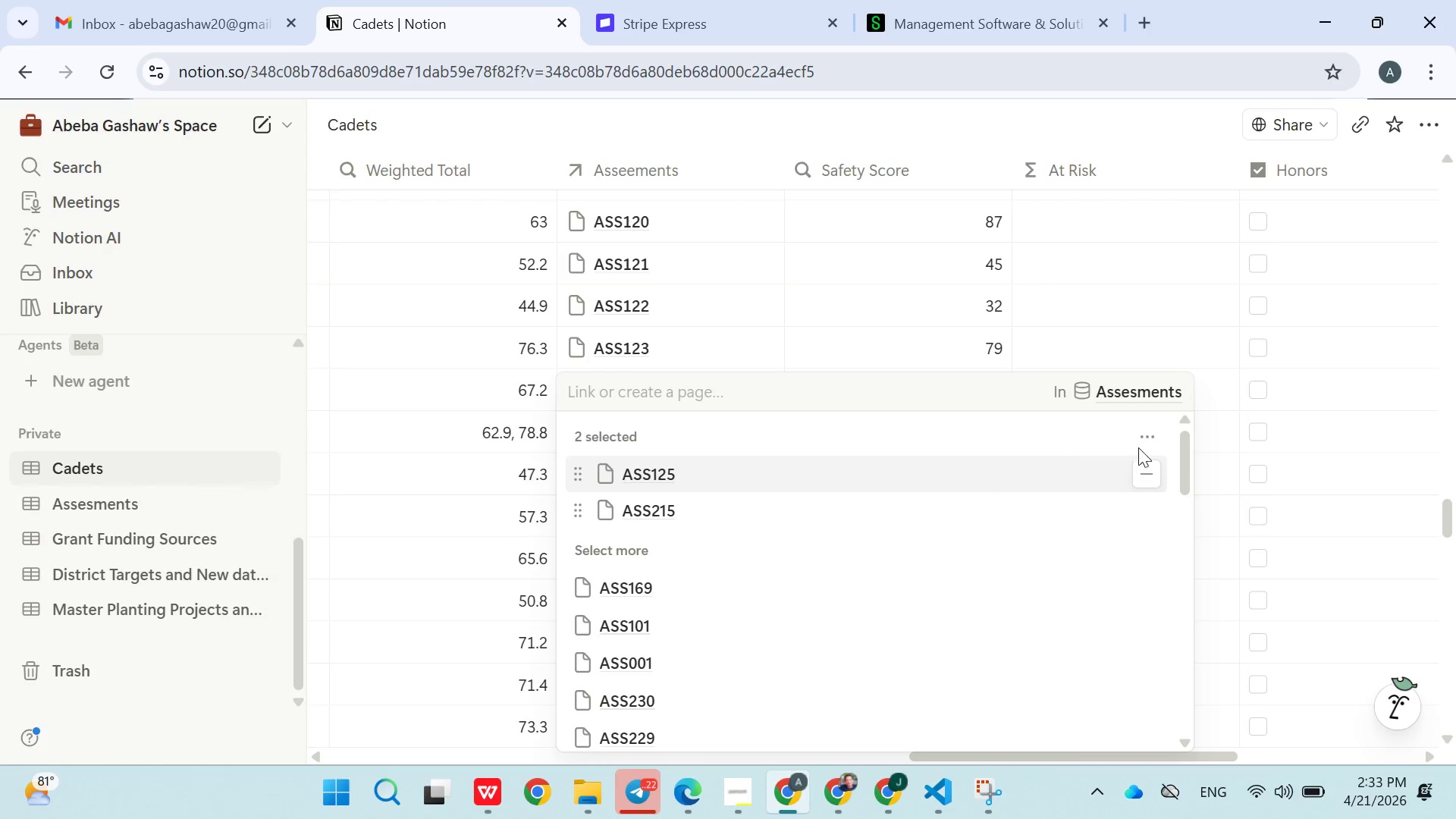 
mouse_move([1140, 478])
 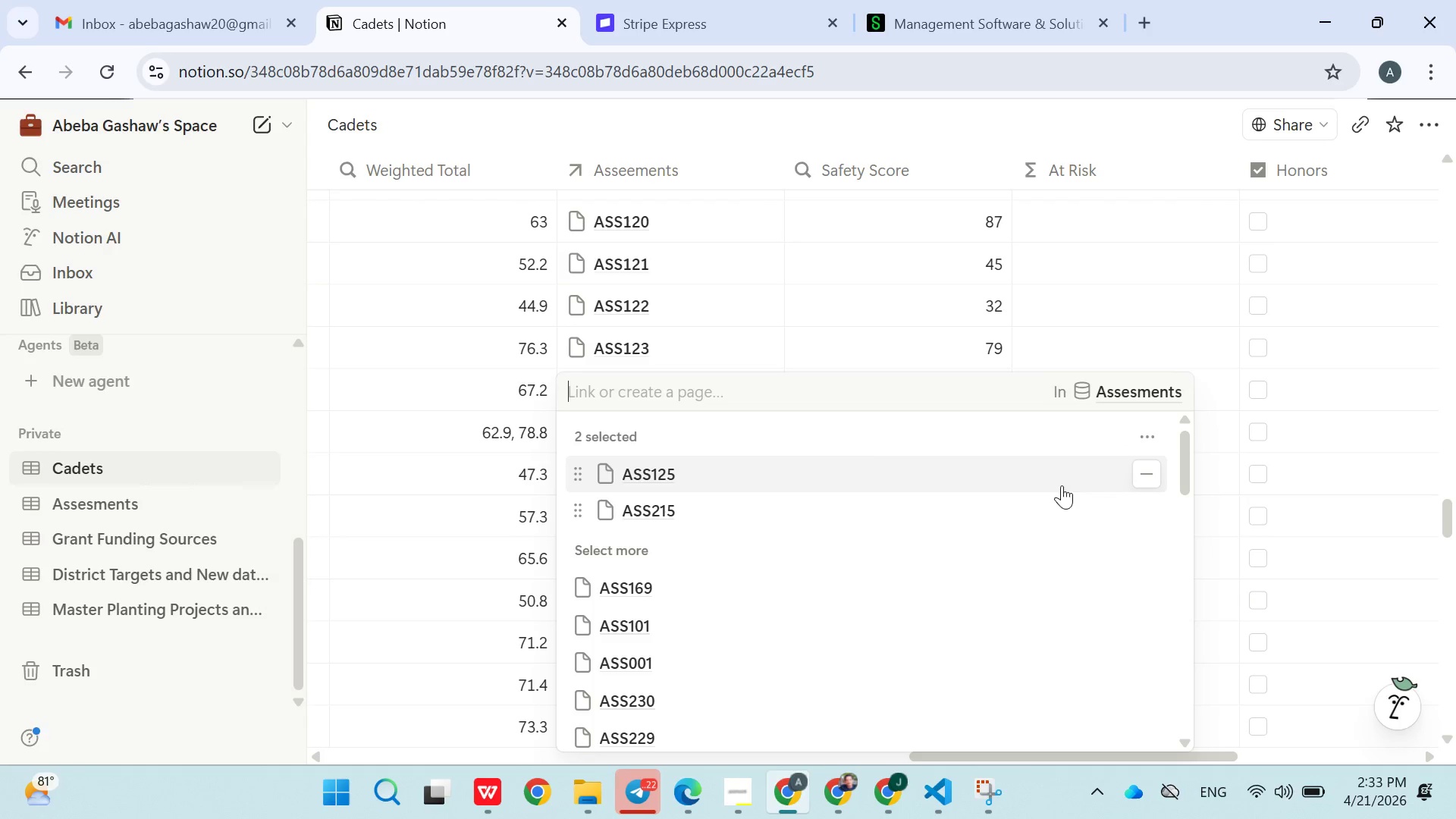 
left_click([1134, 475])
 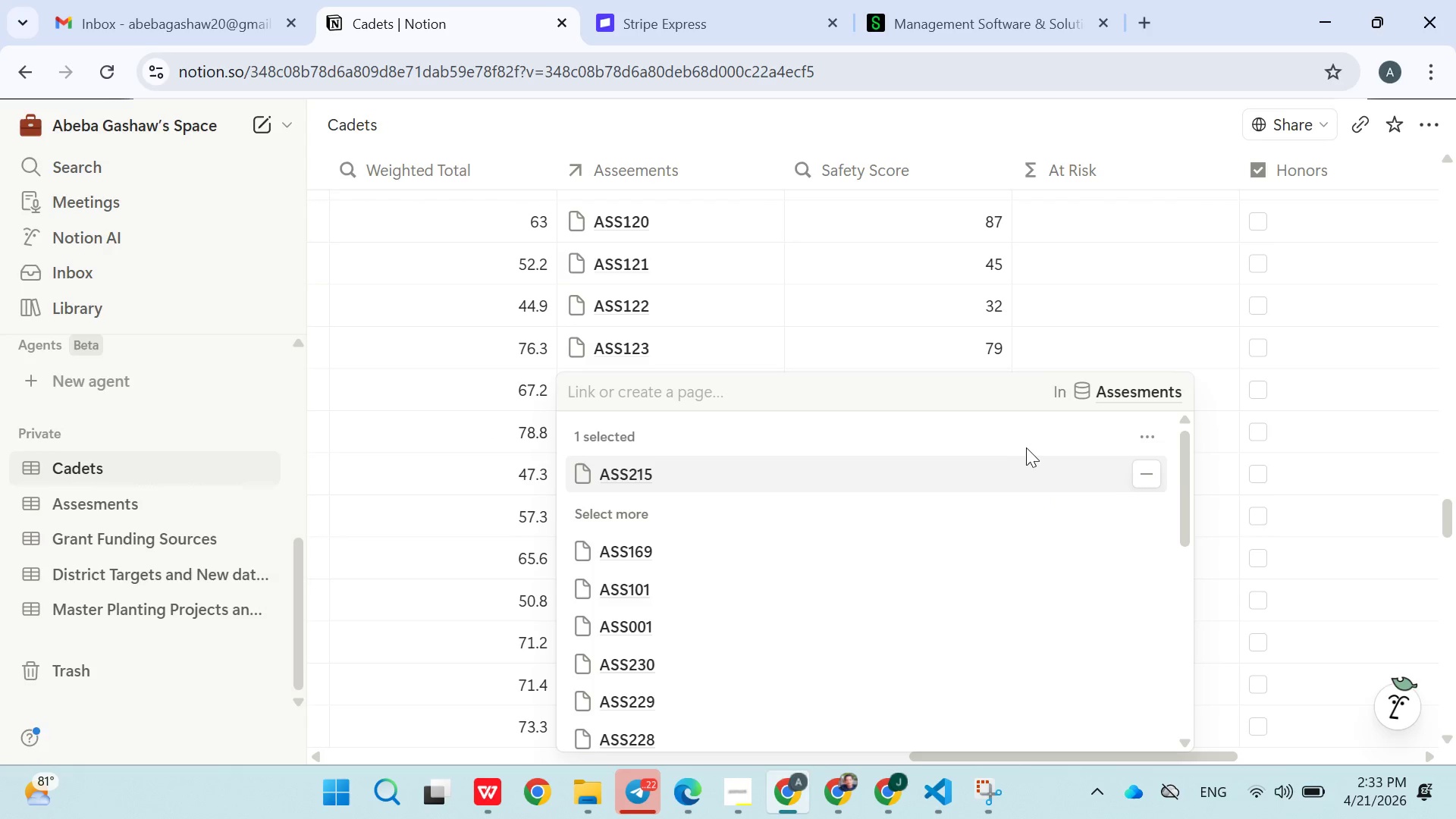 
left_click([1144, 475])
 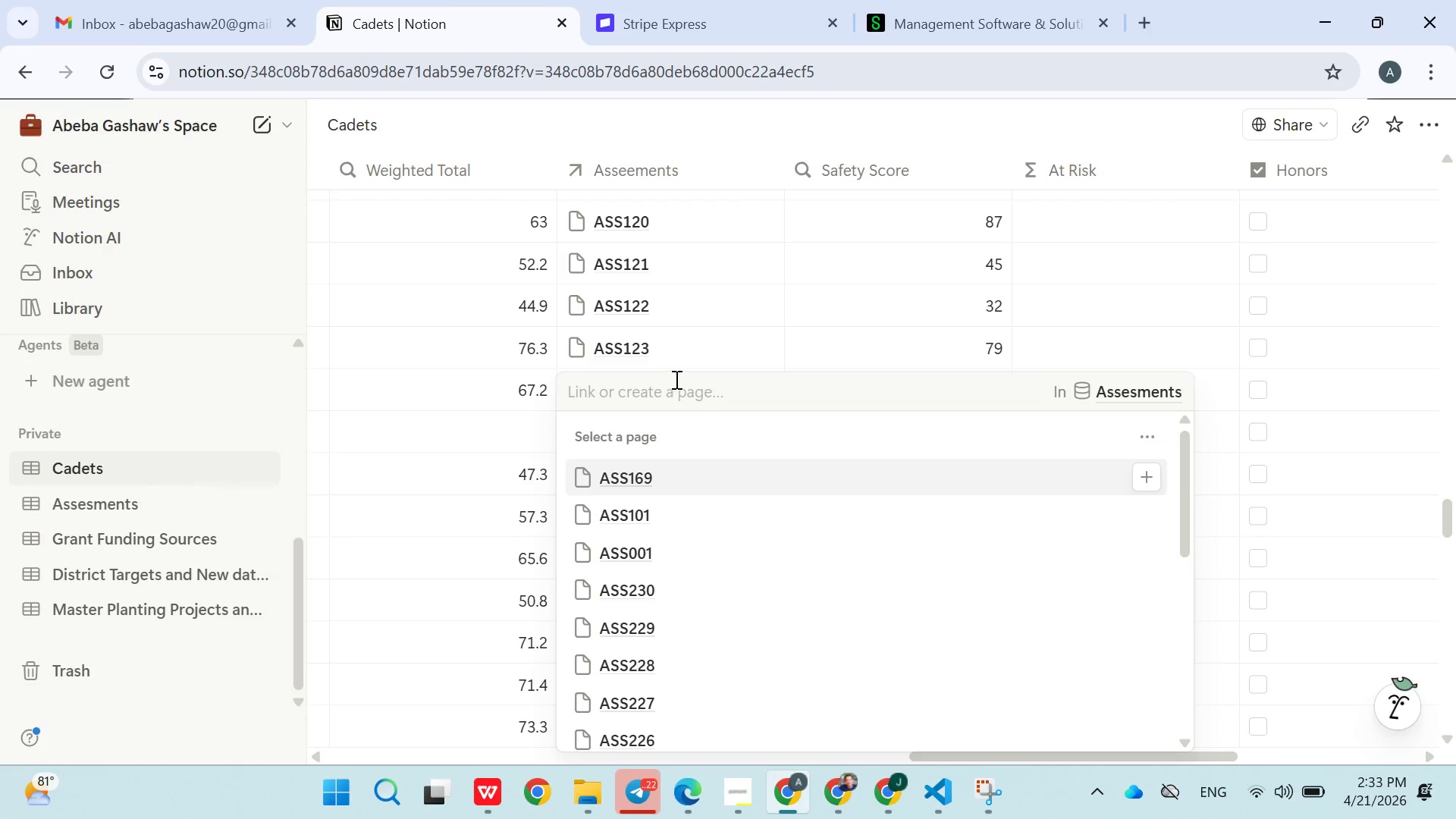 
left_click([675, 379])
 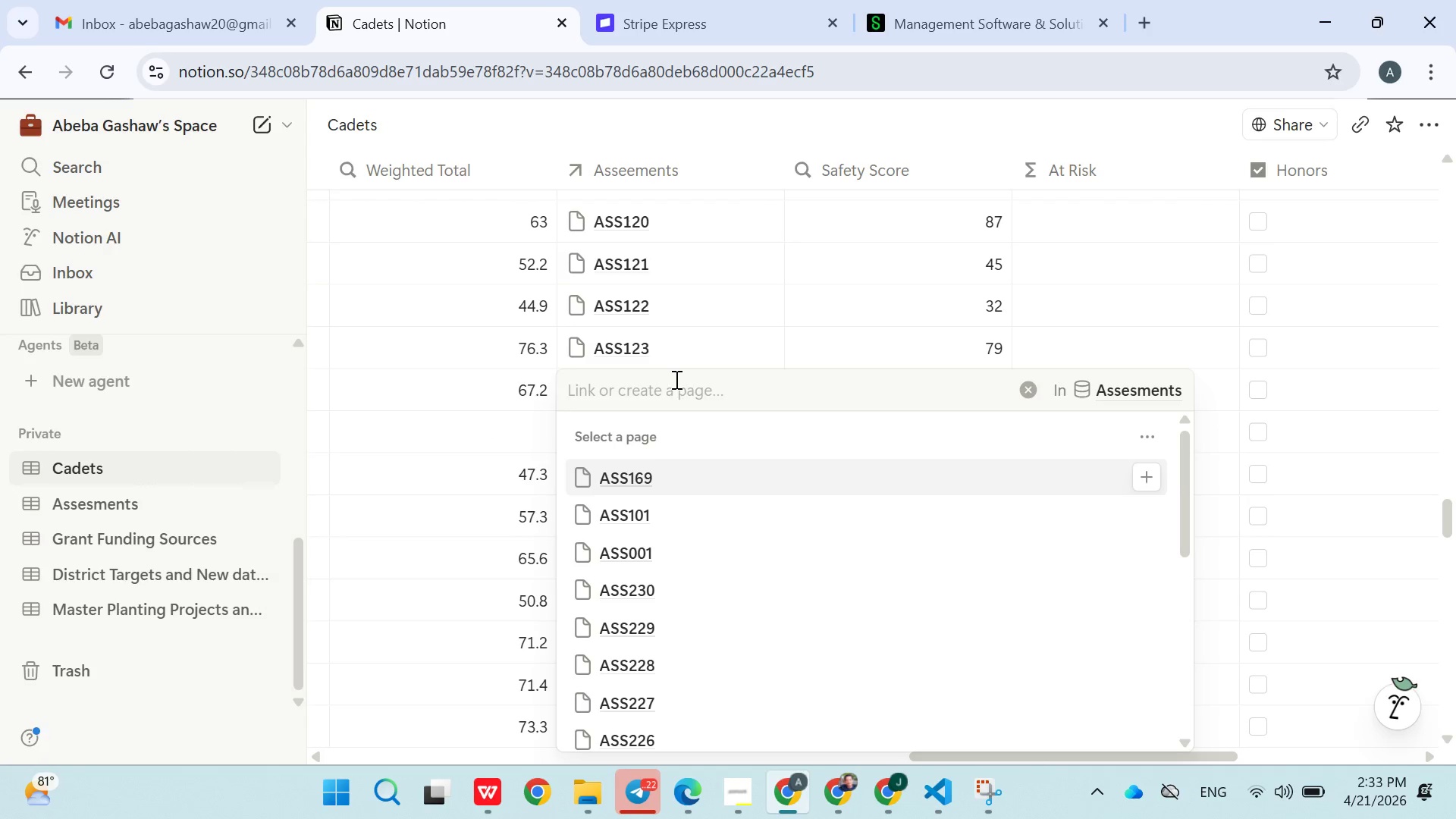 
type(Ass125)
 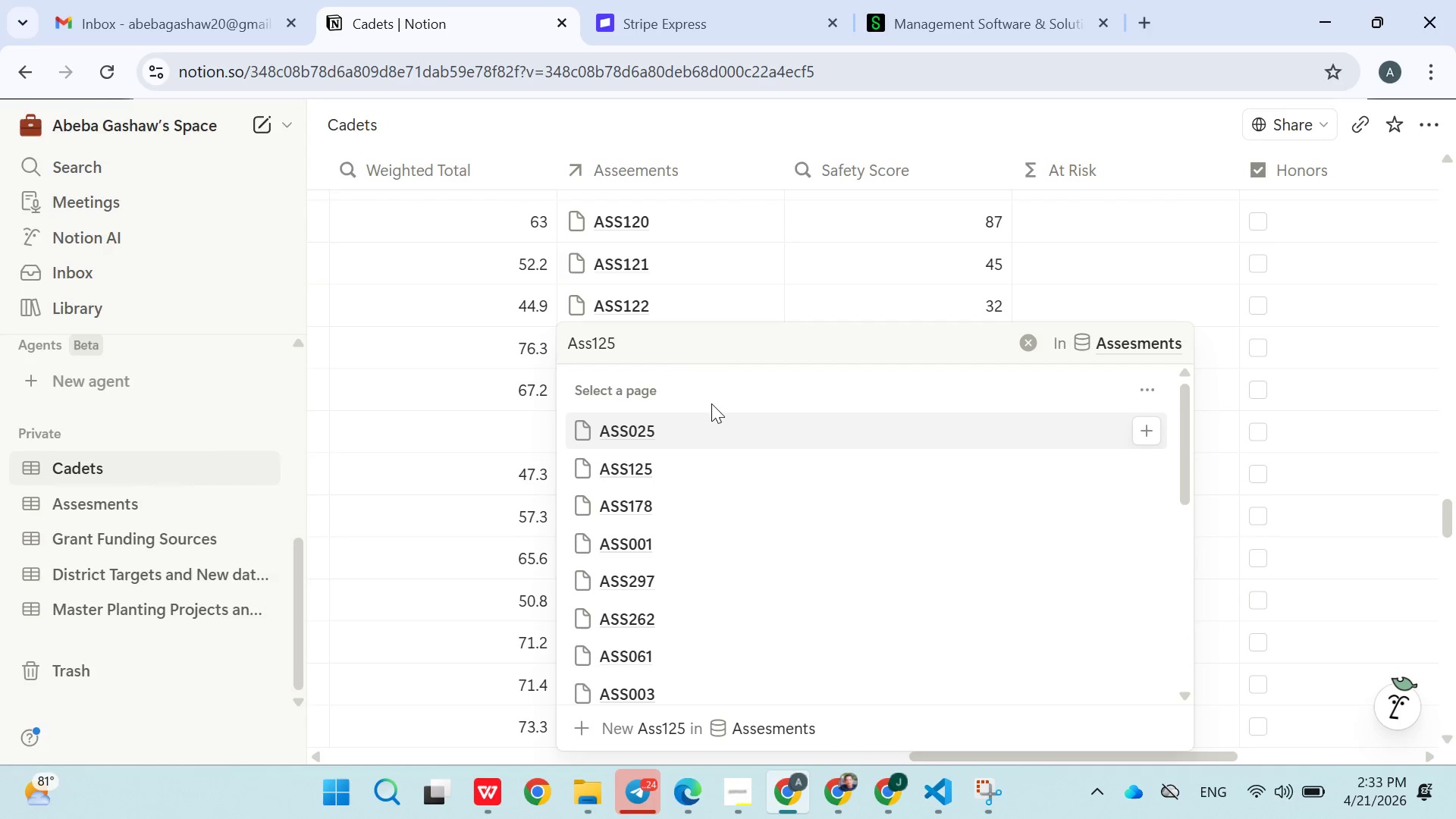 
left_click([662, 467])
 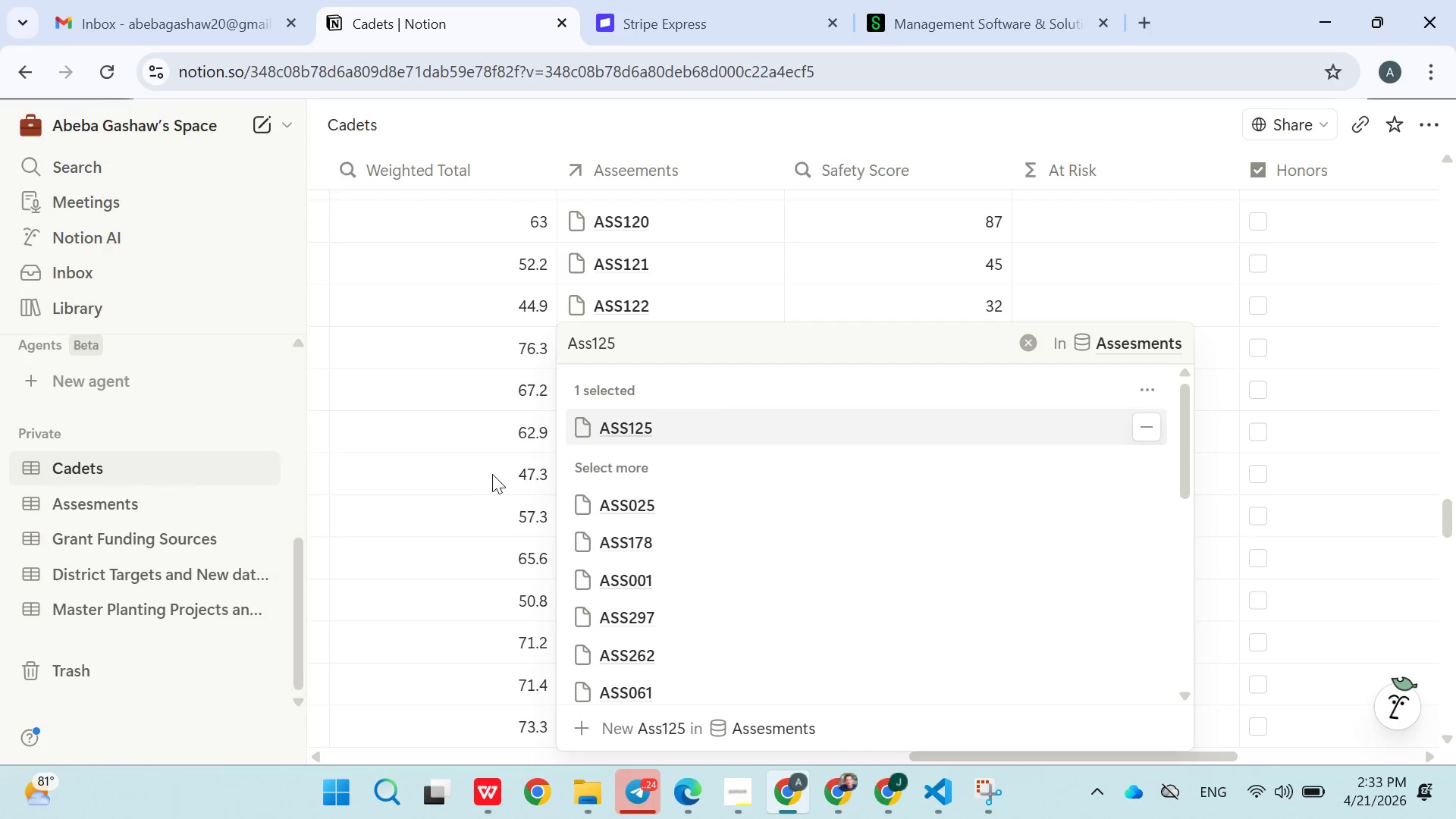 
left_click([482, 473])
 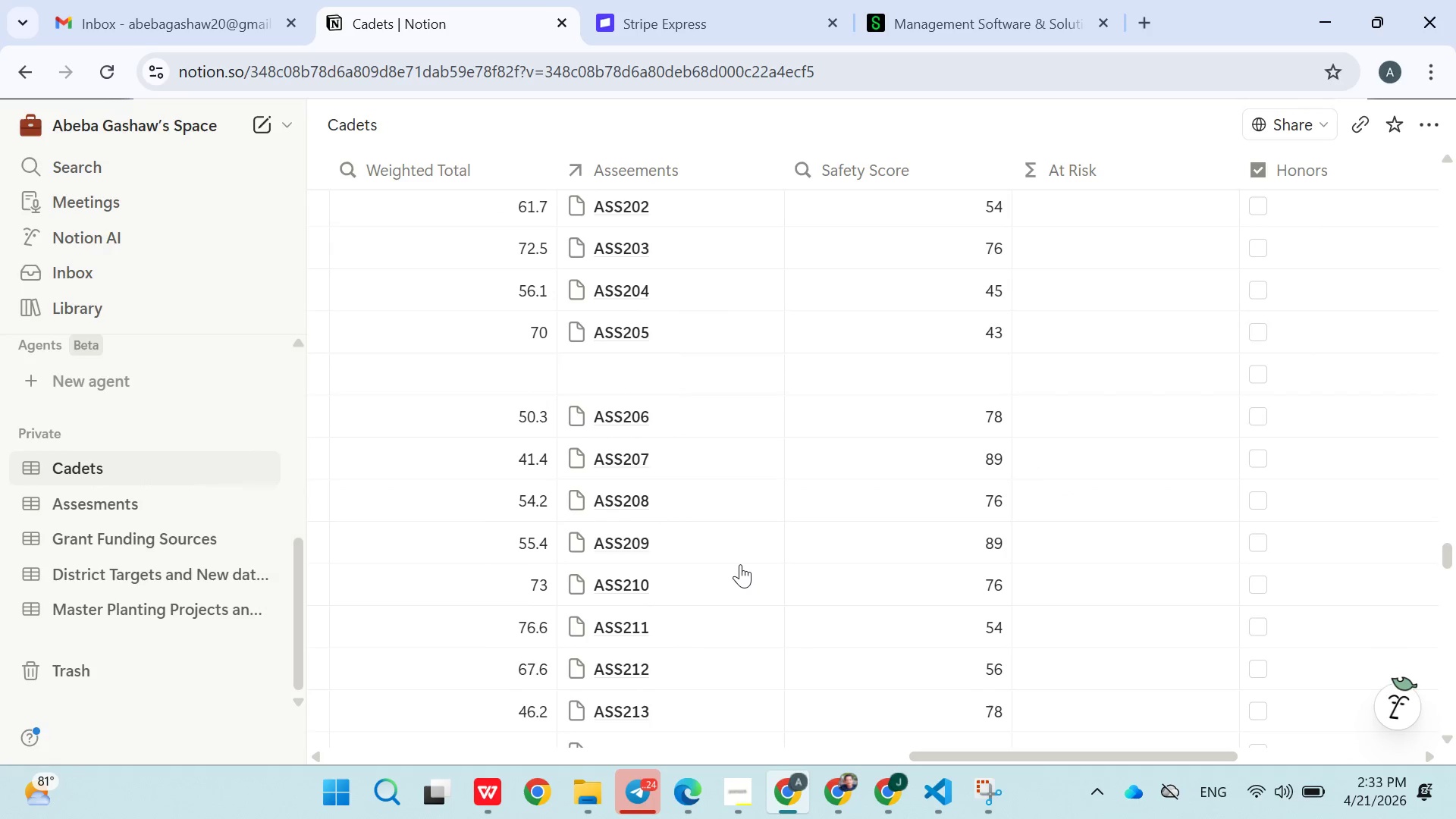 
wait(18.42)
 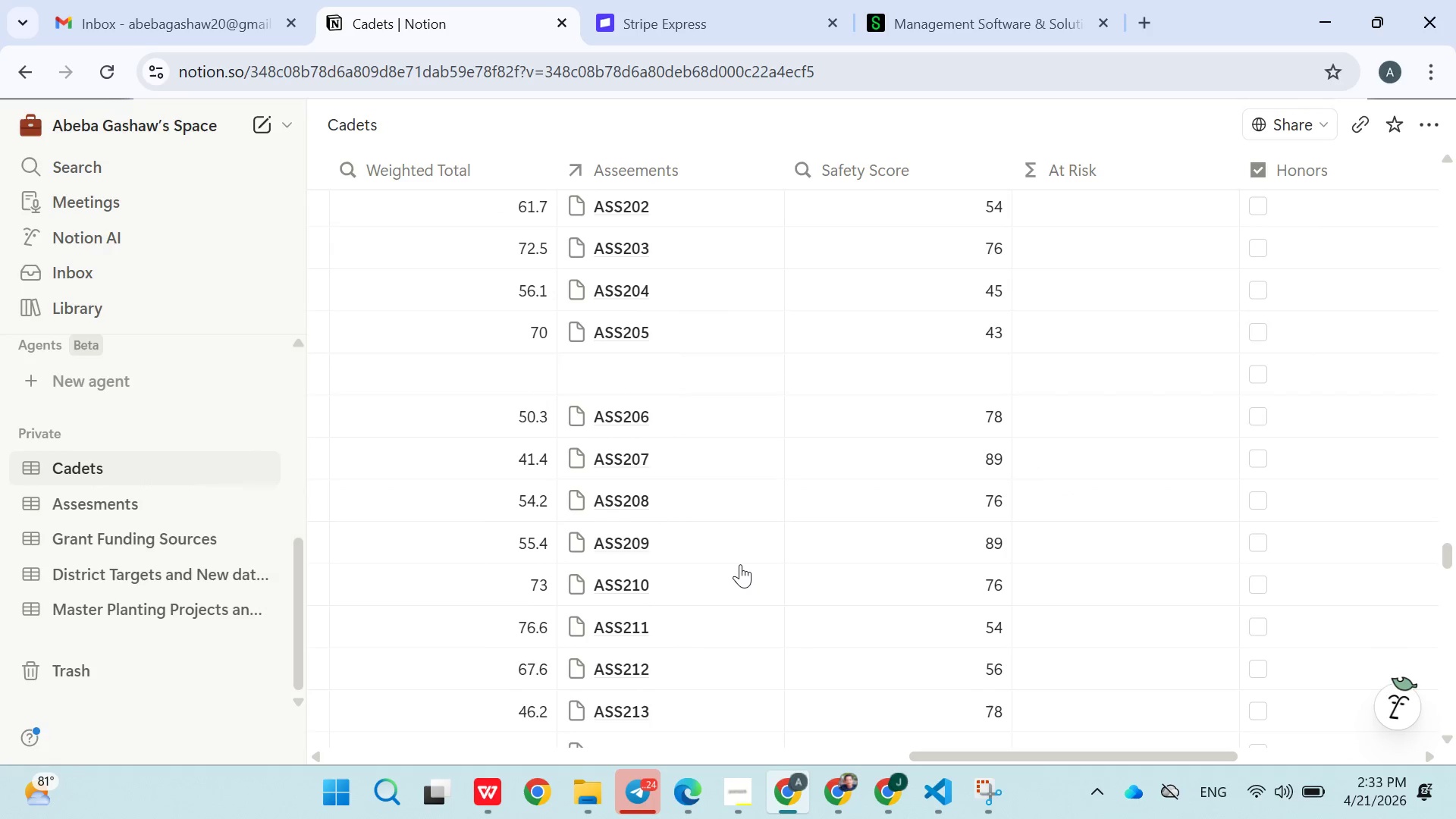 
left_click([822, 404])
 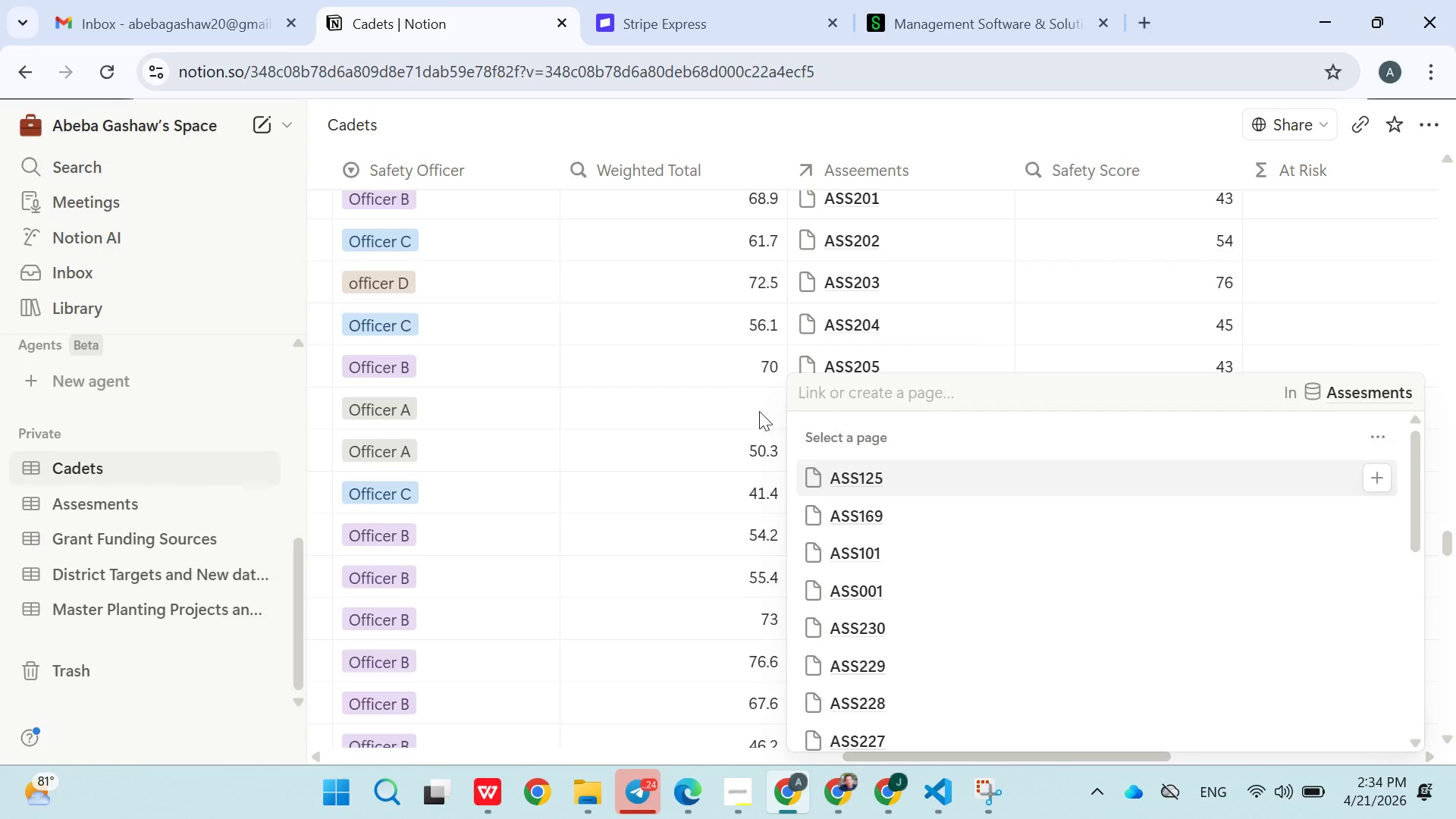 
left_click([725, 402])
 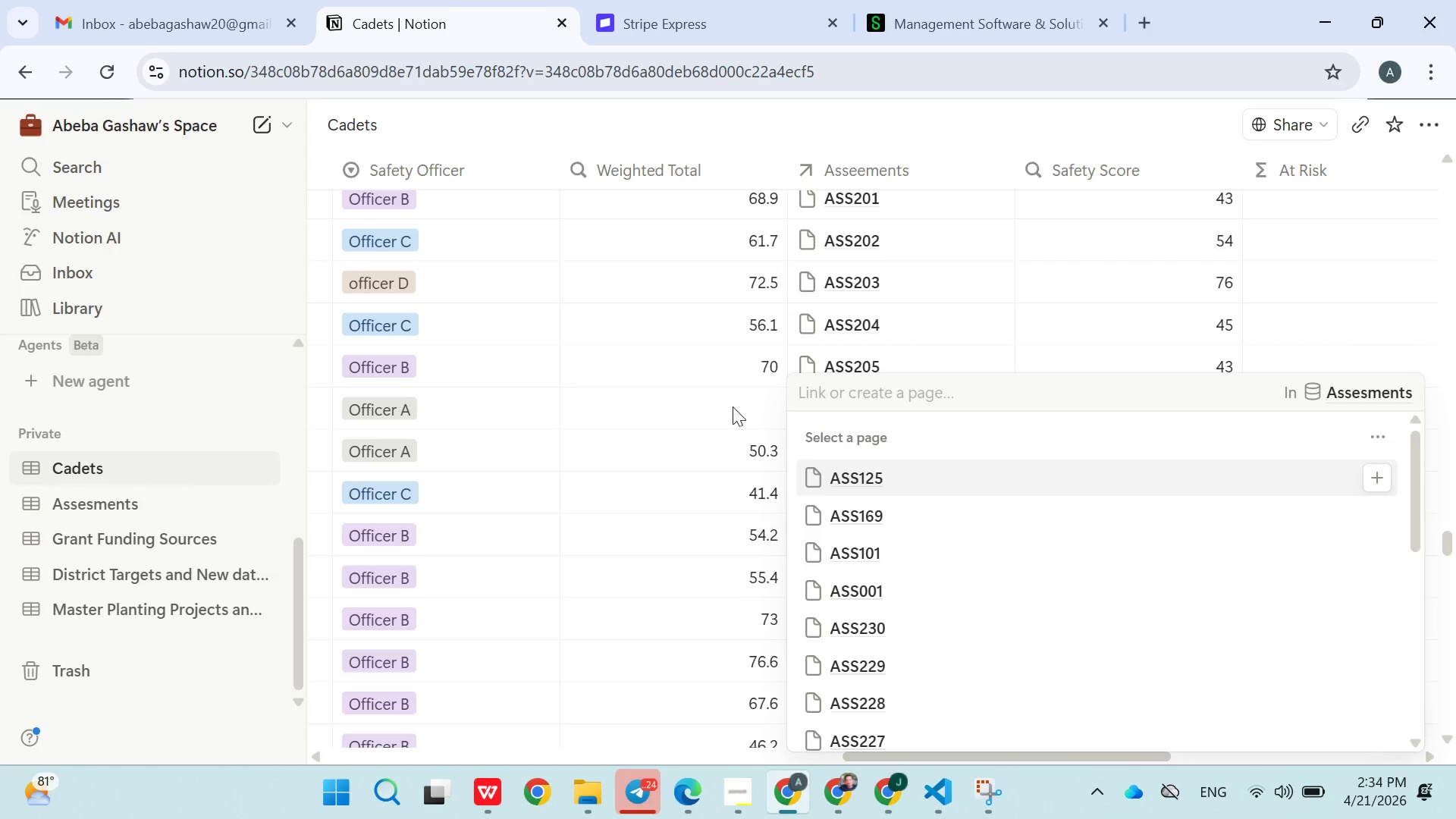 
left_click([724, 417])
 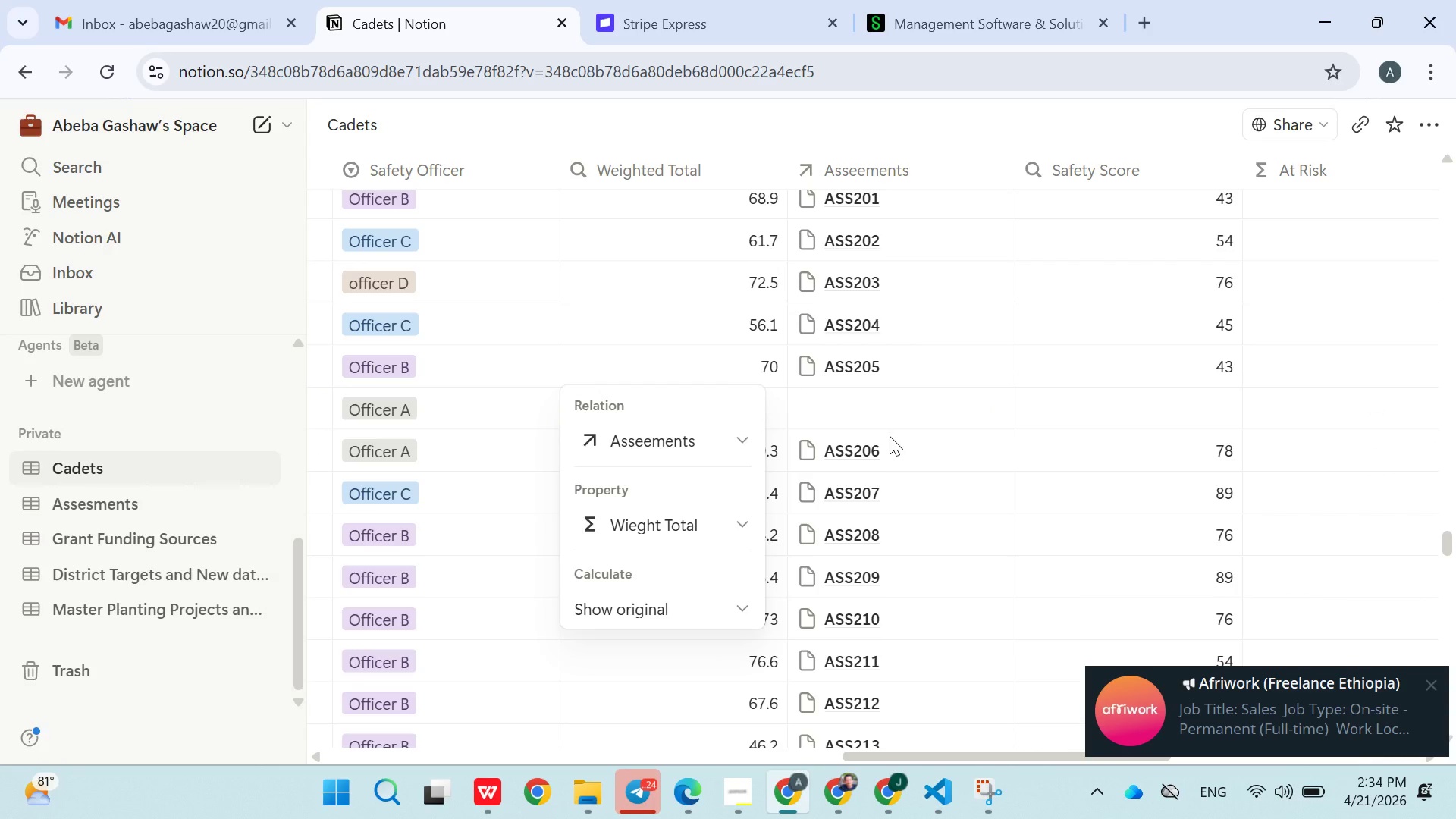 
wait(6.89)
 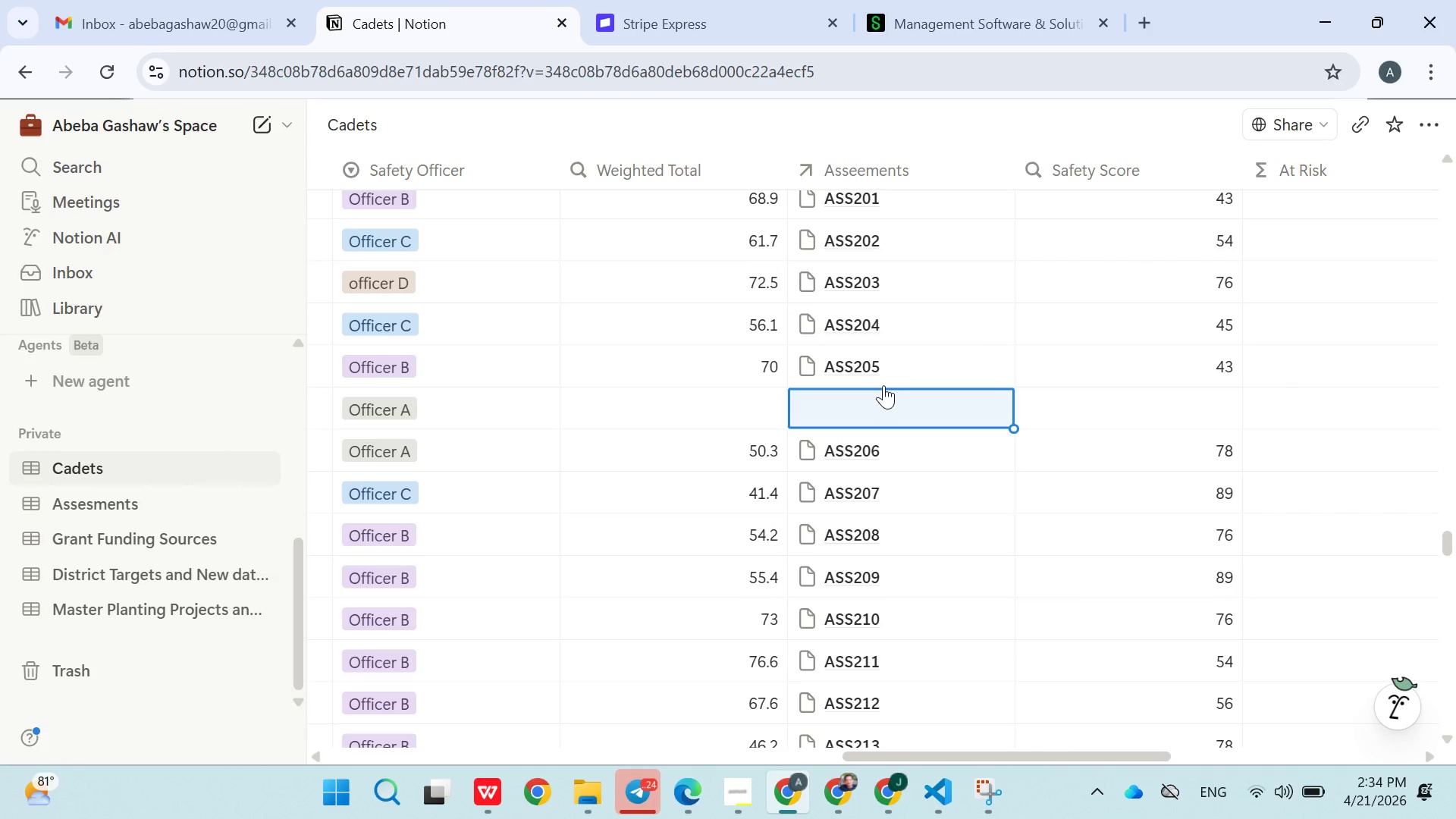 
left_click([1171, 537])
 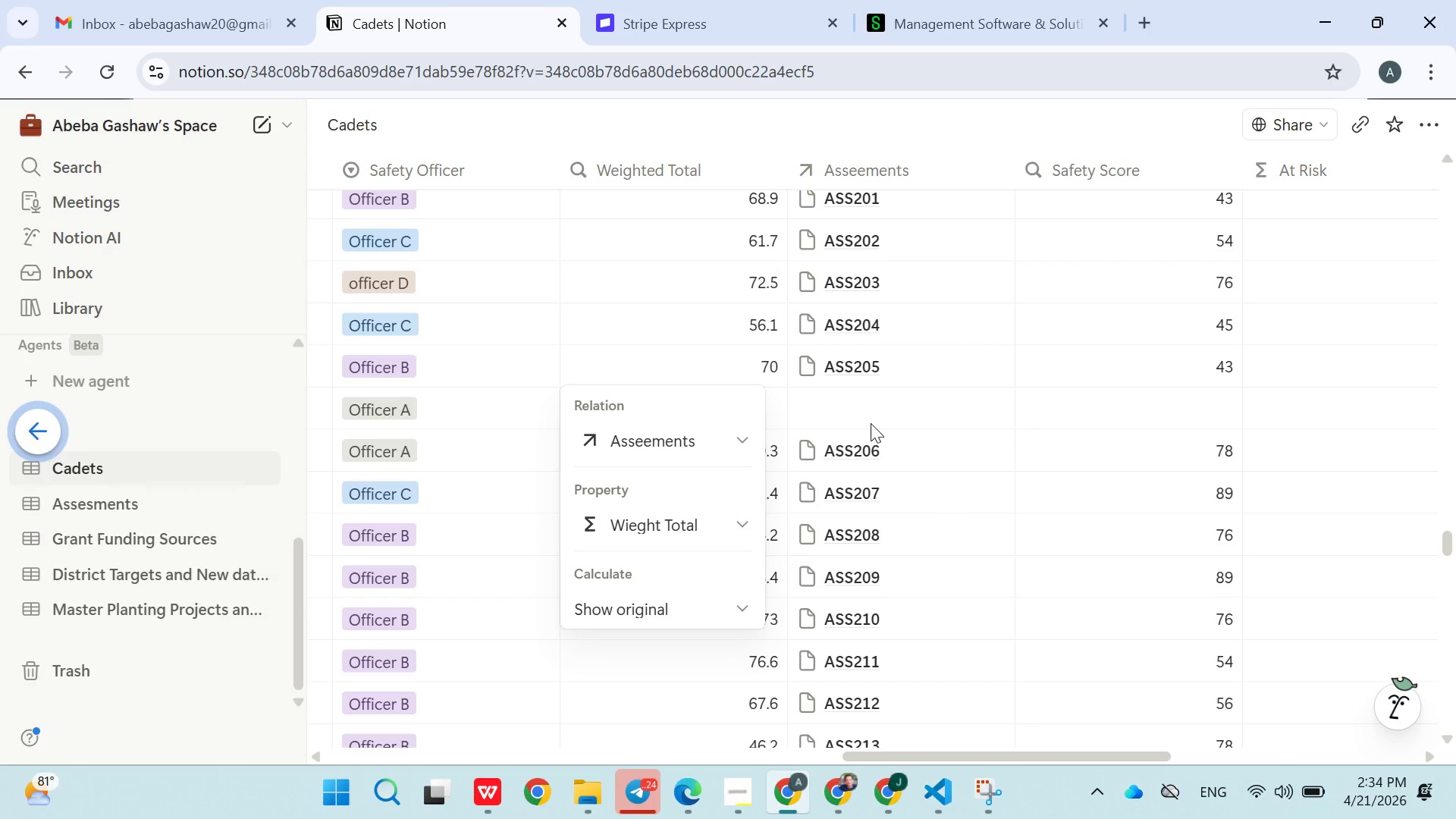 
left_click([857, 412])
 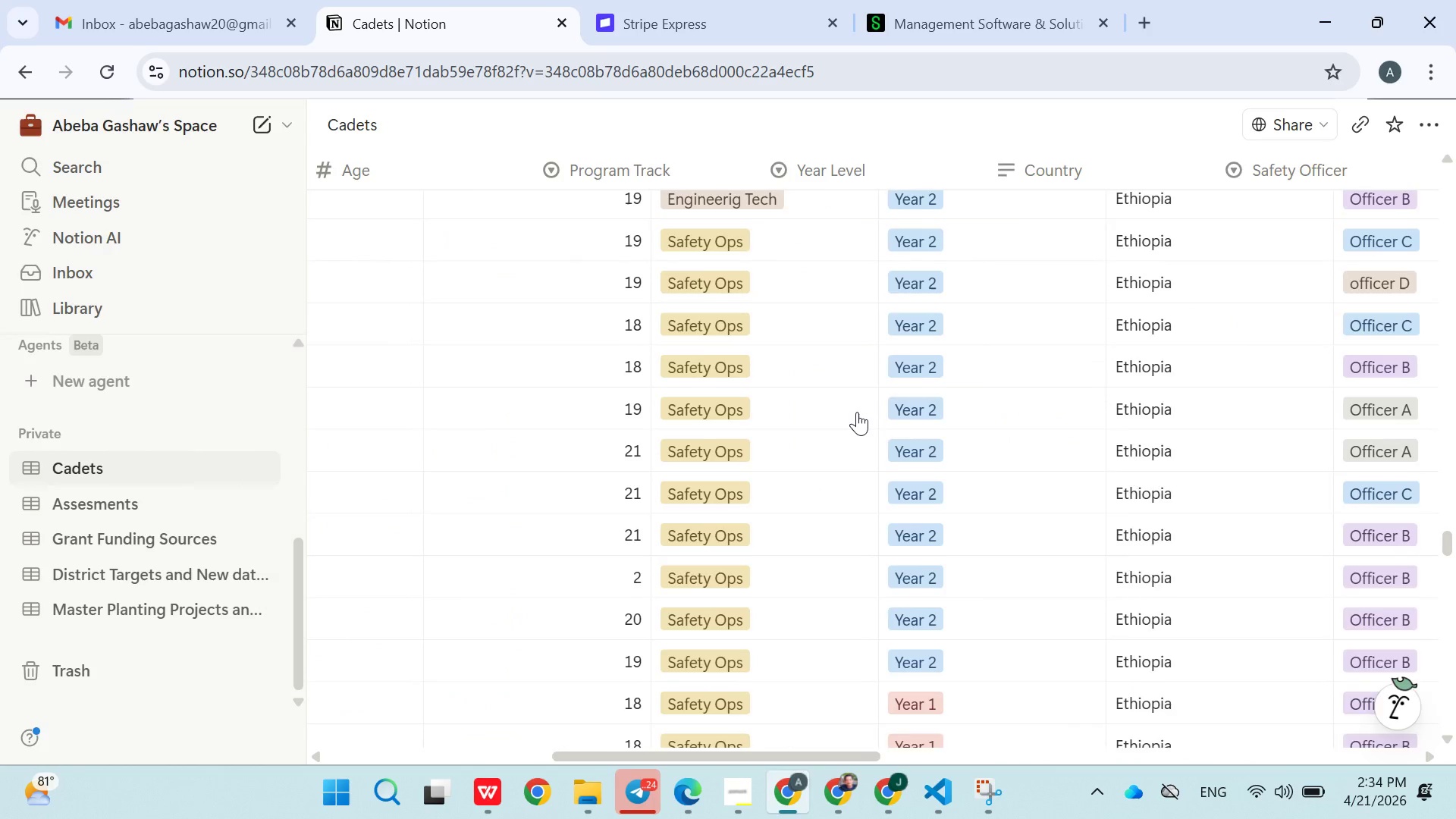 
wait(8.52)
 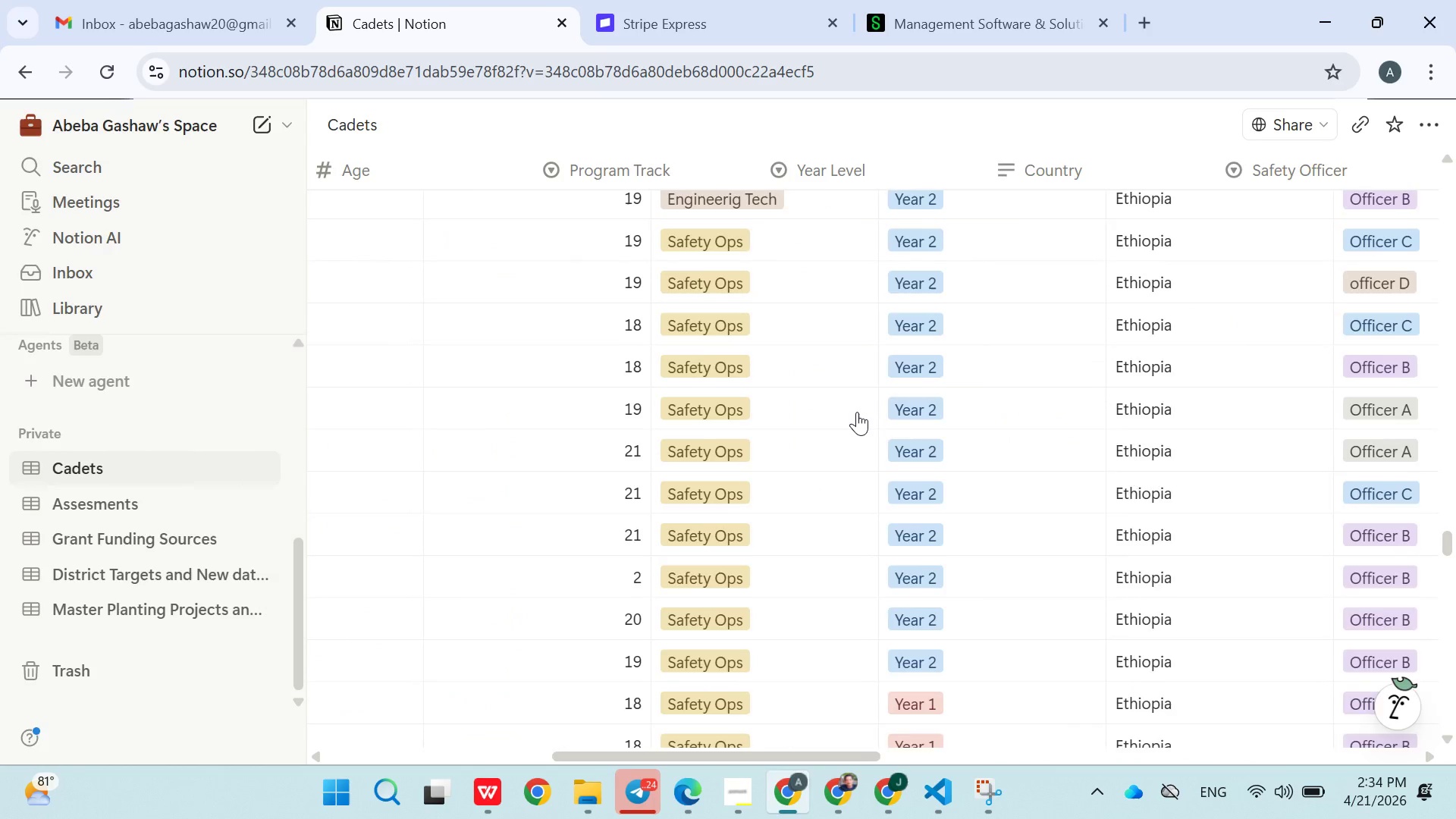 
left_click([414, 438])
 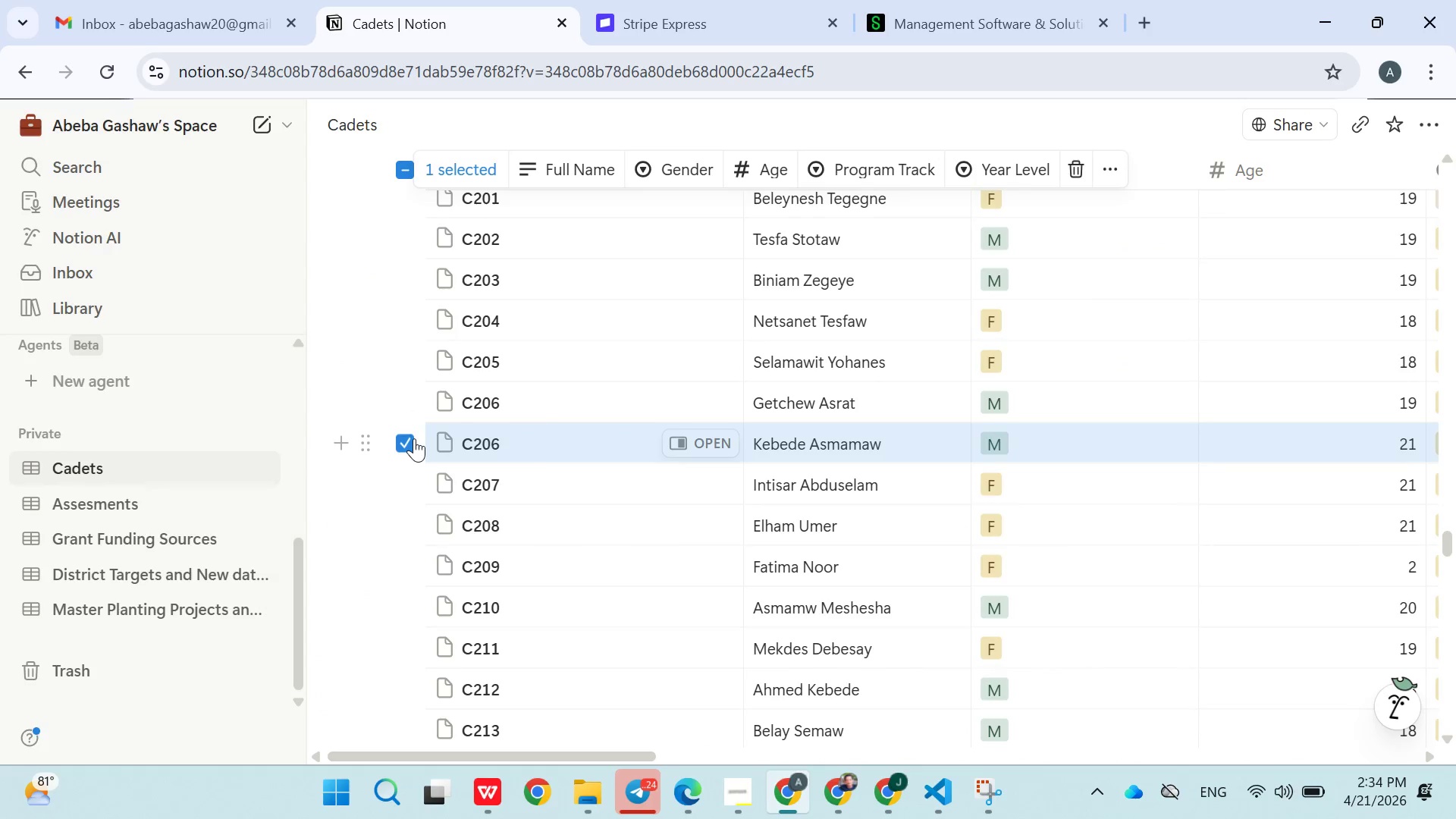 
key(Shift+Delete)
 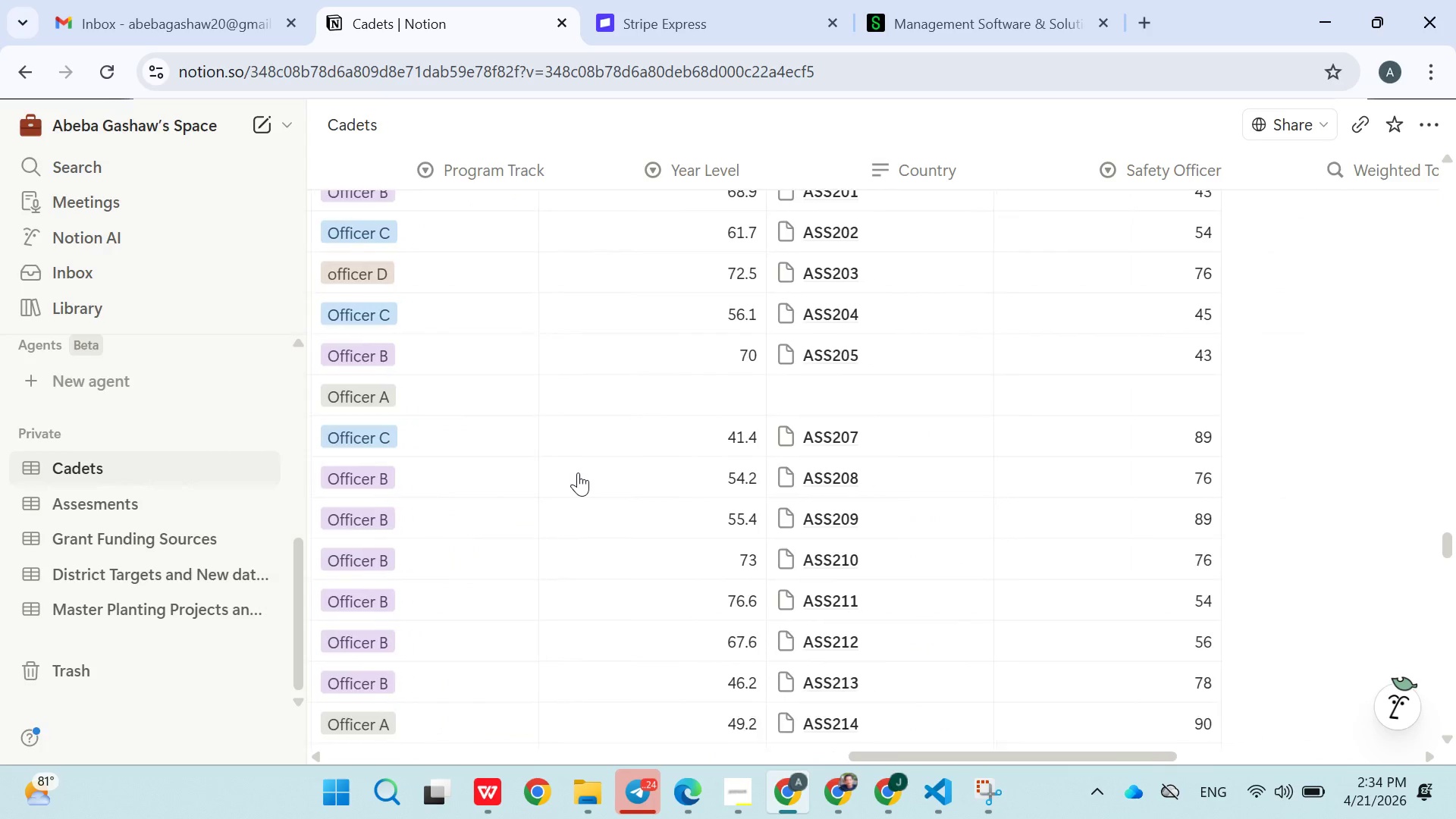 
wait(6.24)
 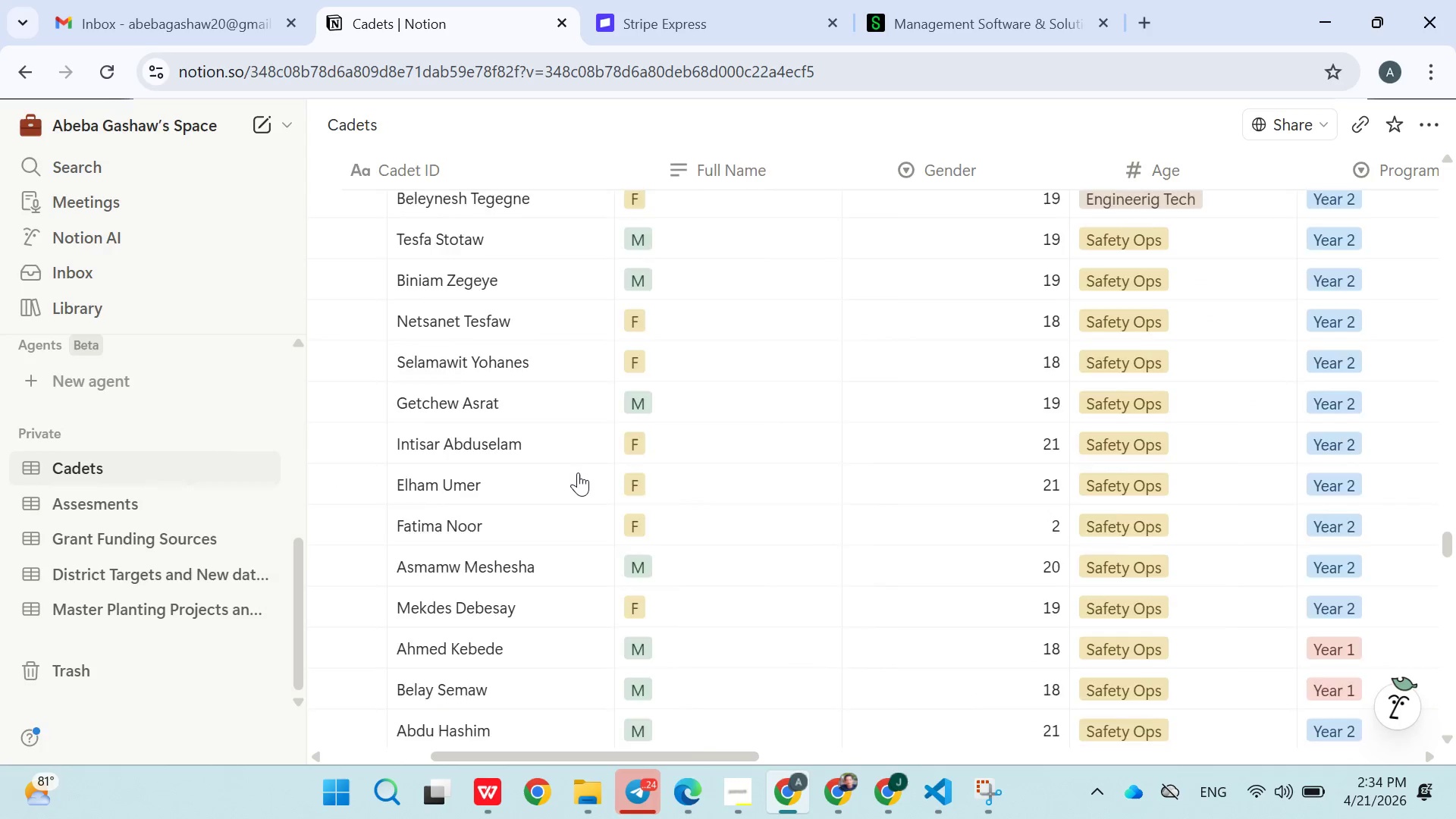 
mouse_move([598, 399])
 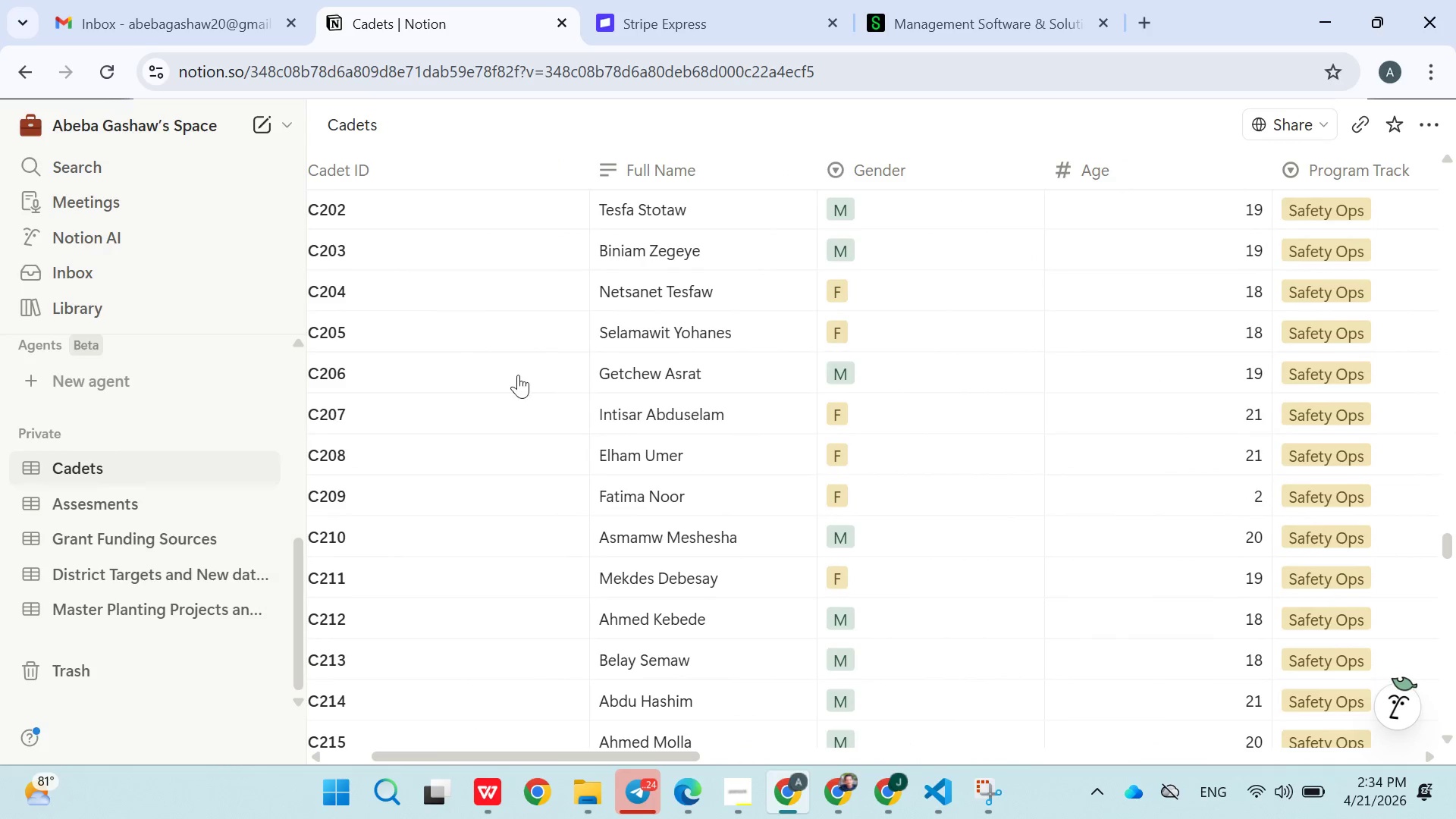 
mouse_move([506, 375])
 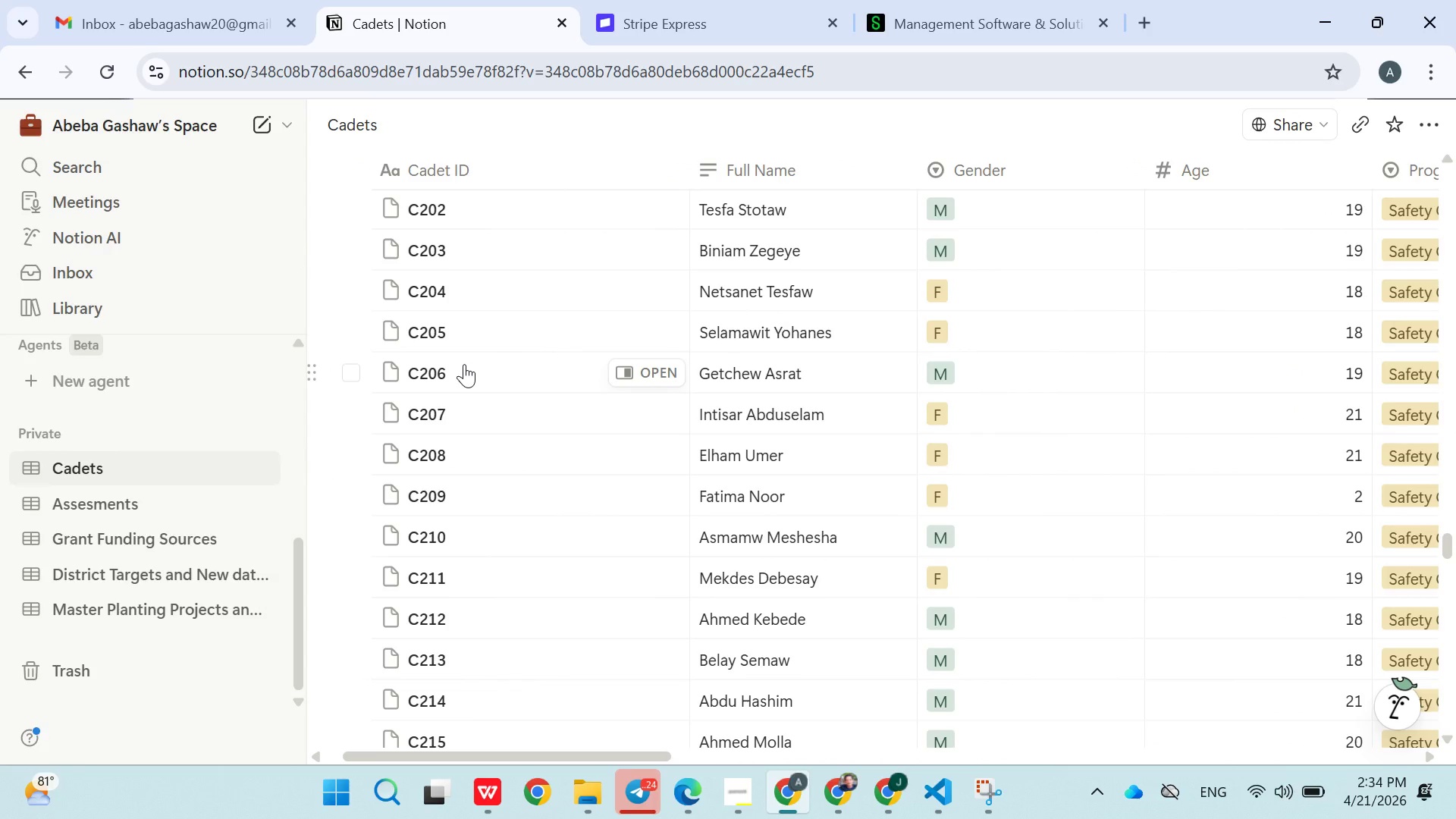 
key(Control+Z)
 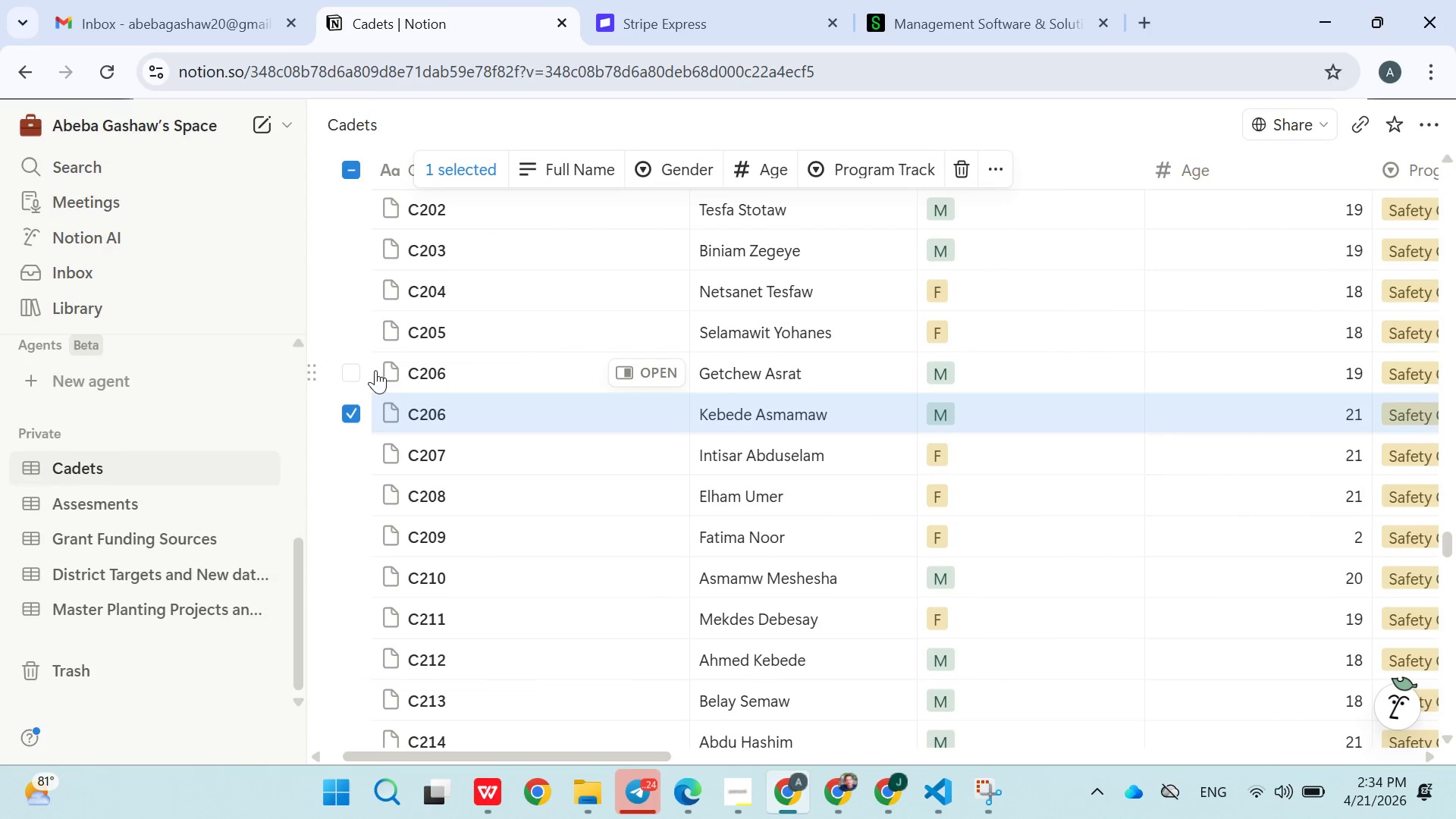 
left_click([358, 370])
 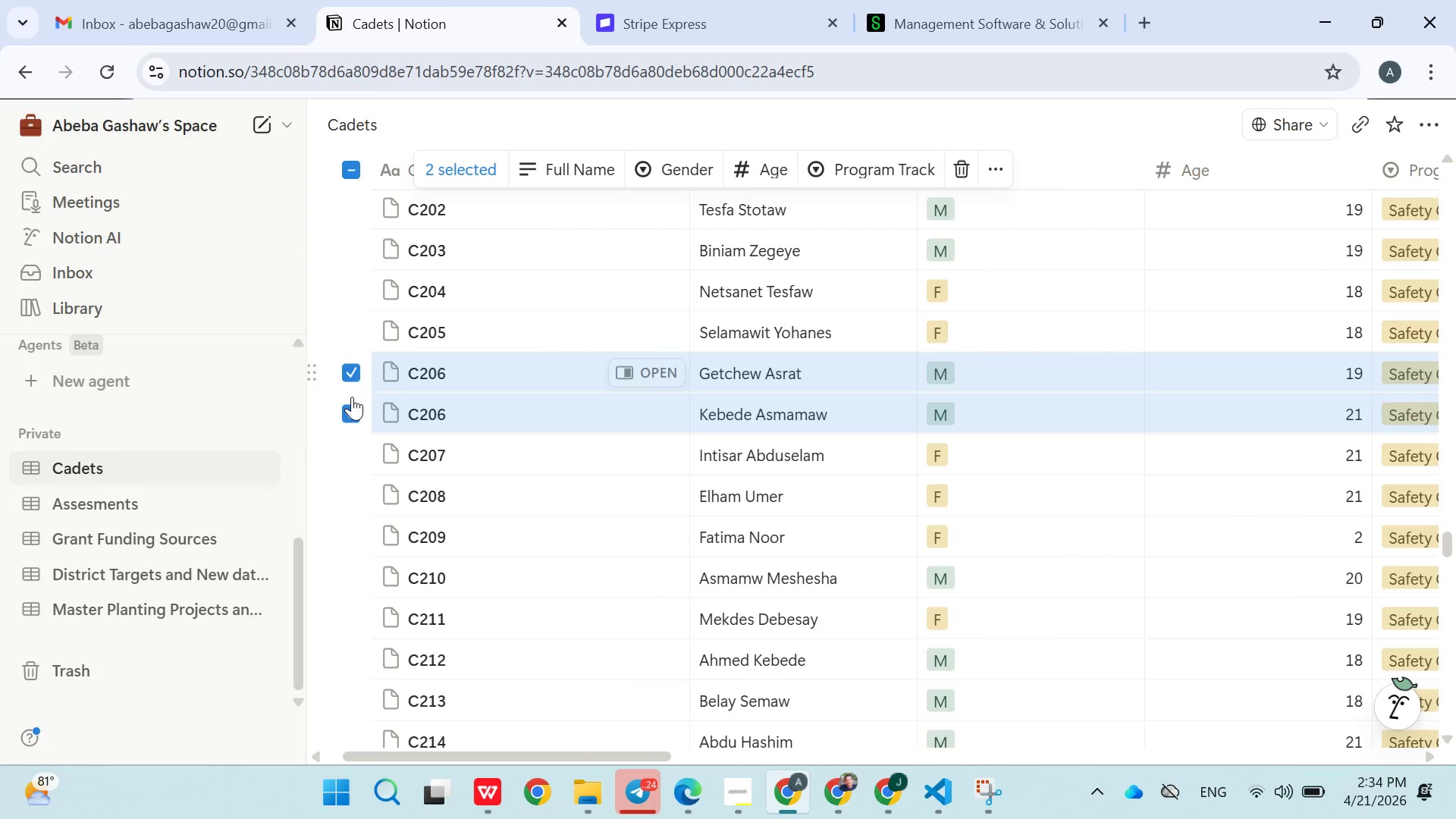 
left_click([352, 400])
 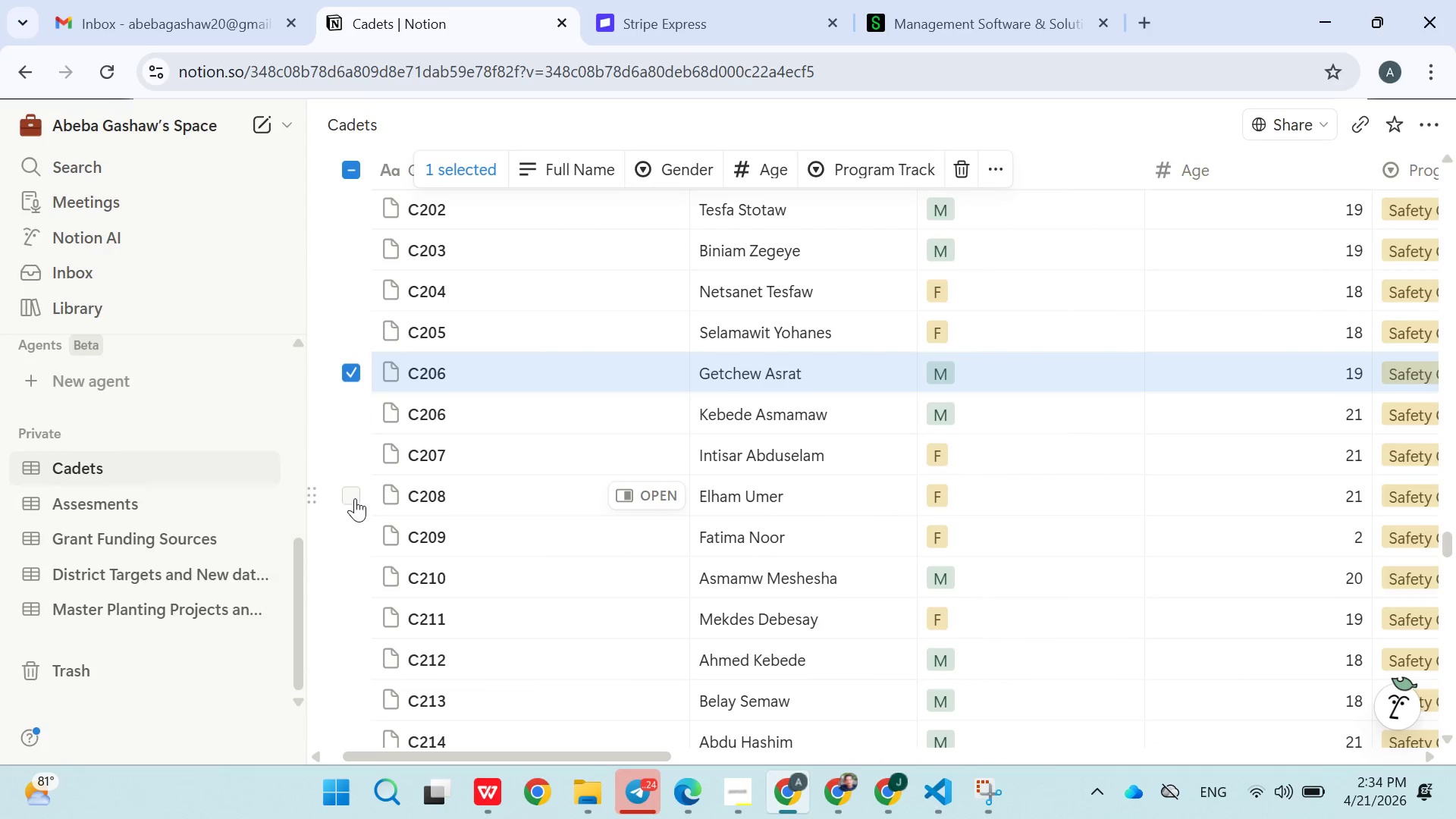 
key(Shift+Delete)
 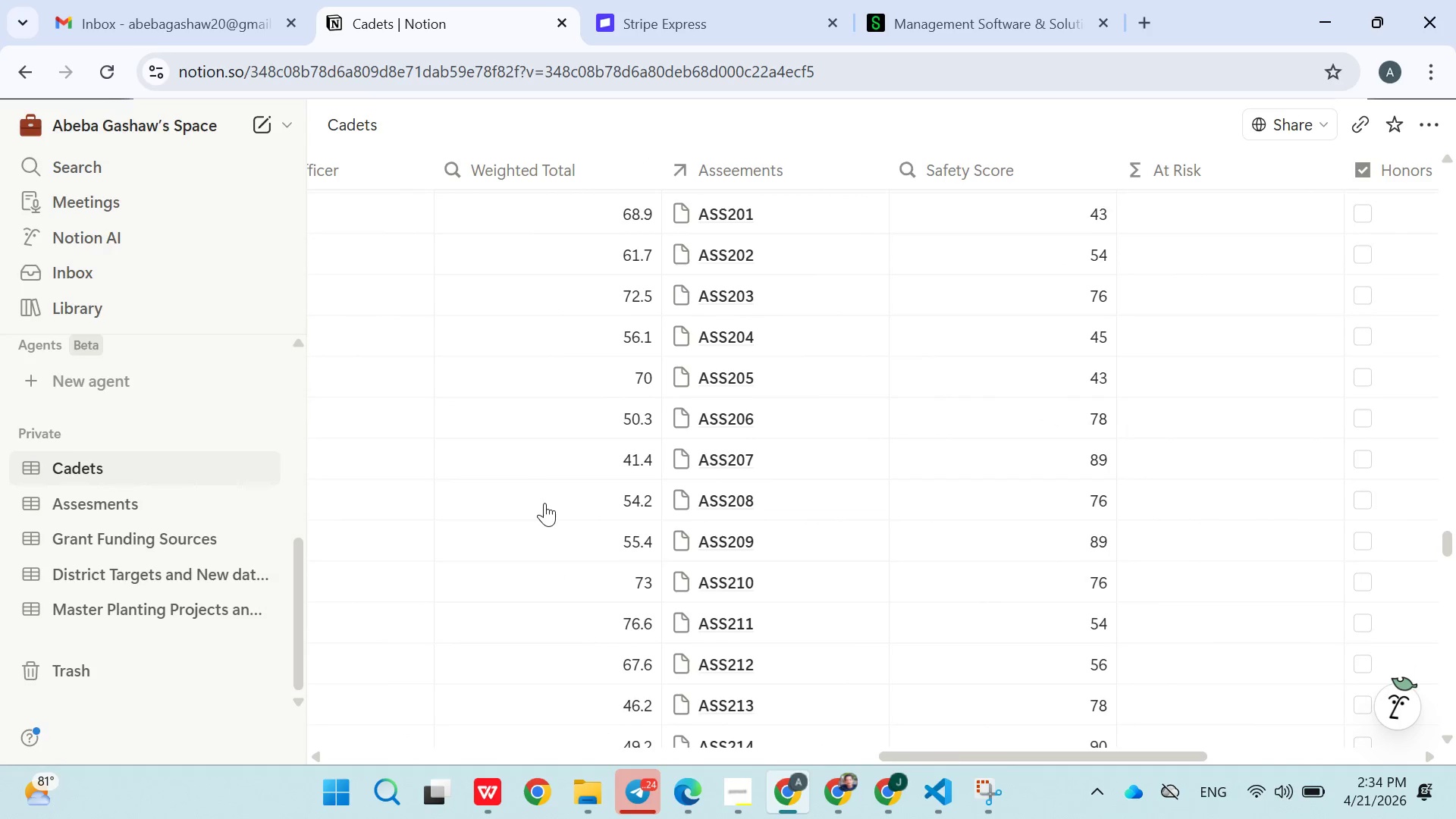 
wait(10.08)
 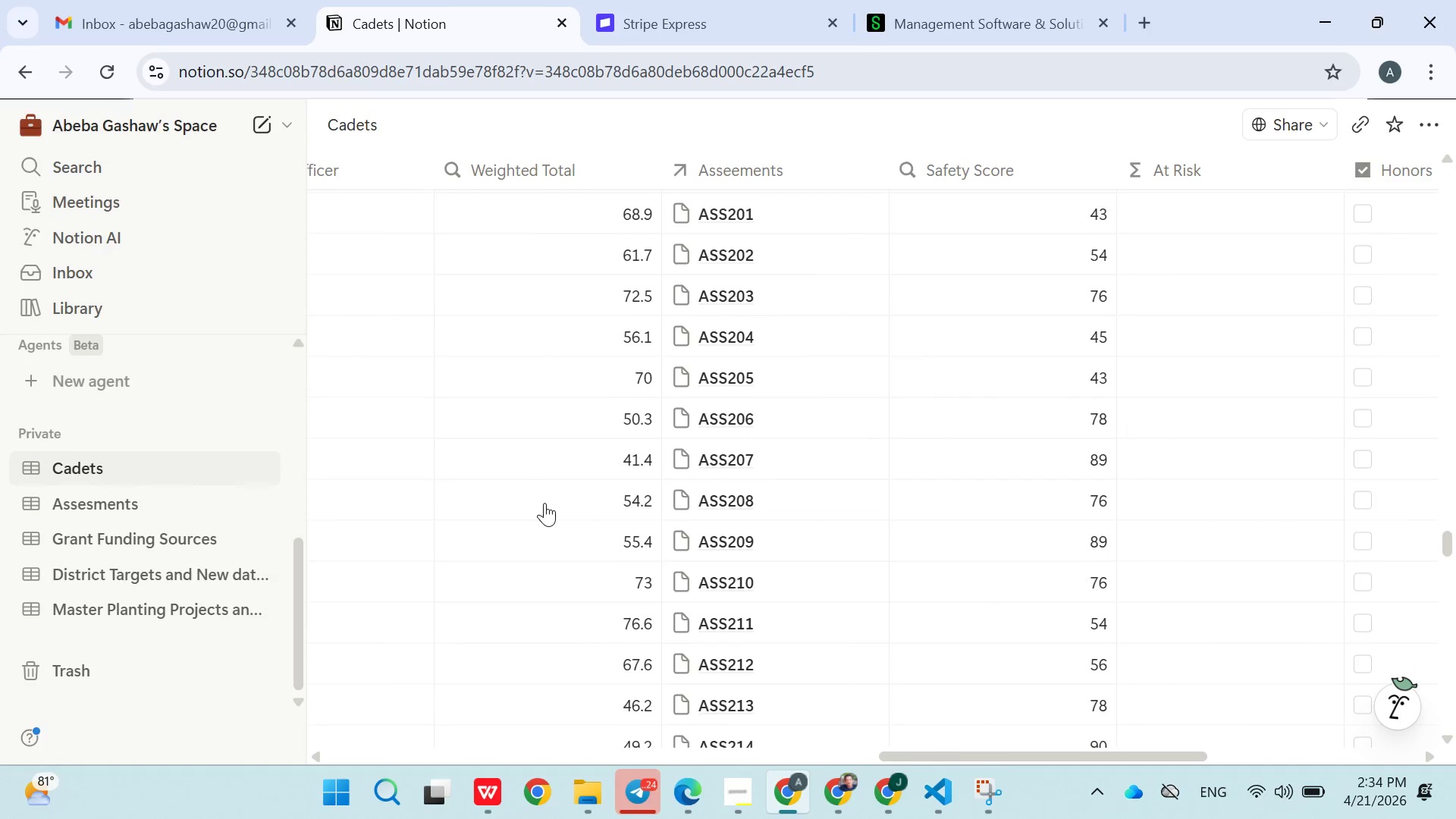 
left_click_drag(start_coordinate=[676, 443], to_coordinate=[1028, 359])
 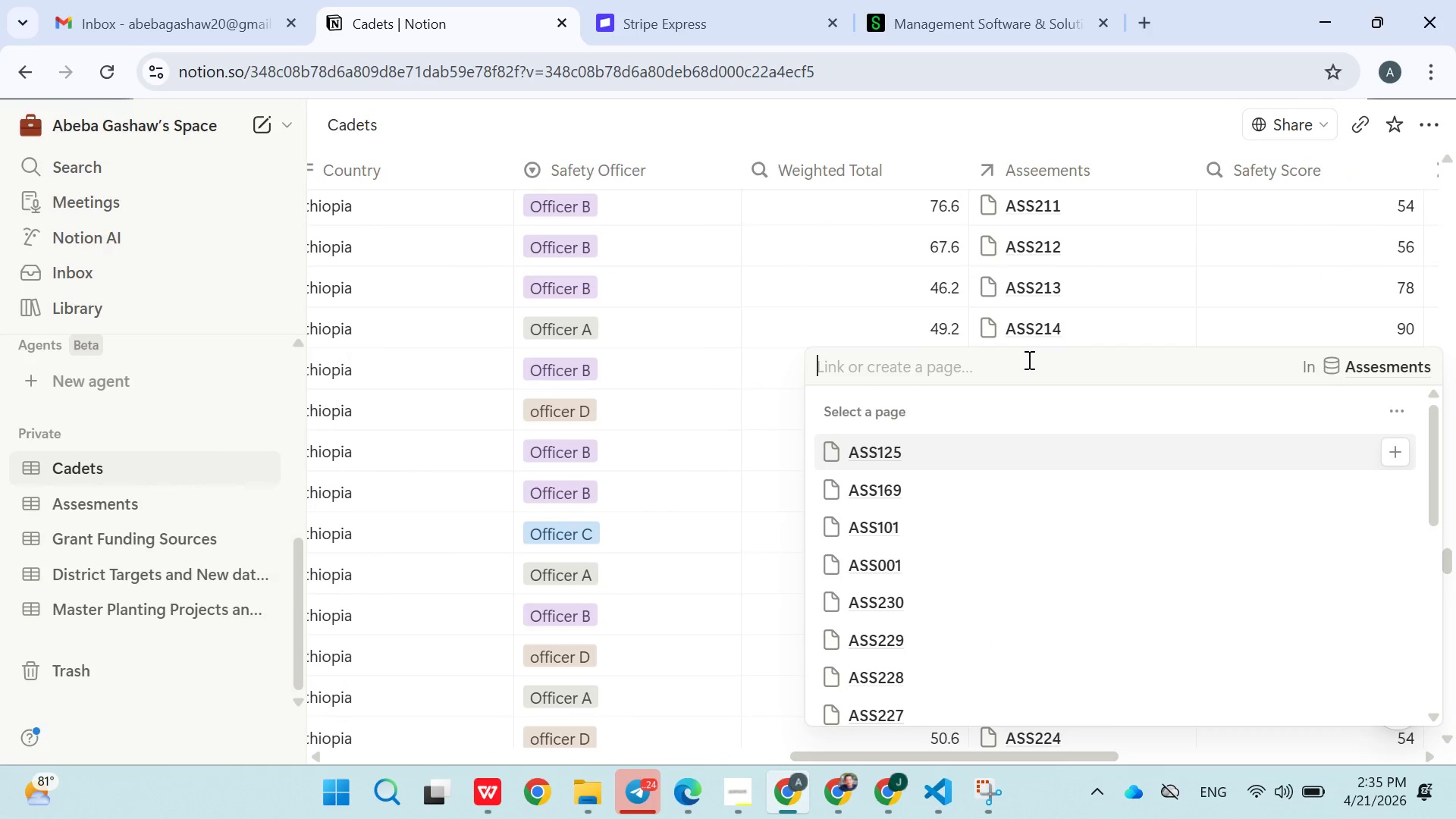 
left_click([1028, 359])
 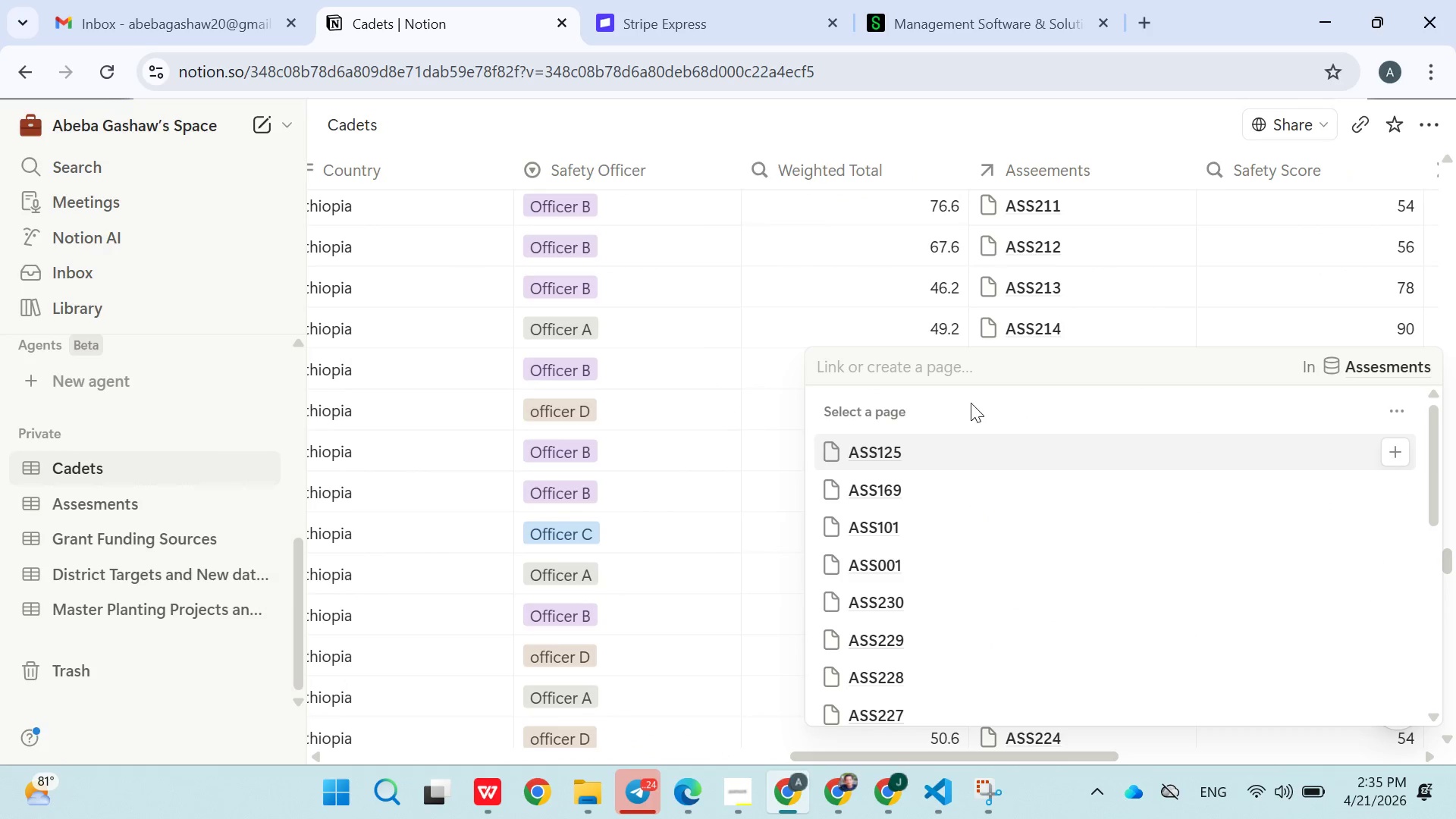 
type(Ass2)
 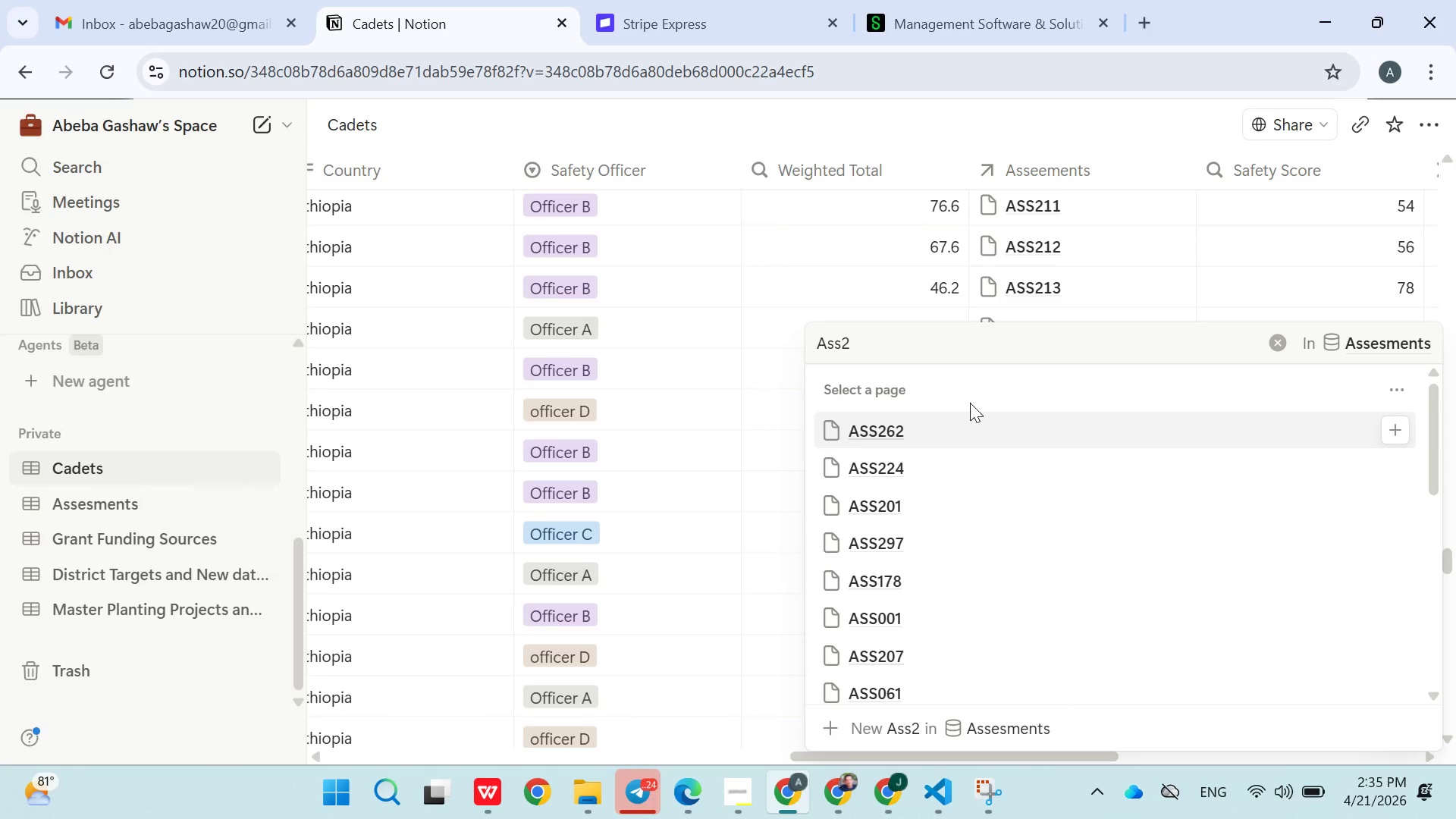 
type(25)
 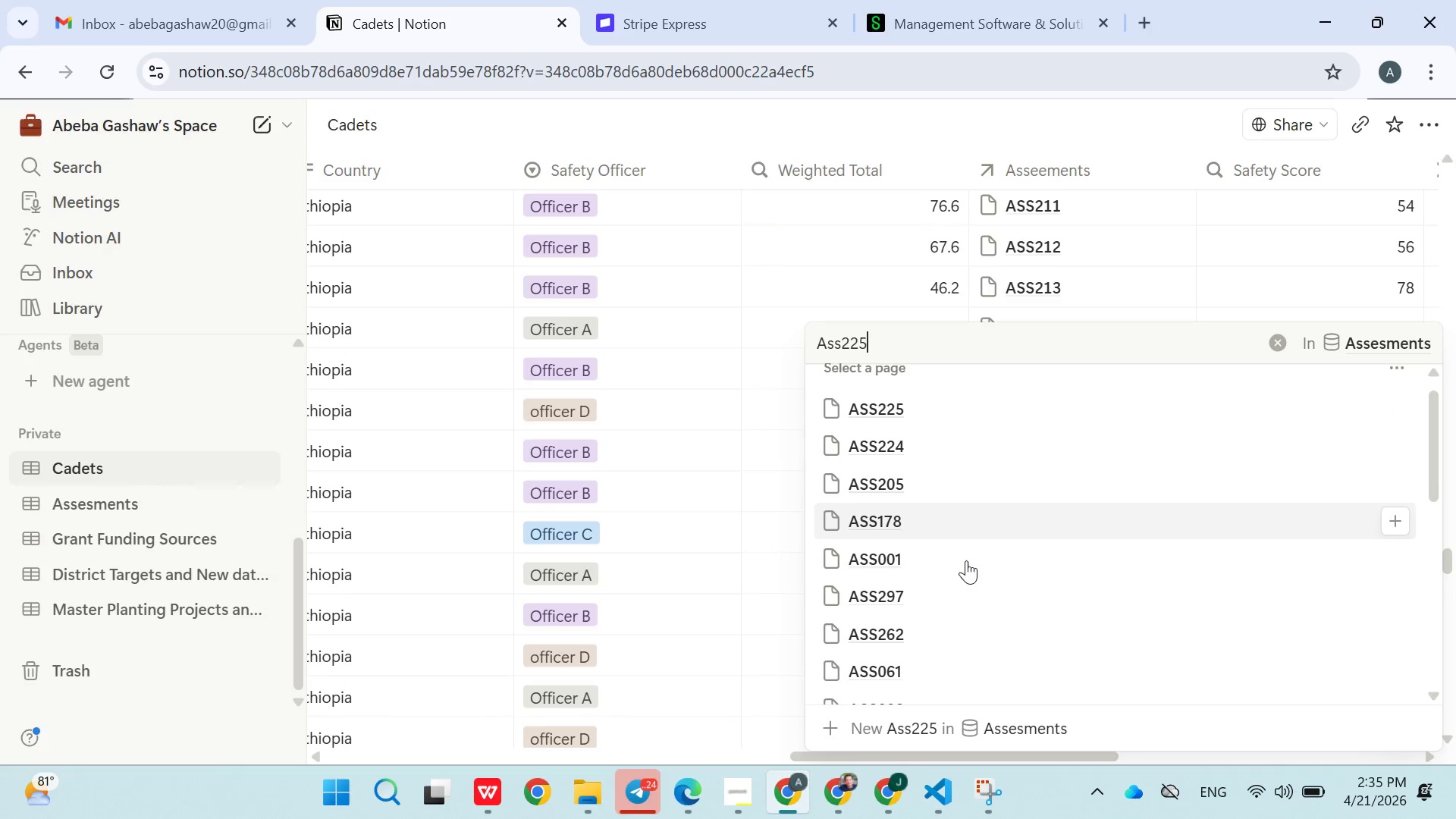 
wait(6.01)
 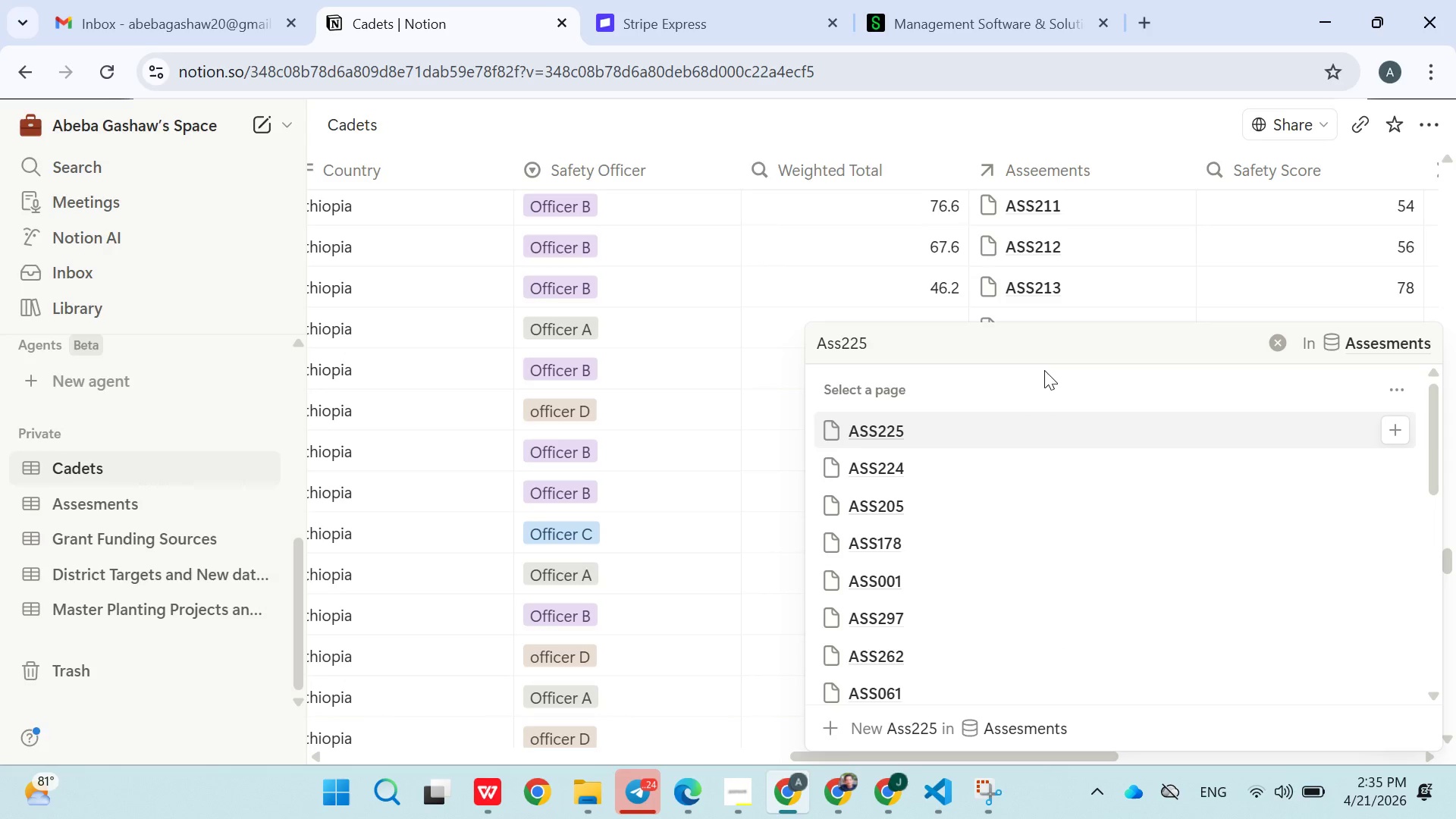 
key(Backspace)
key(Backspace)
type(15)
 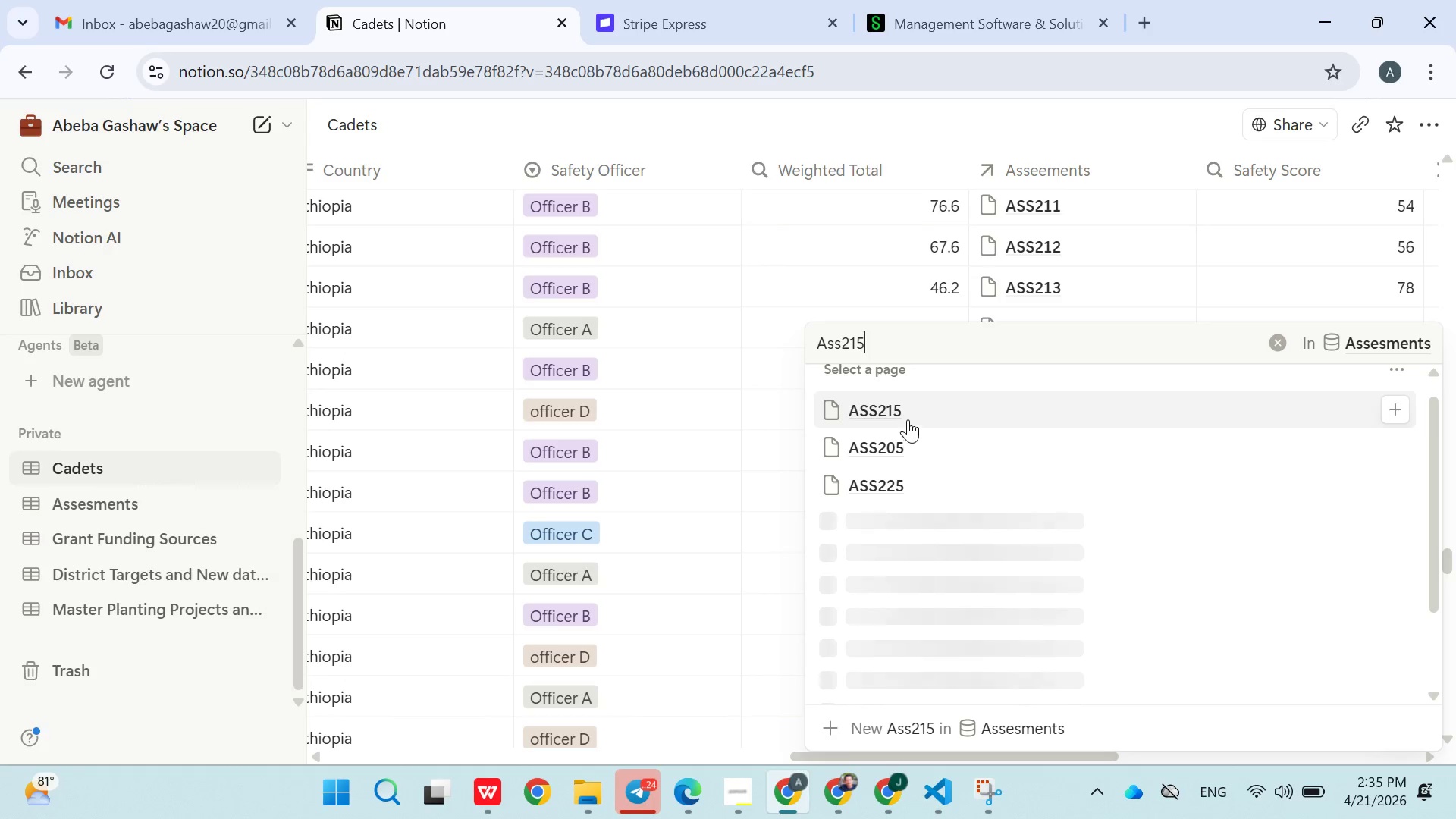 
left_click([902, 415])
 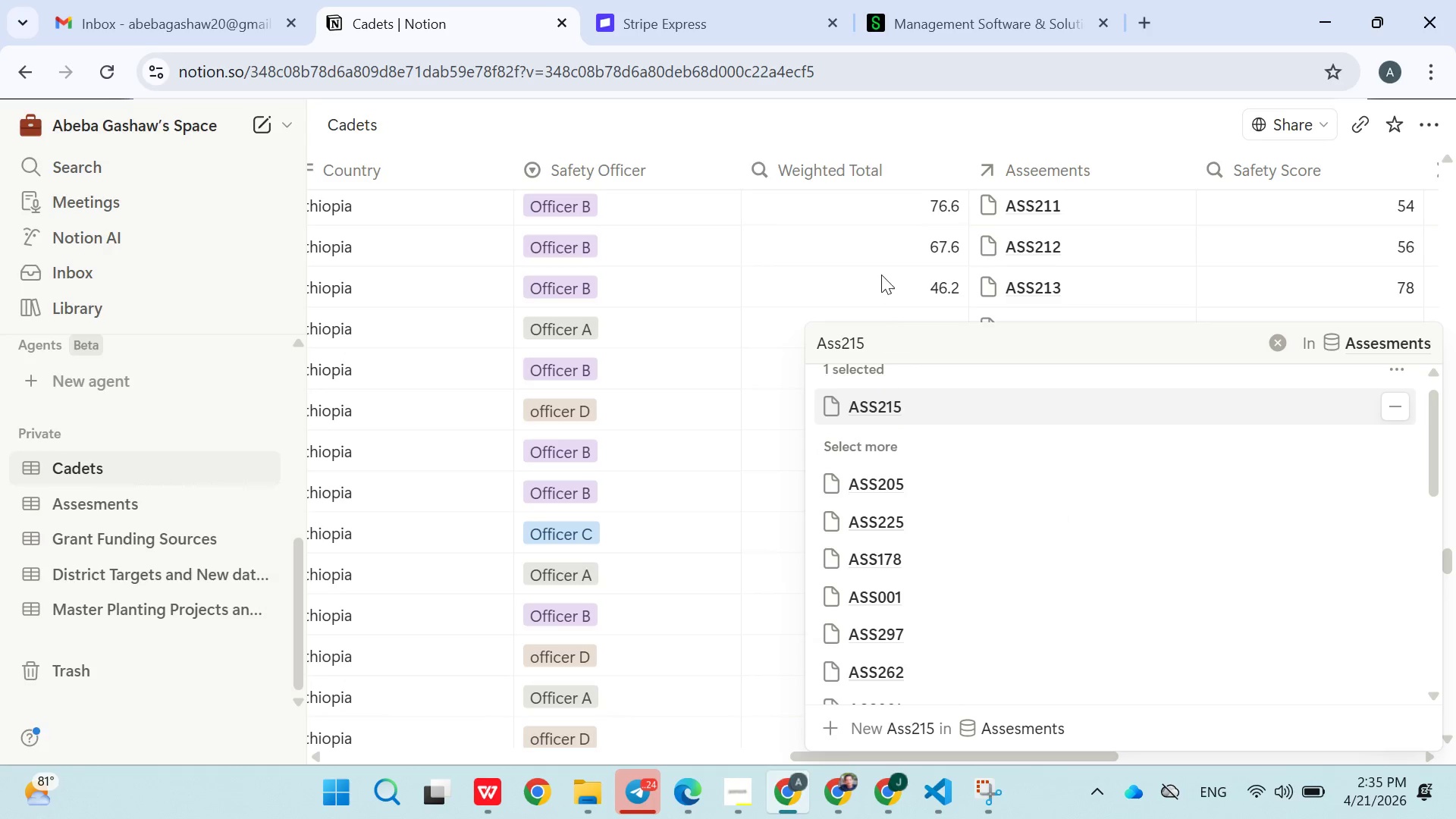 
left_click([881, 275])
 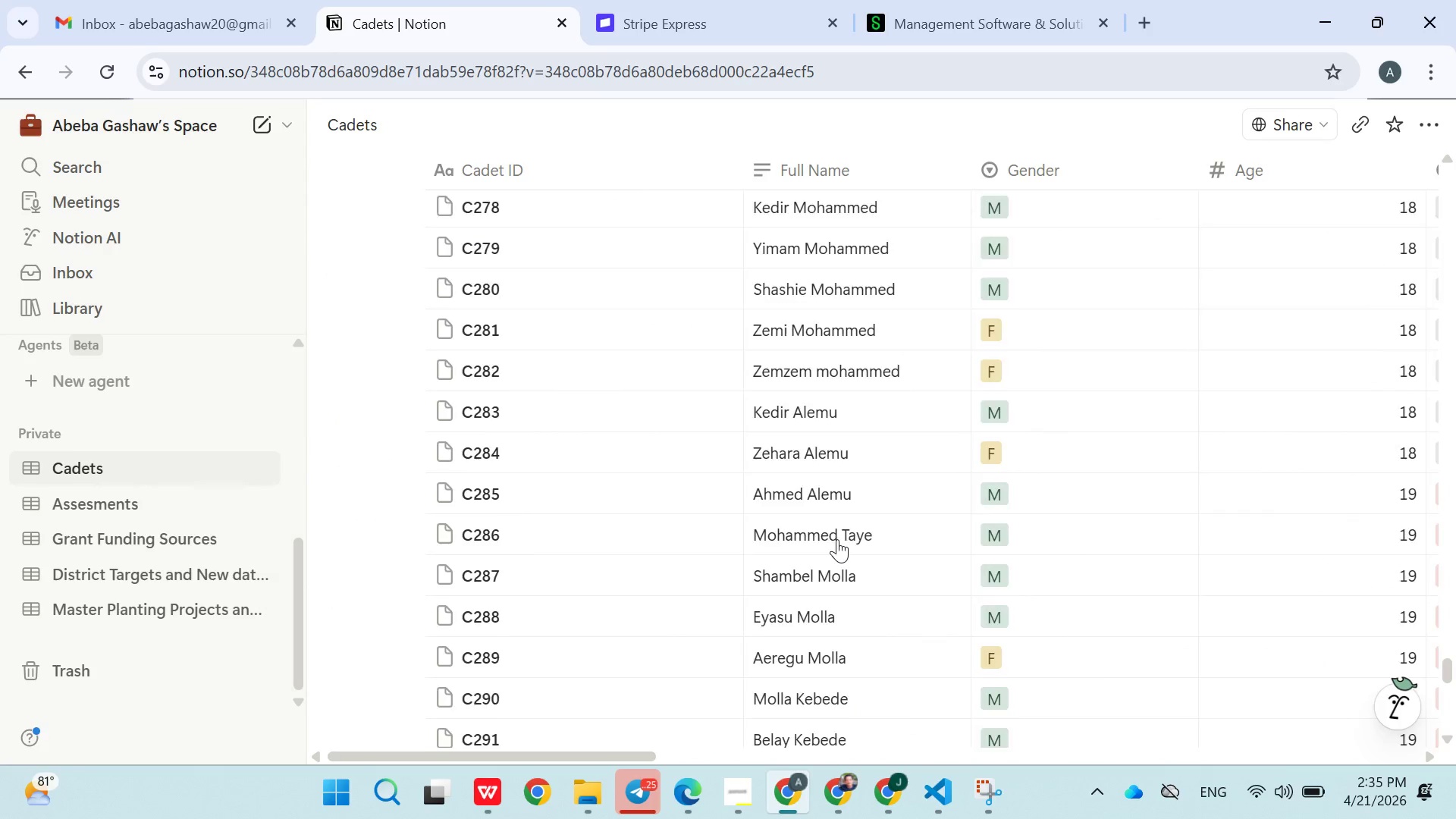 
wait(24.5)
 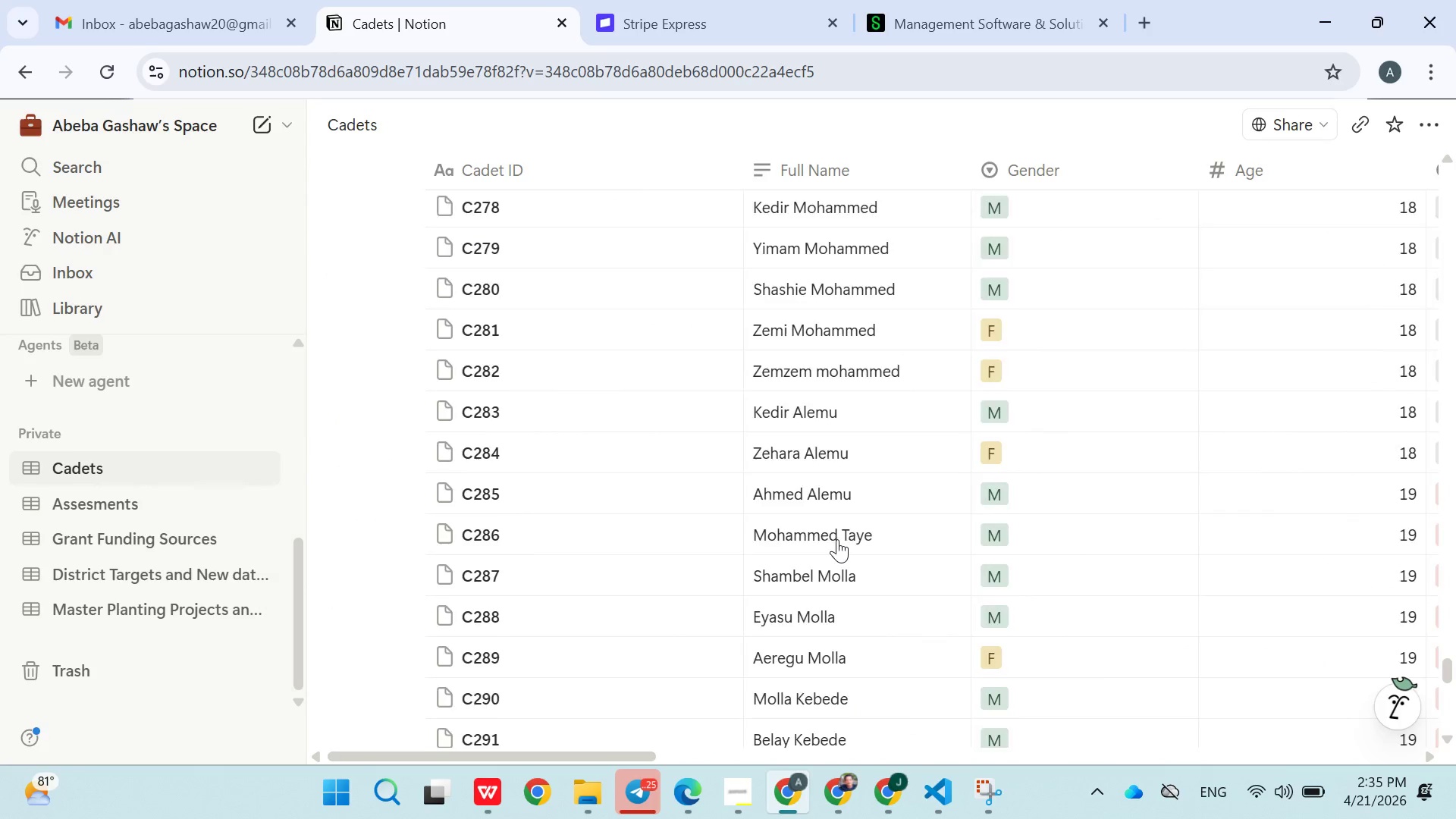 
left_click([995, 418])
 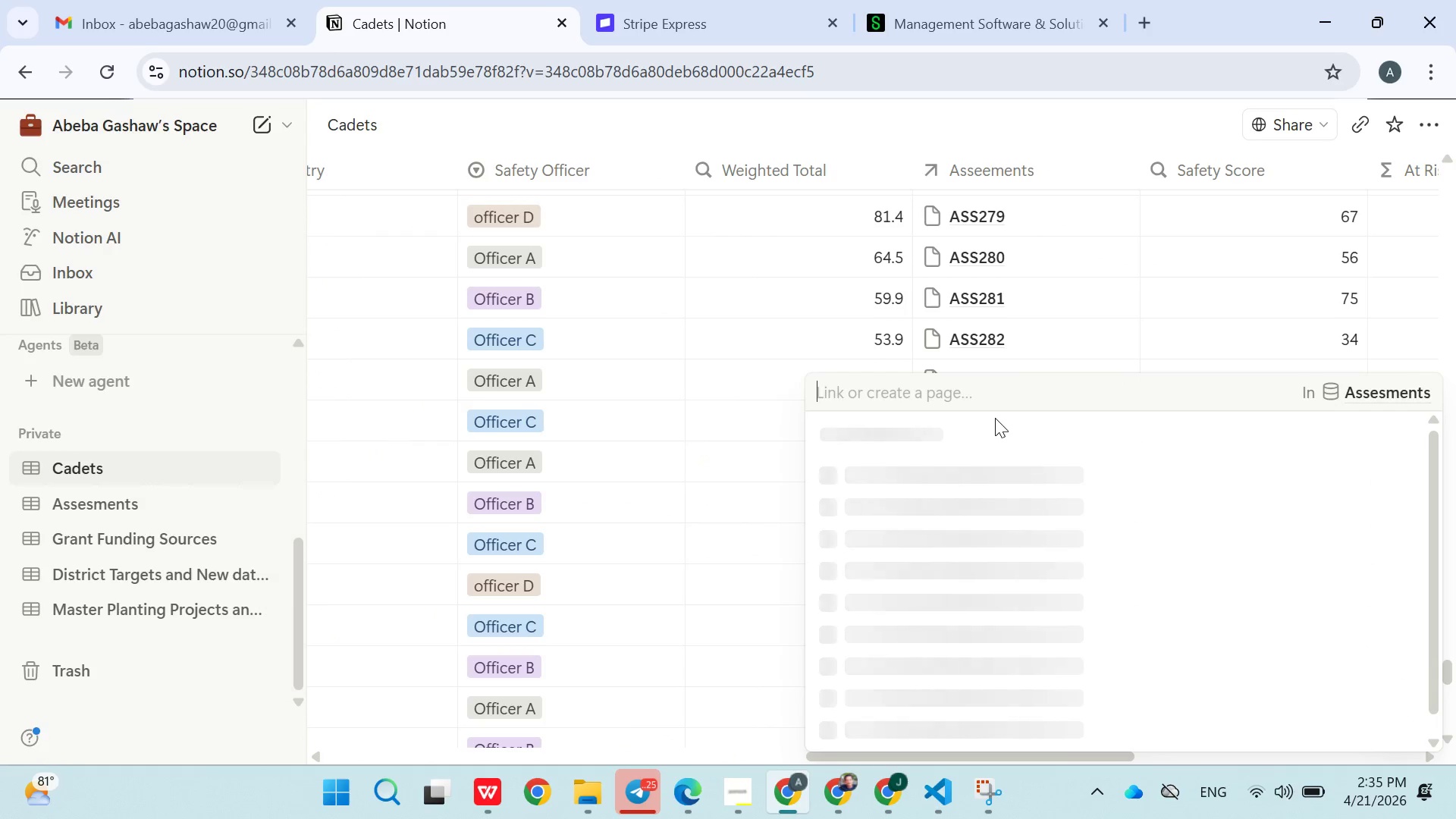 
type(ASS284)
 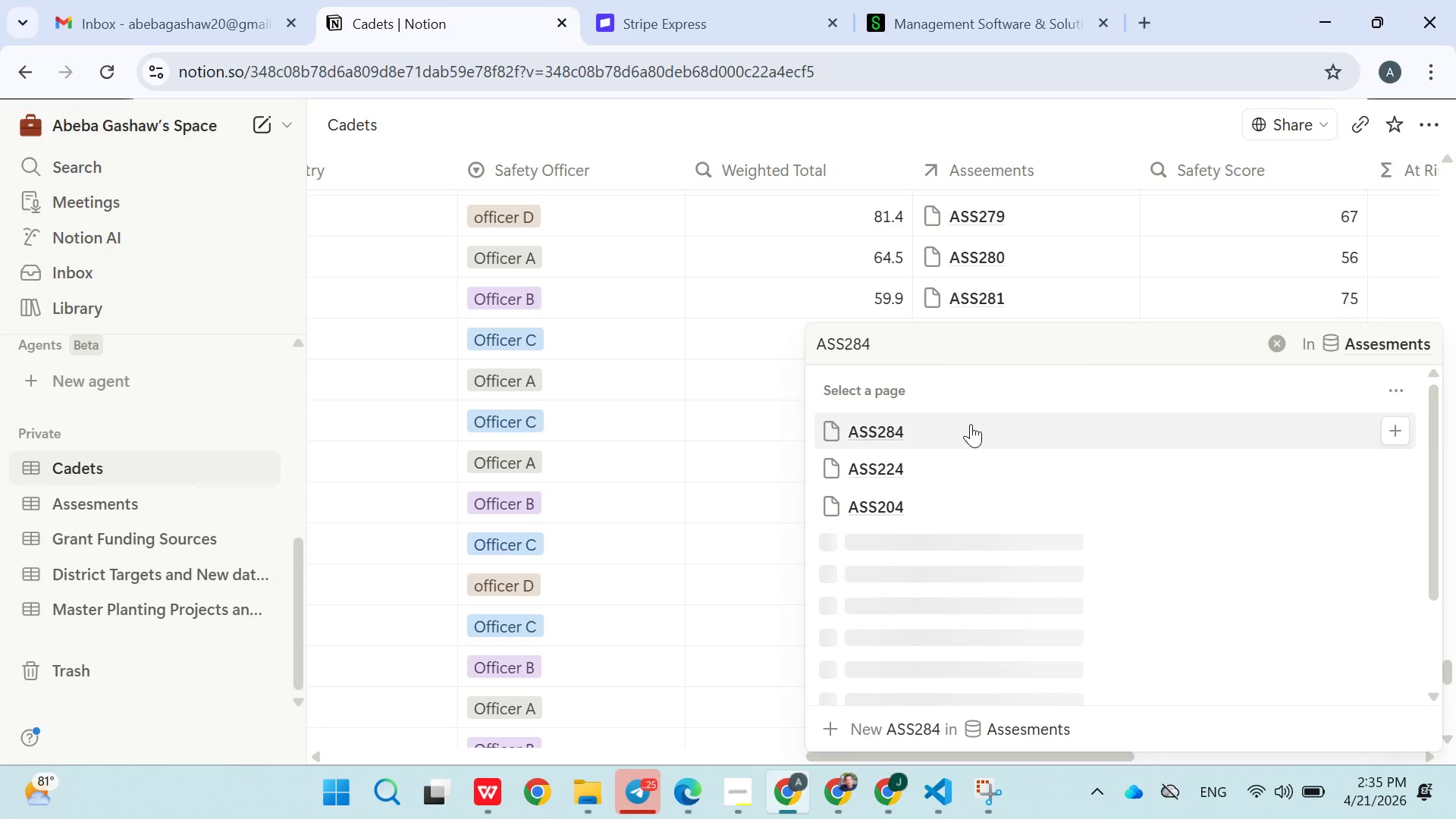 
left_click([960, 431])
 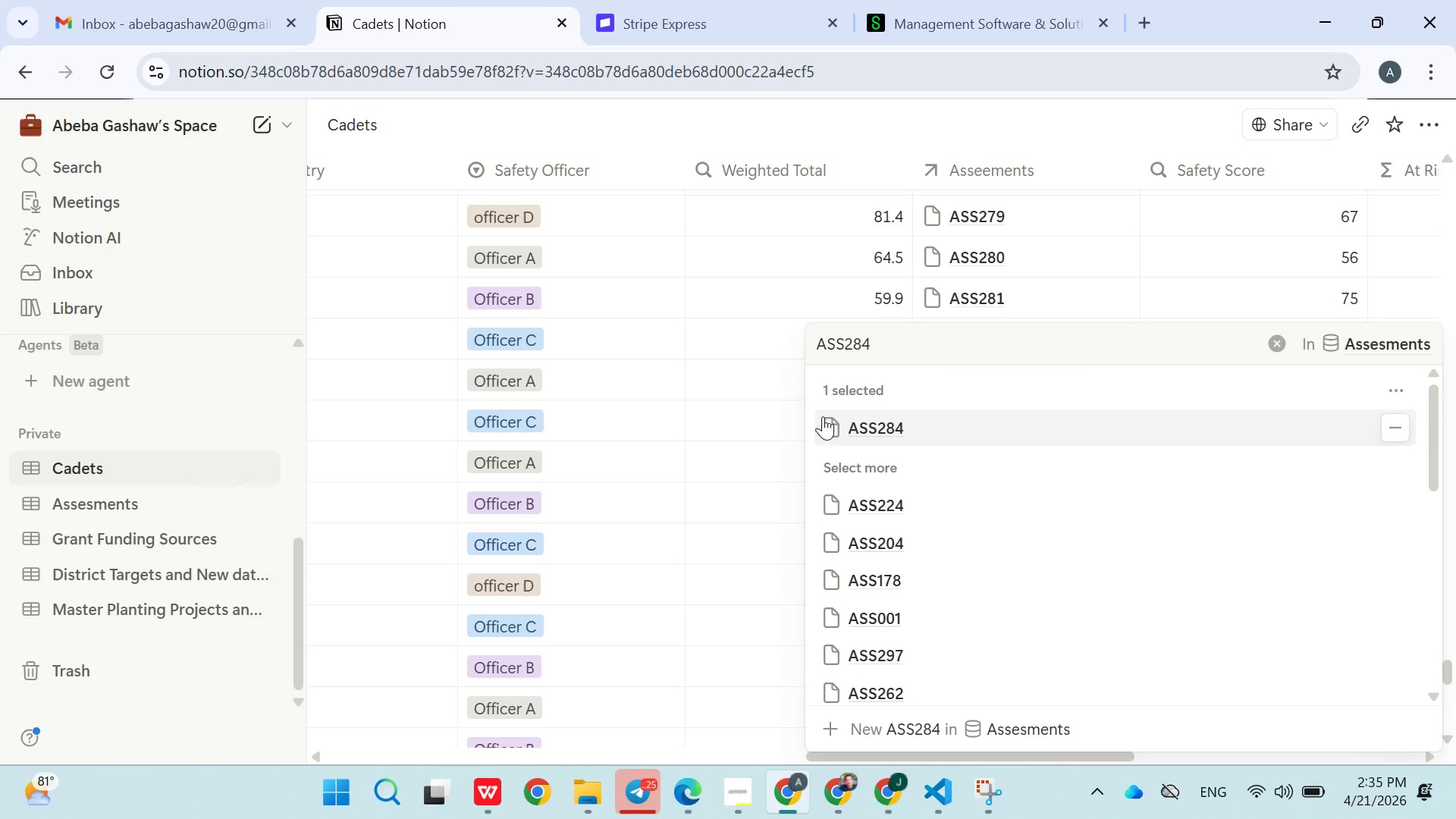 
left_click([781, 400])
 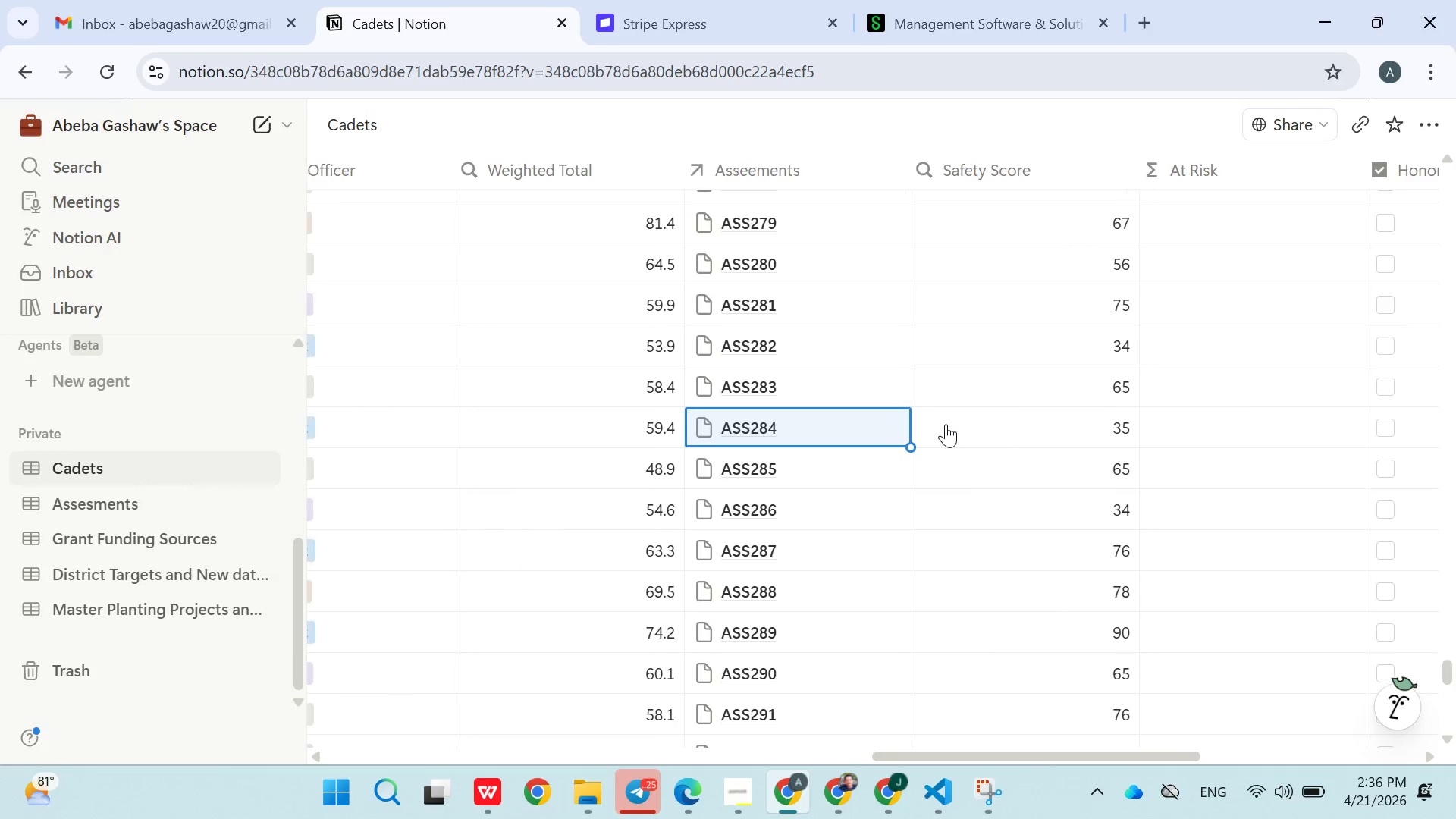 
wait(8.05)
 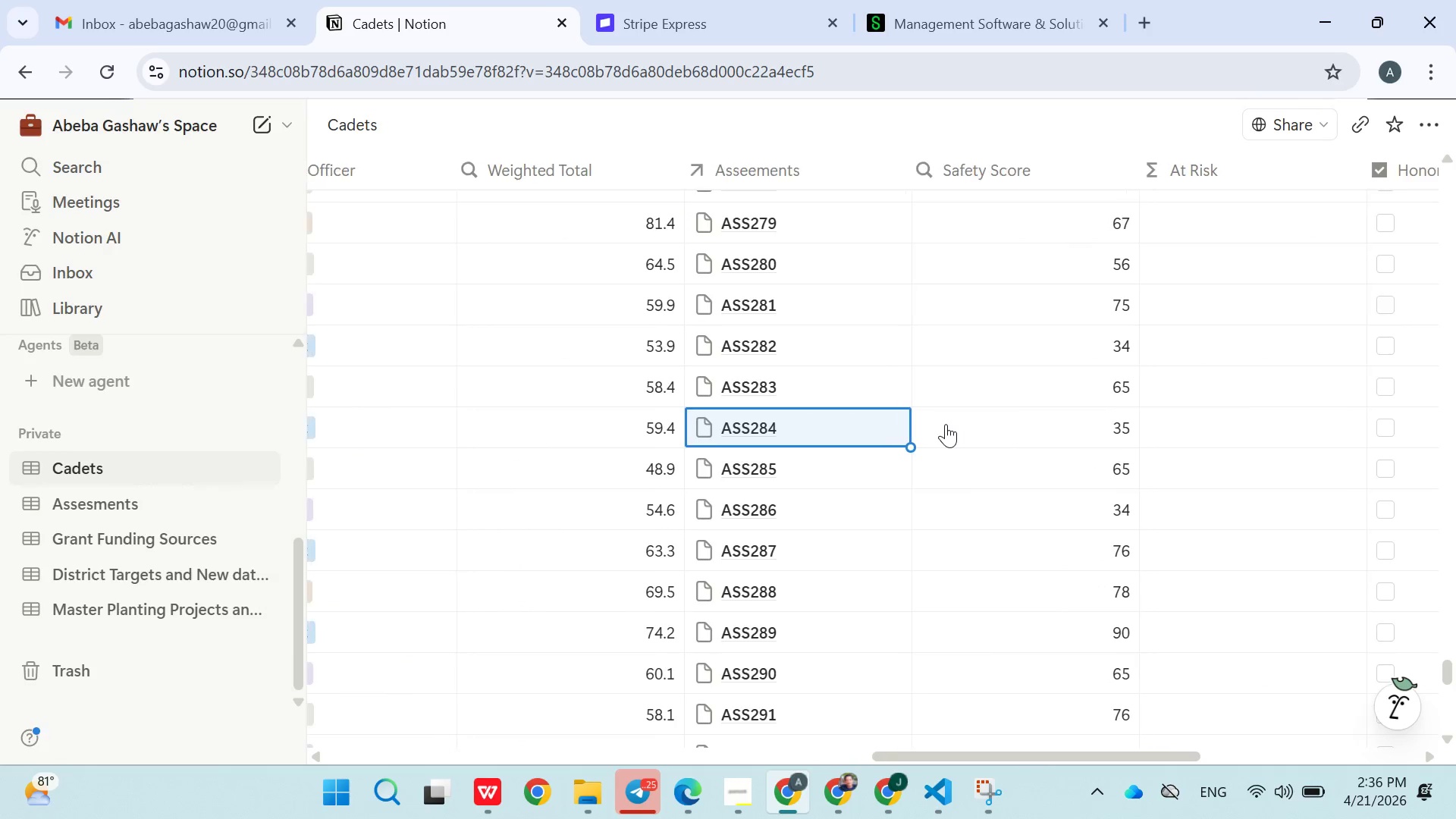 
left_click([775, 369])
 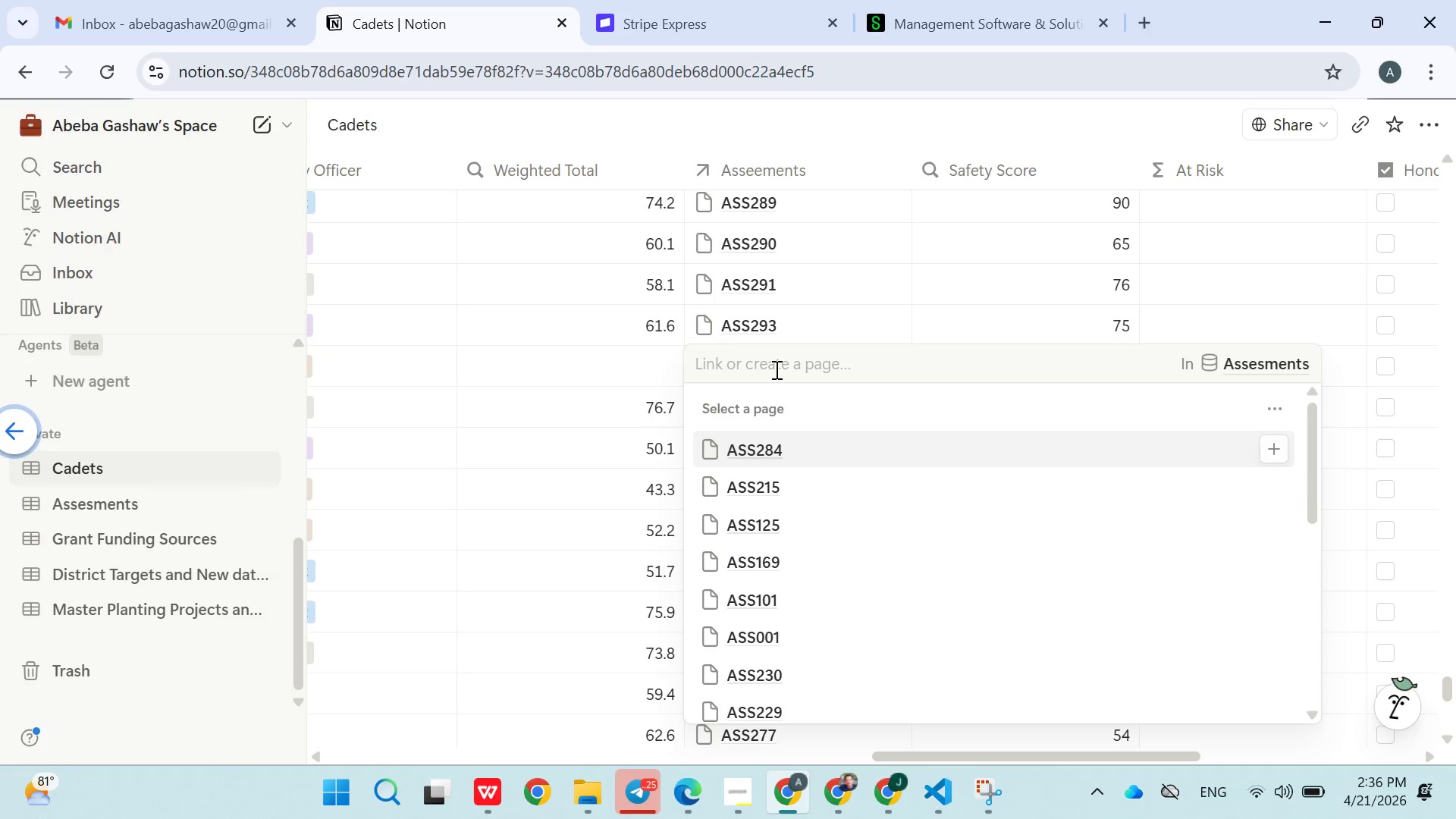 
left_click([632, 365])
 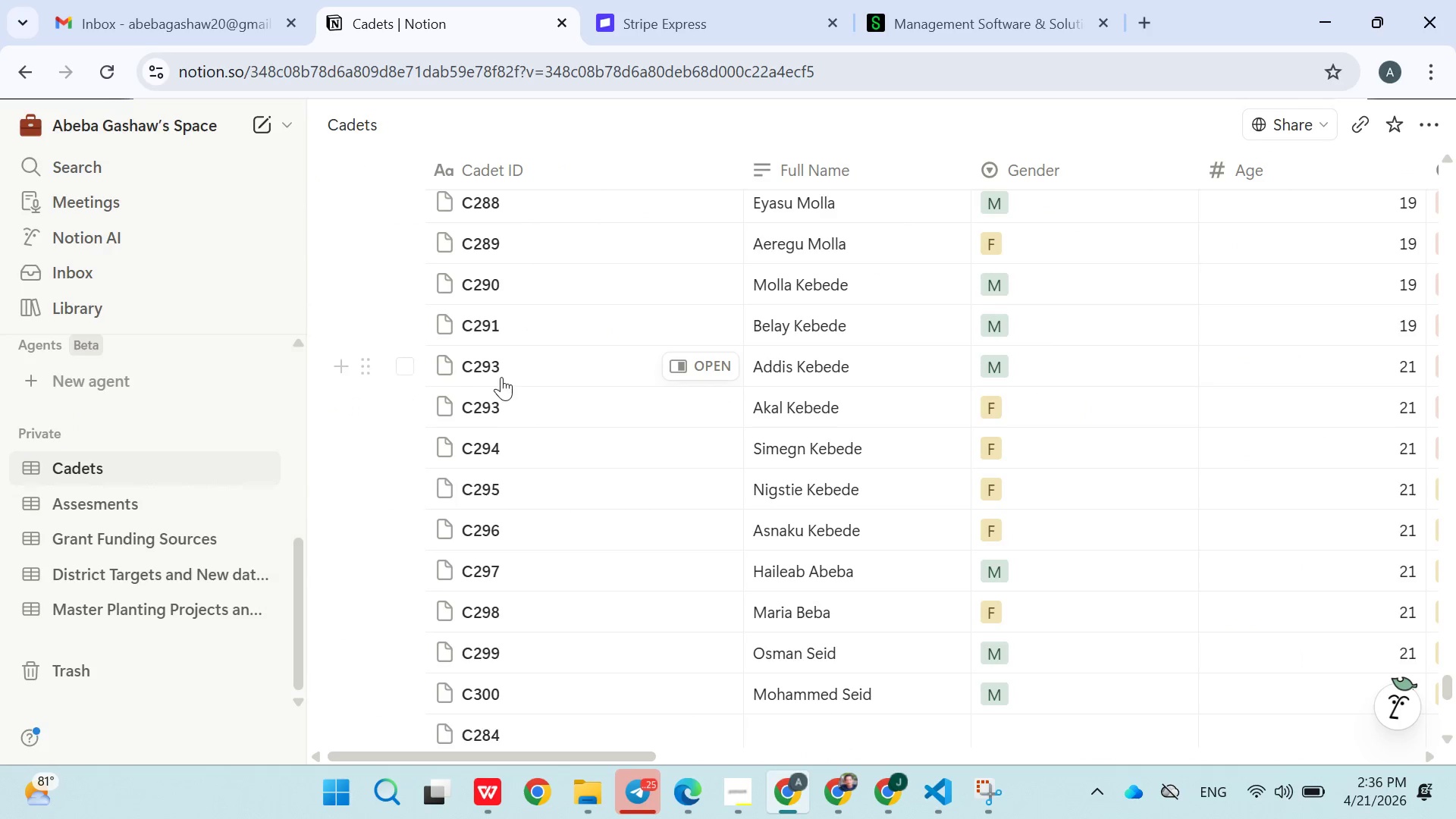 
wait(6.94)
 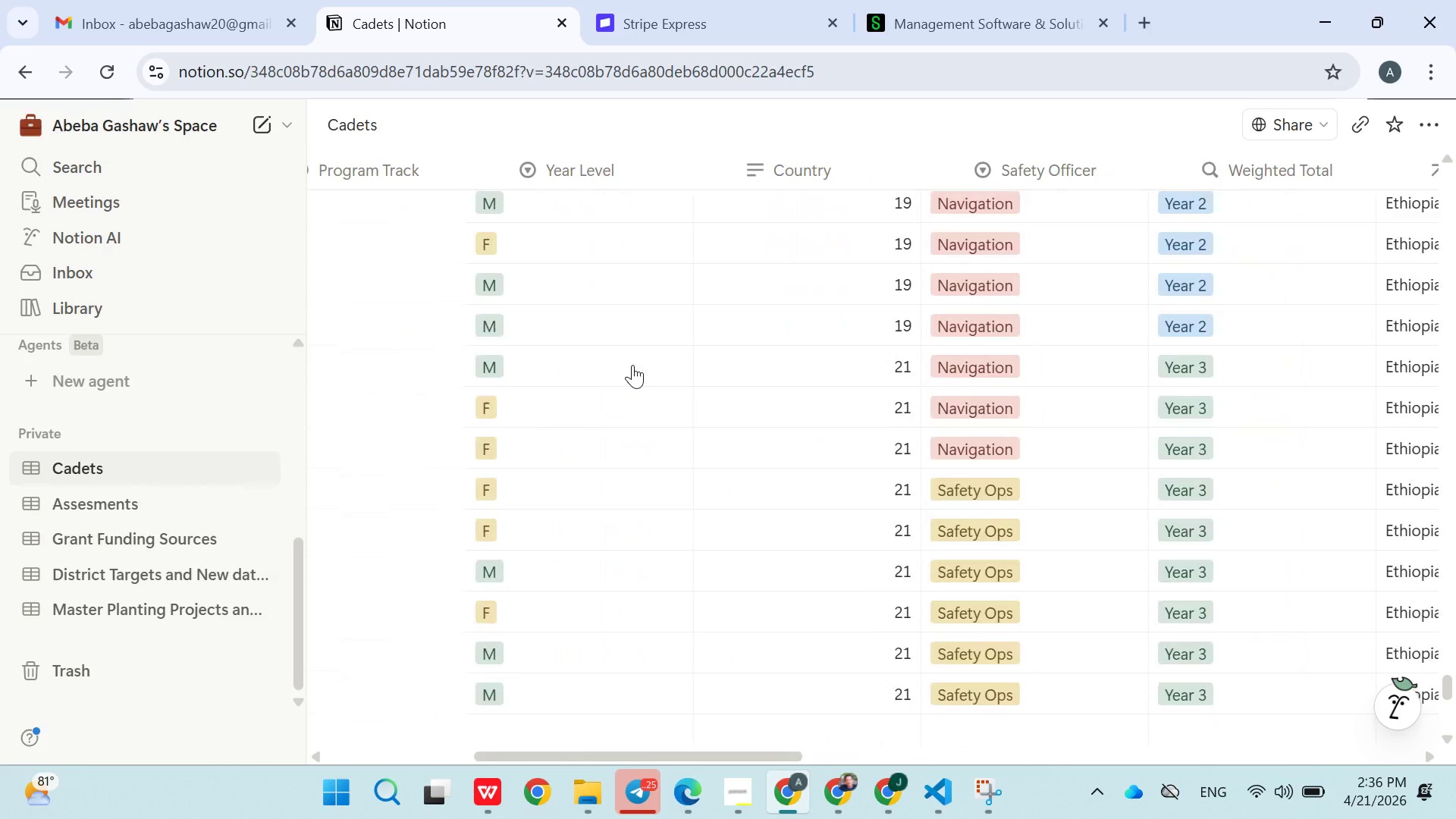 
left_click([411, 411])
 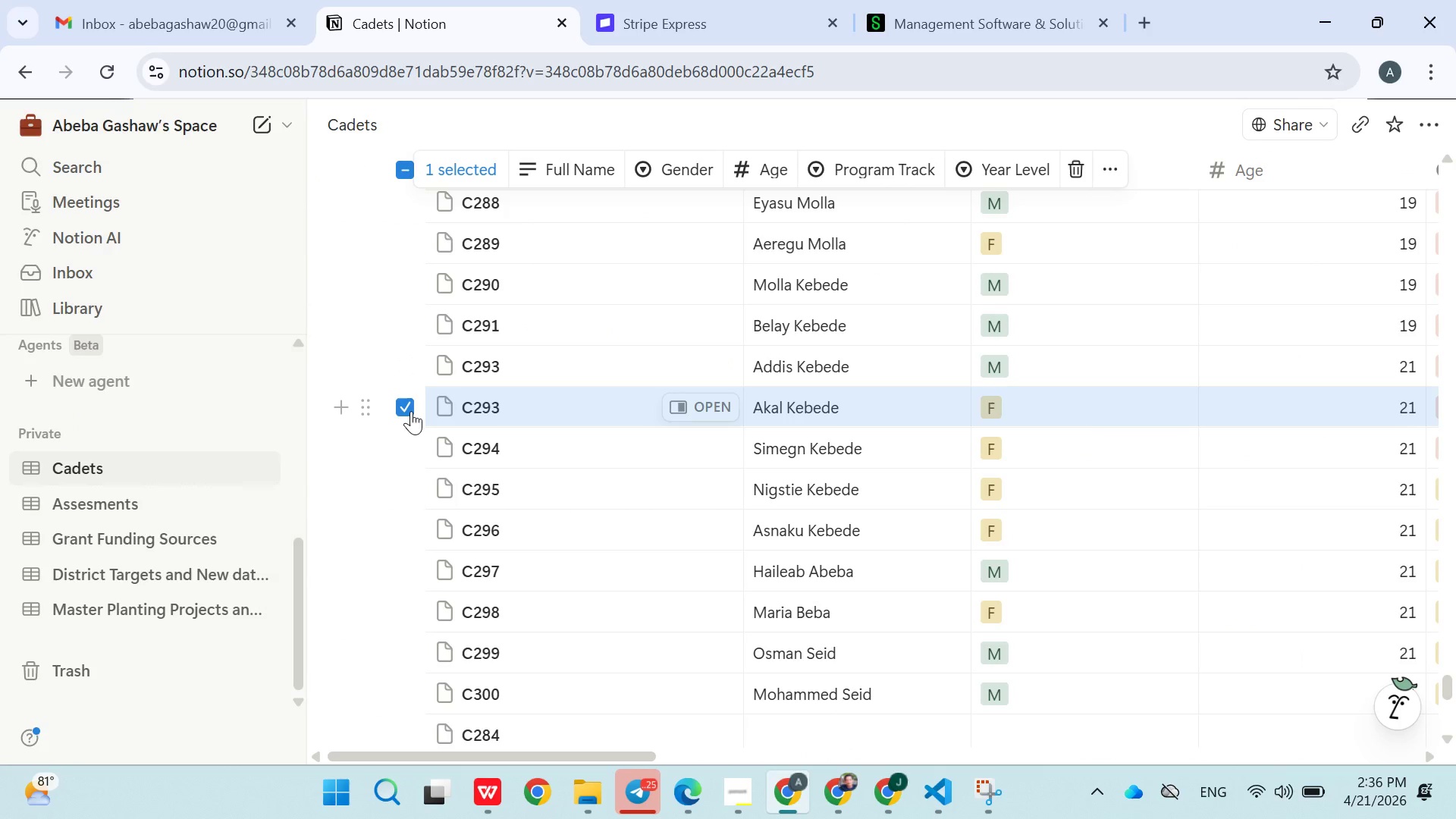 
key(Shift+Delete)
 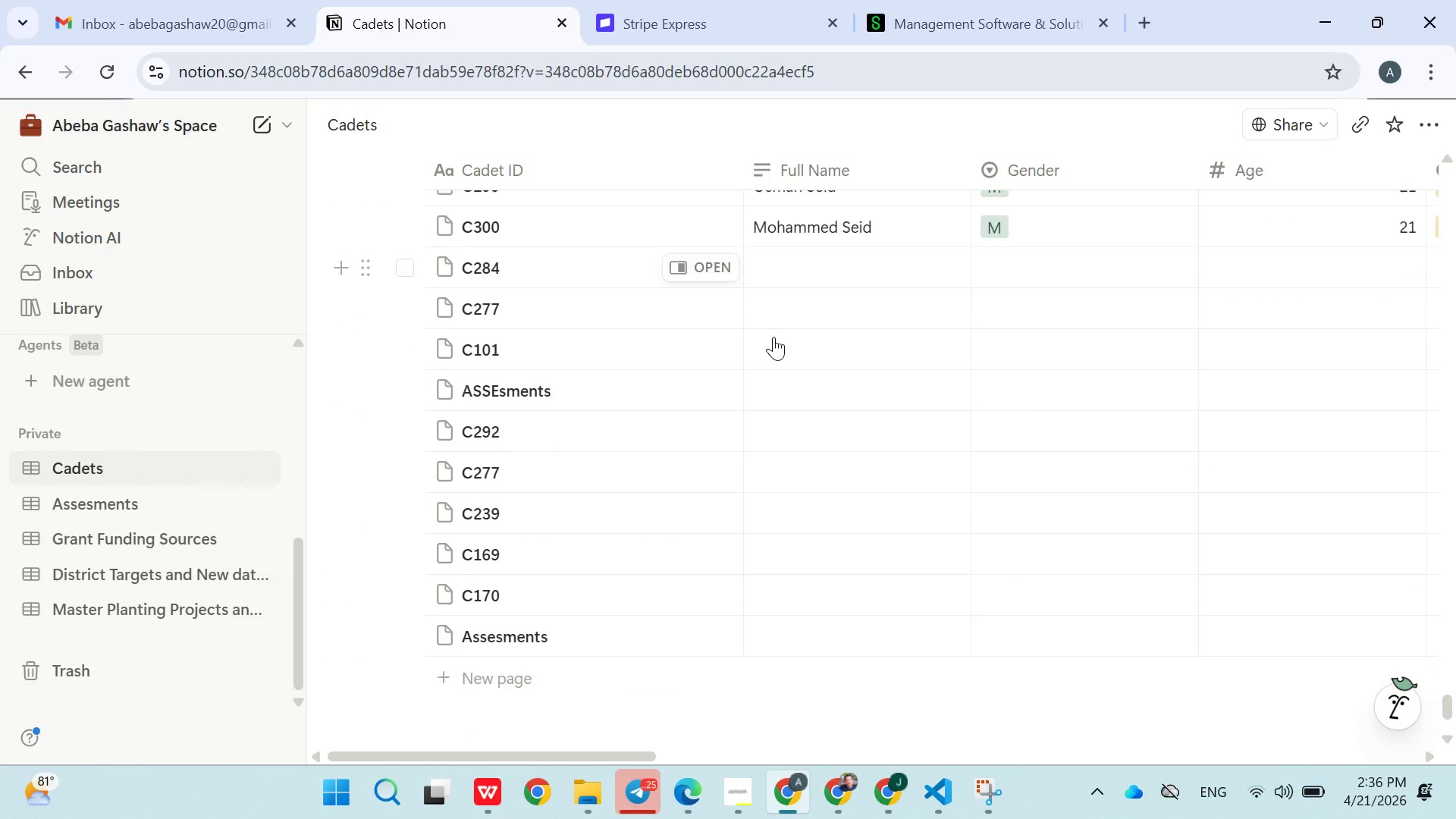 
wait(21.65)
 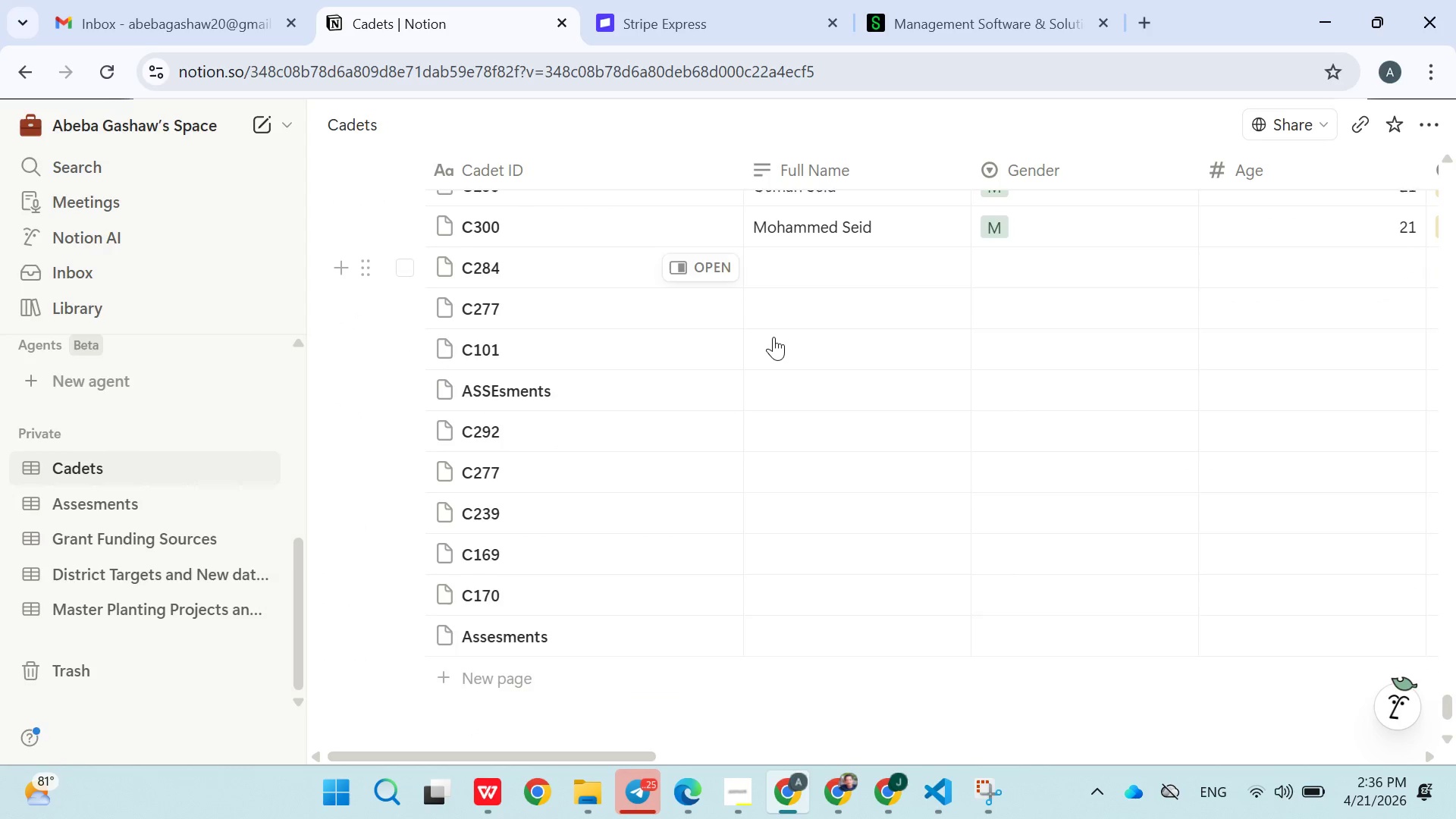 
mouse_move([814, 510])
 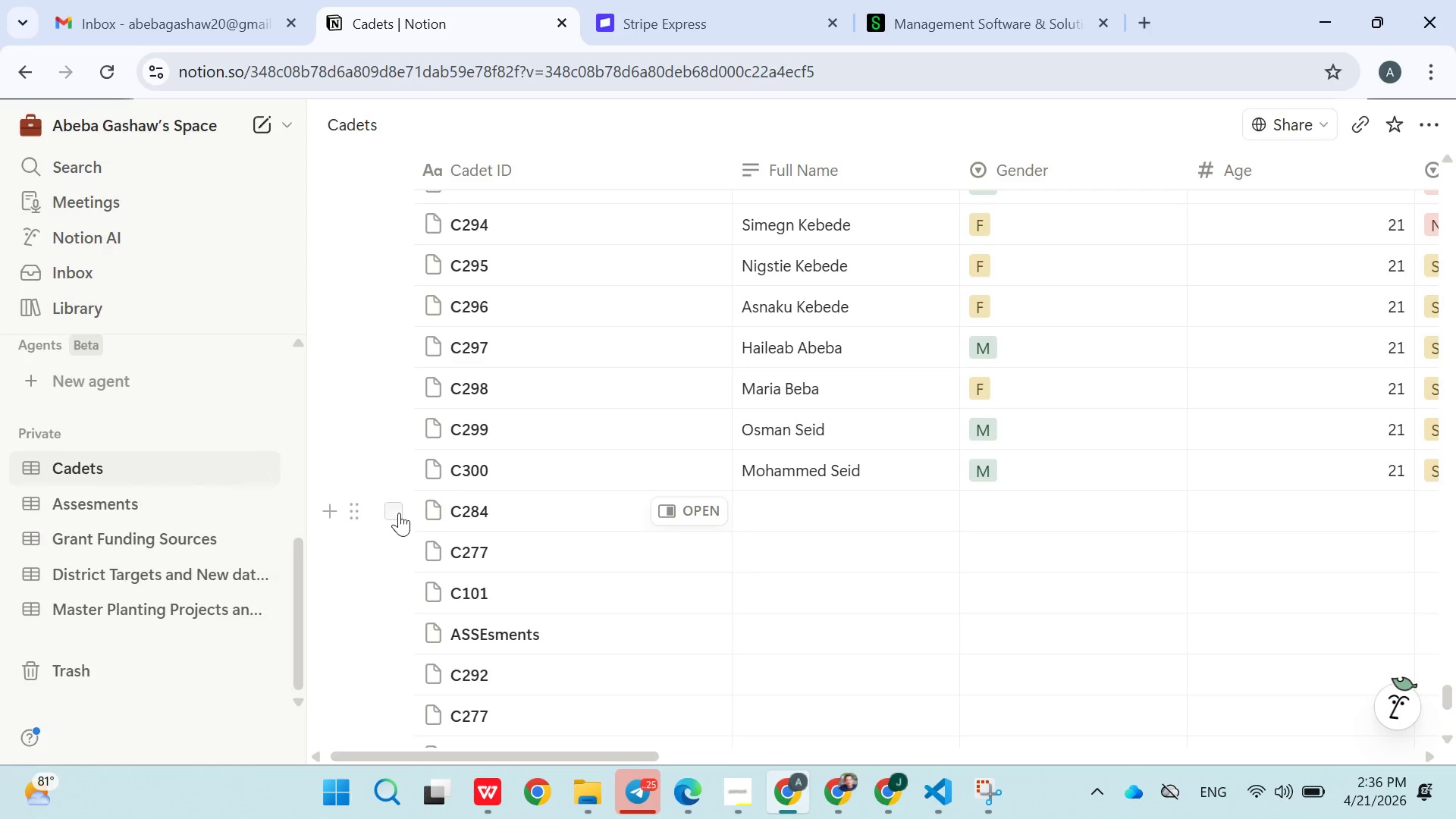 
left_click([399, 513])
 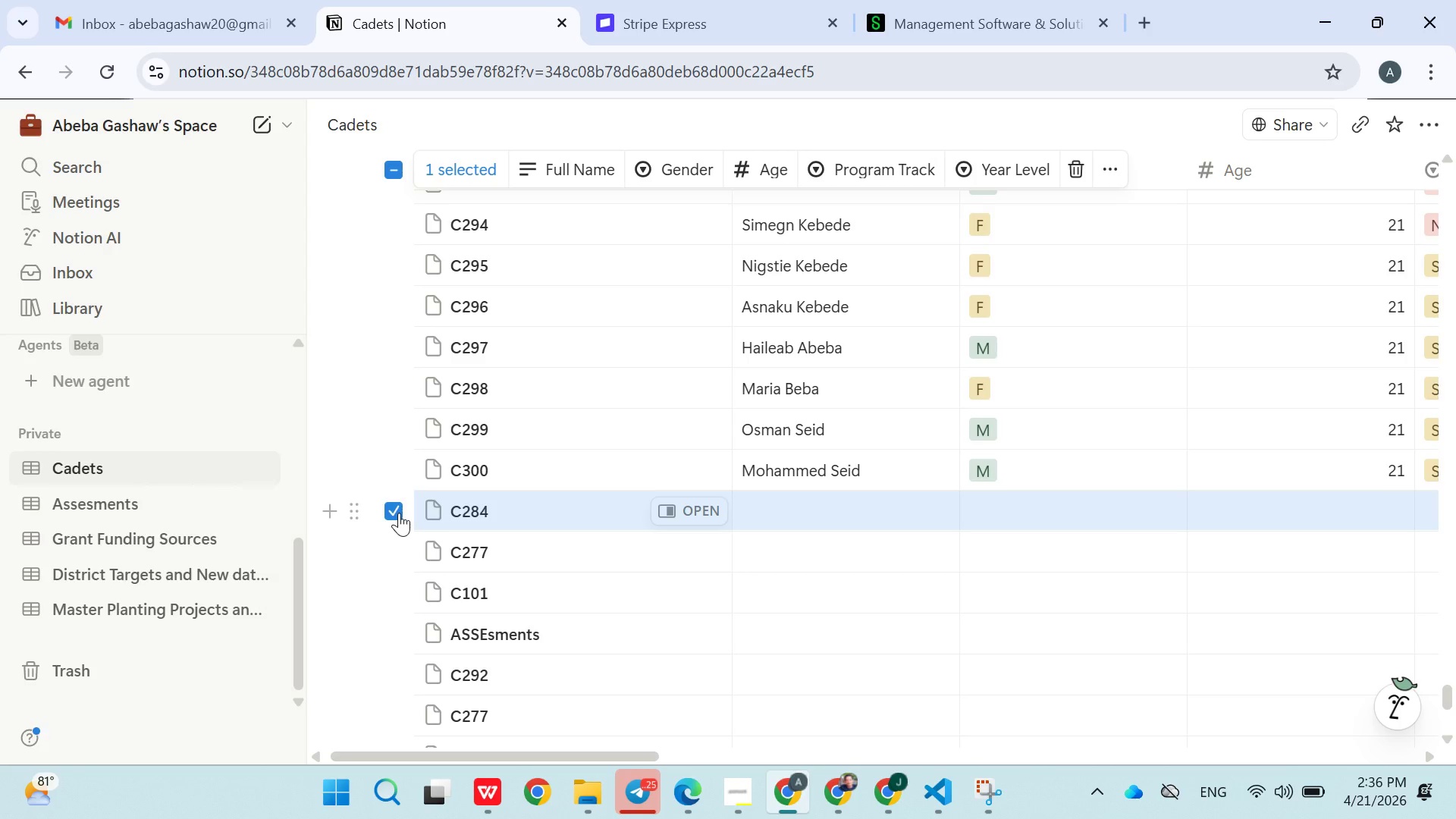 
hold_key(key=ShiftRight, duration=1.75)
 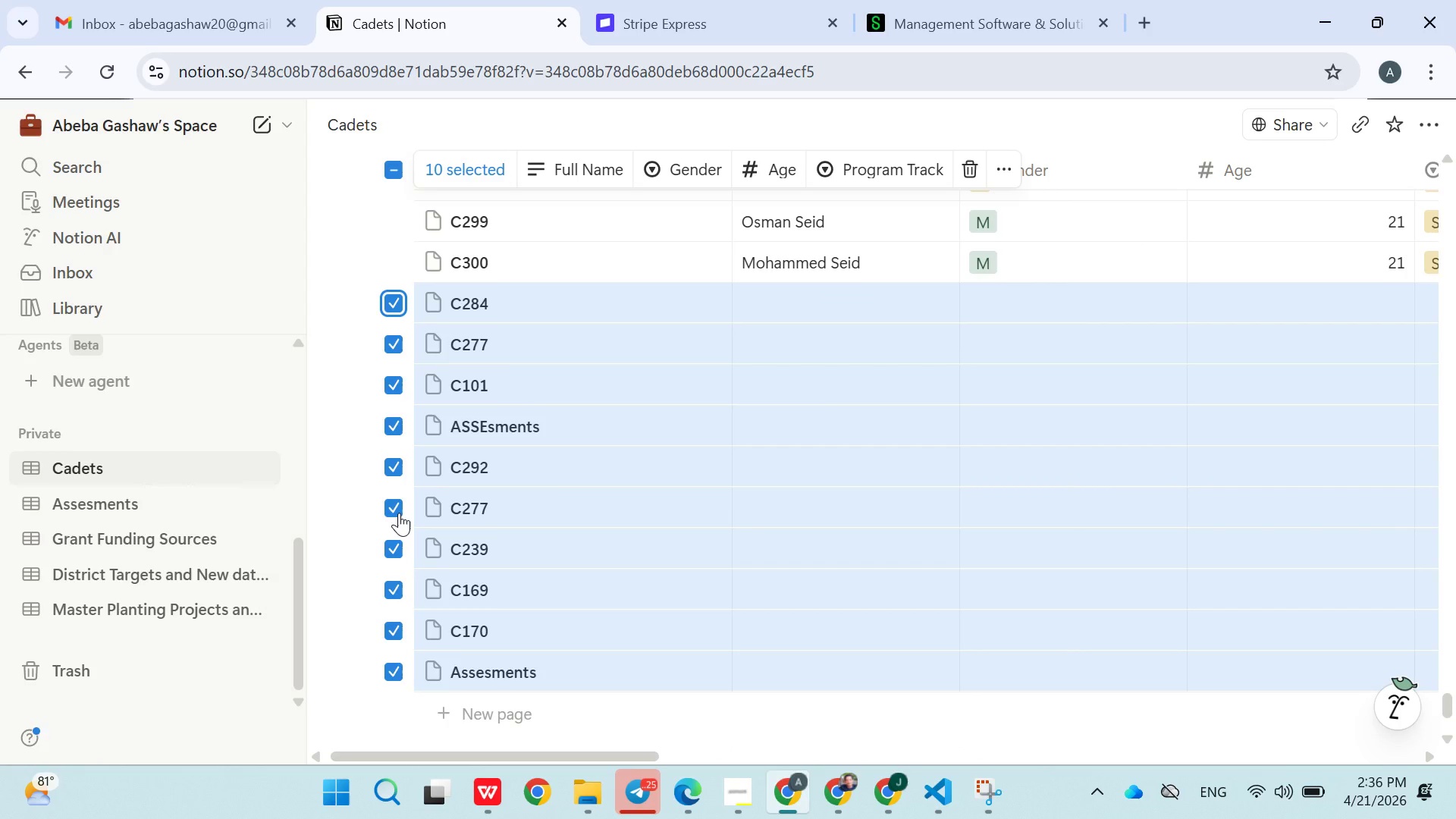 
hold_key(key=ArrowDown, duration=1.38)
 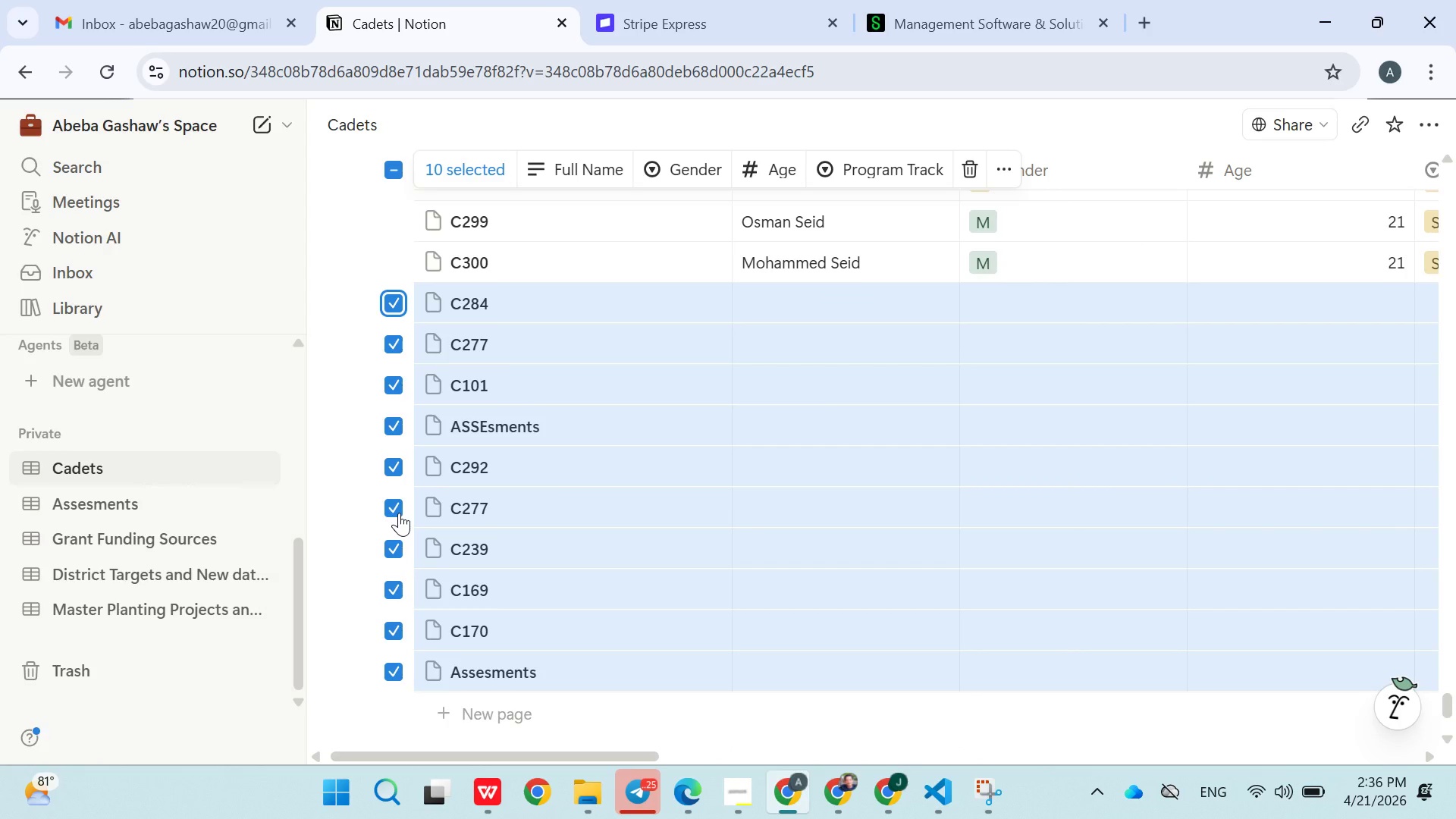 
hold_key(key=ShiftRight, duration=2.22)
 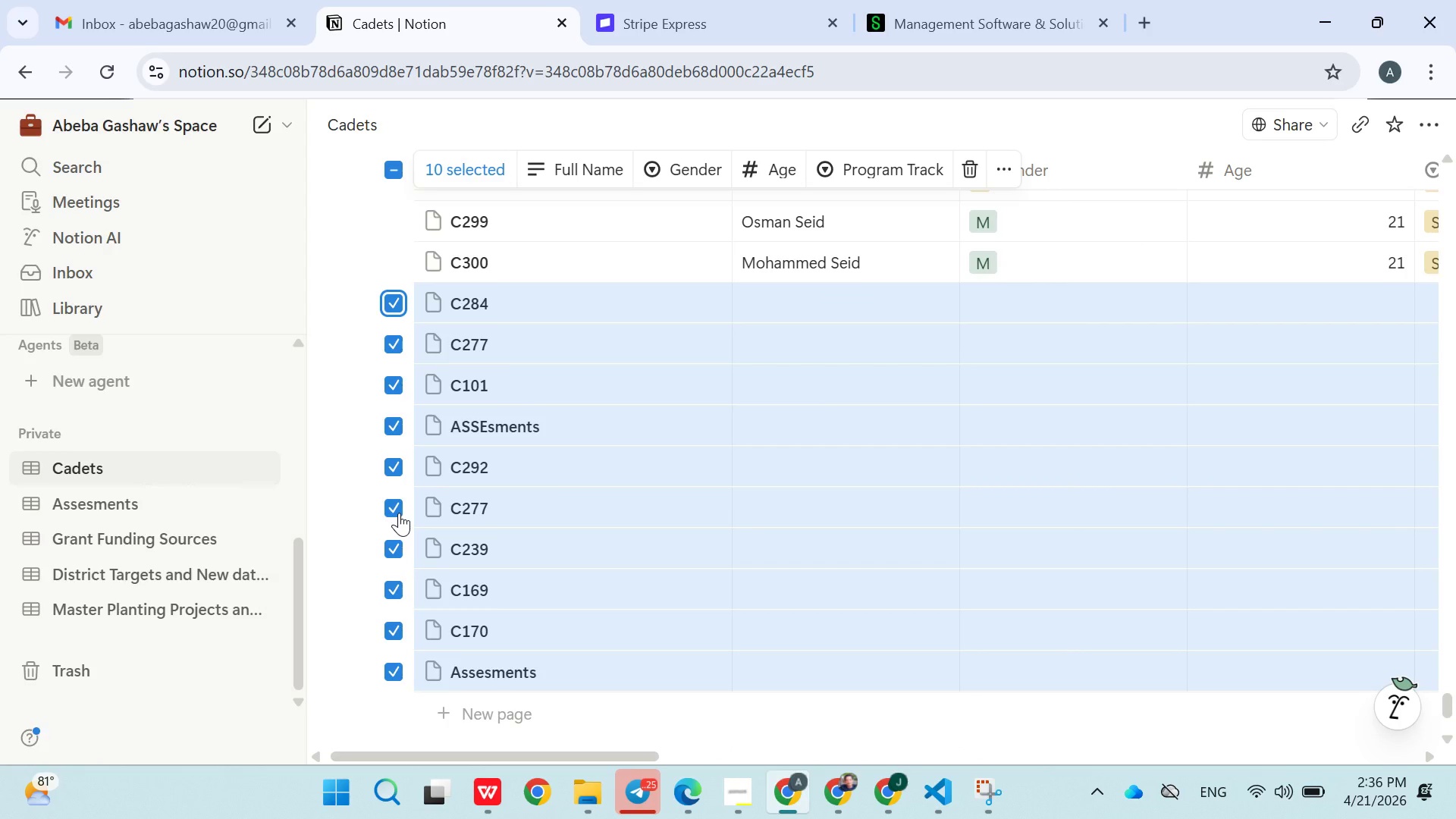 
key(Shift+Delete)
 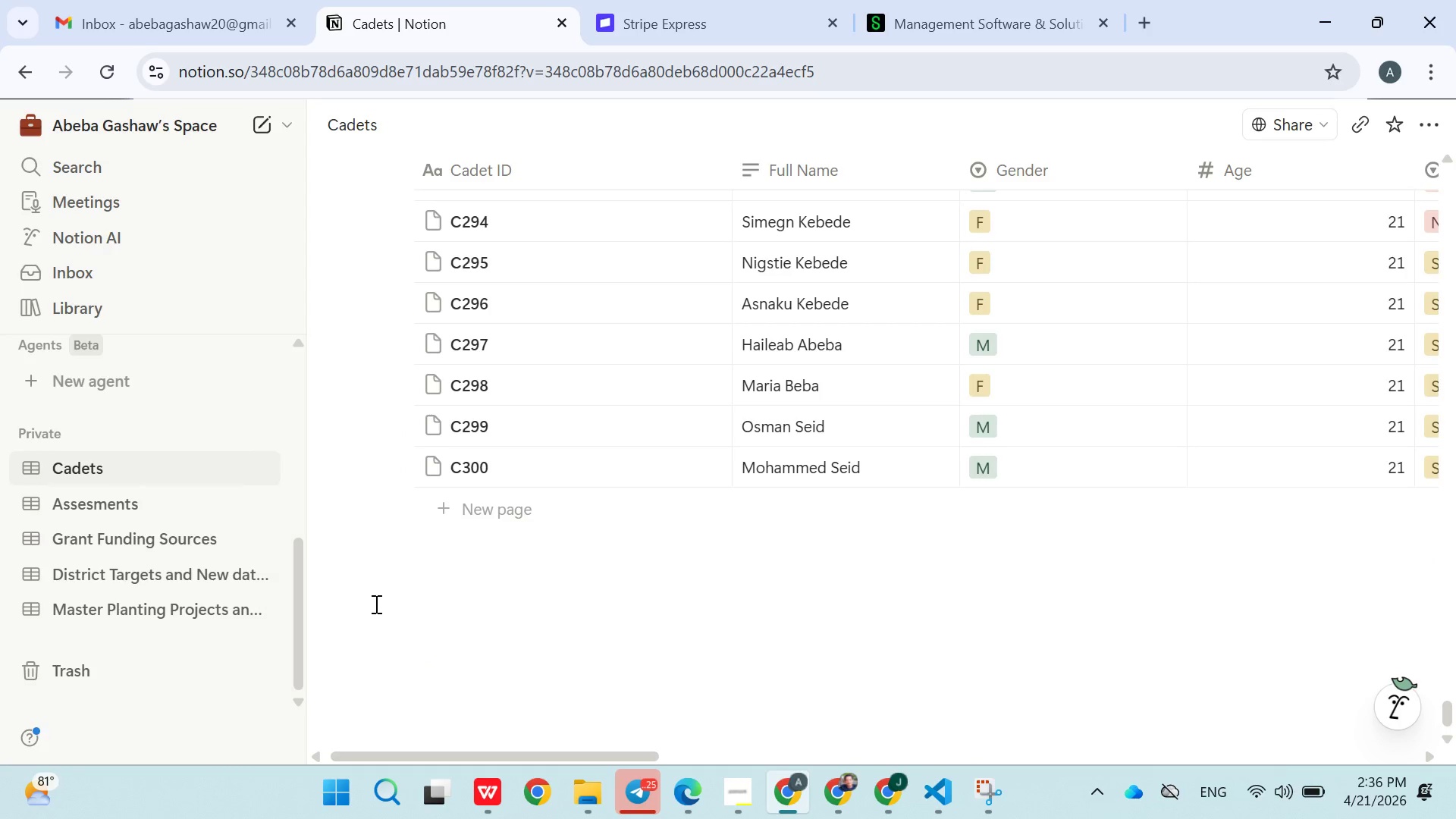 
left_click([381, 607])
 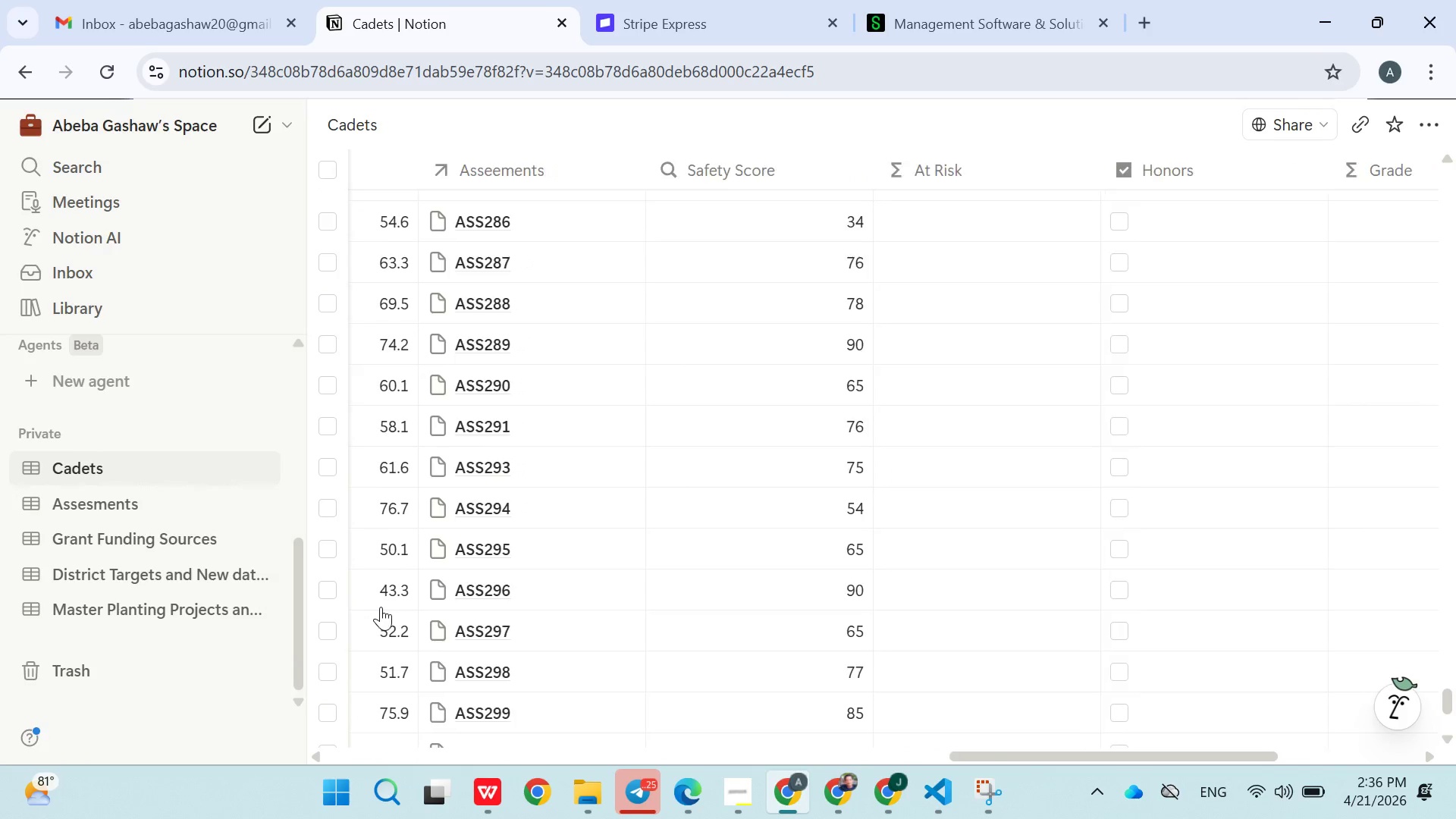 
wait(7.09)
 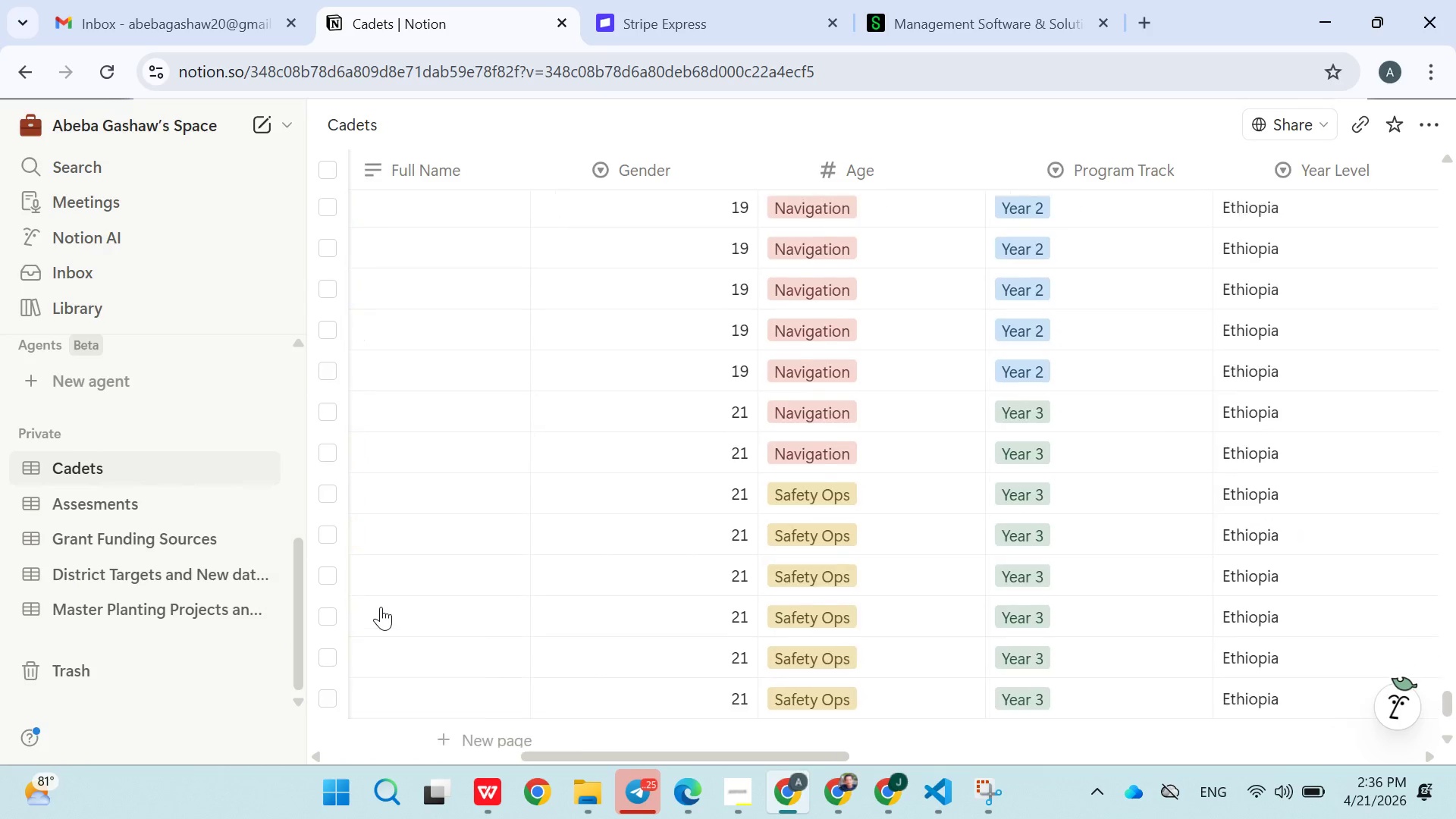 
left_click([817, 494])
 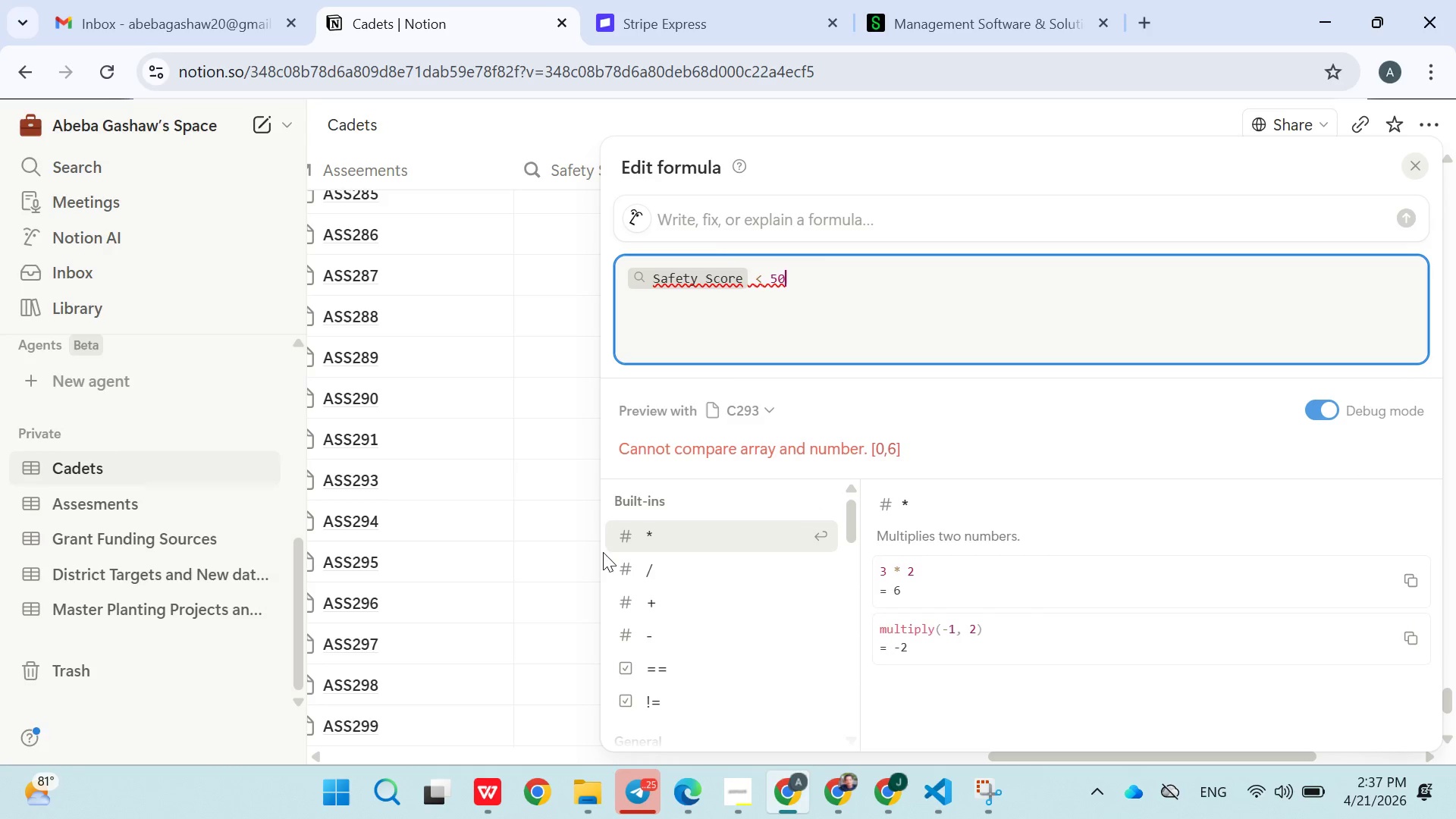 
left_click([576, 684])
 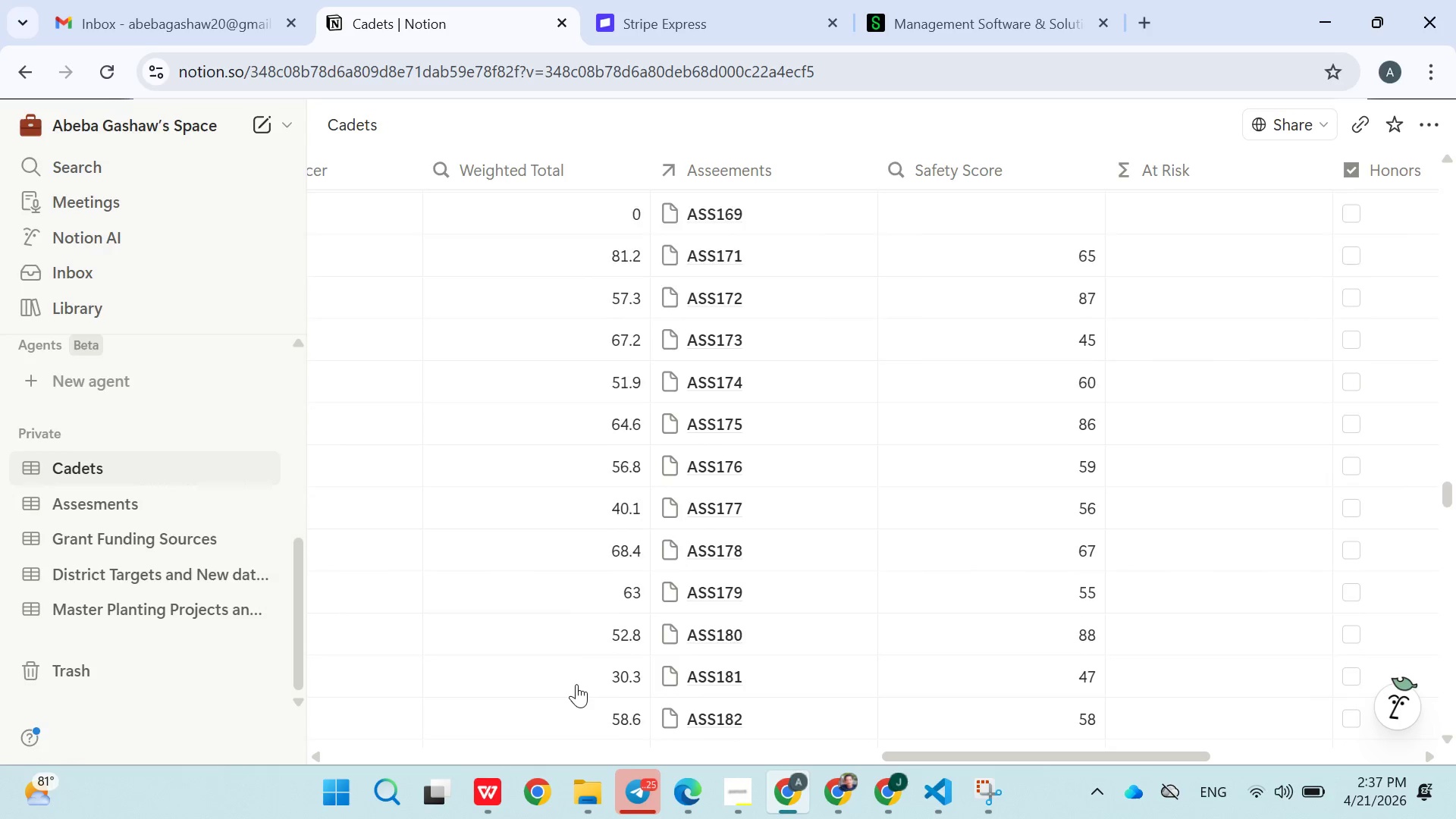 
wait(21.39)
 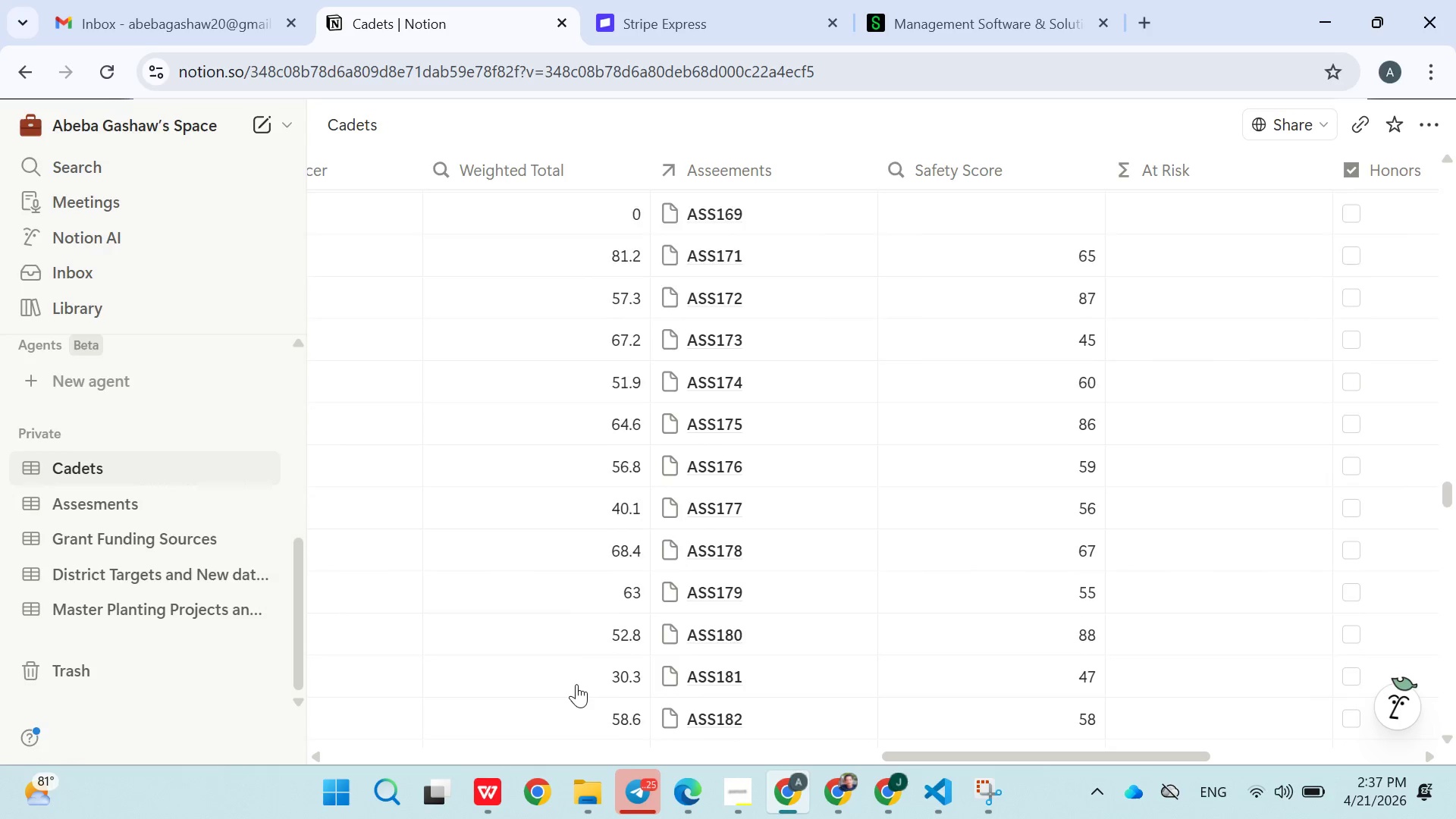 
left_click([1054, 441])
 